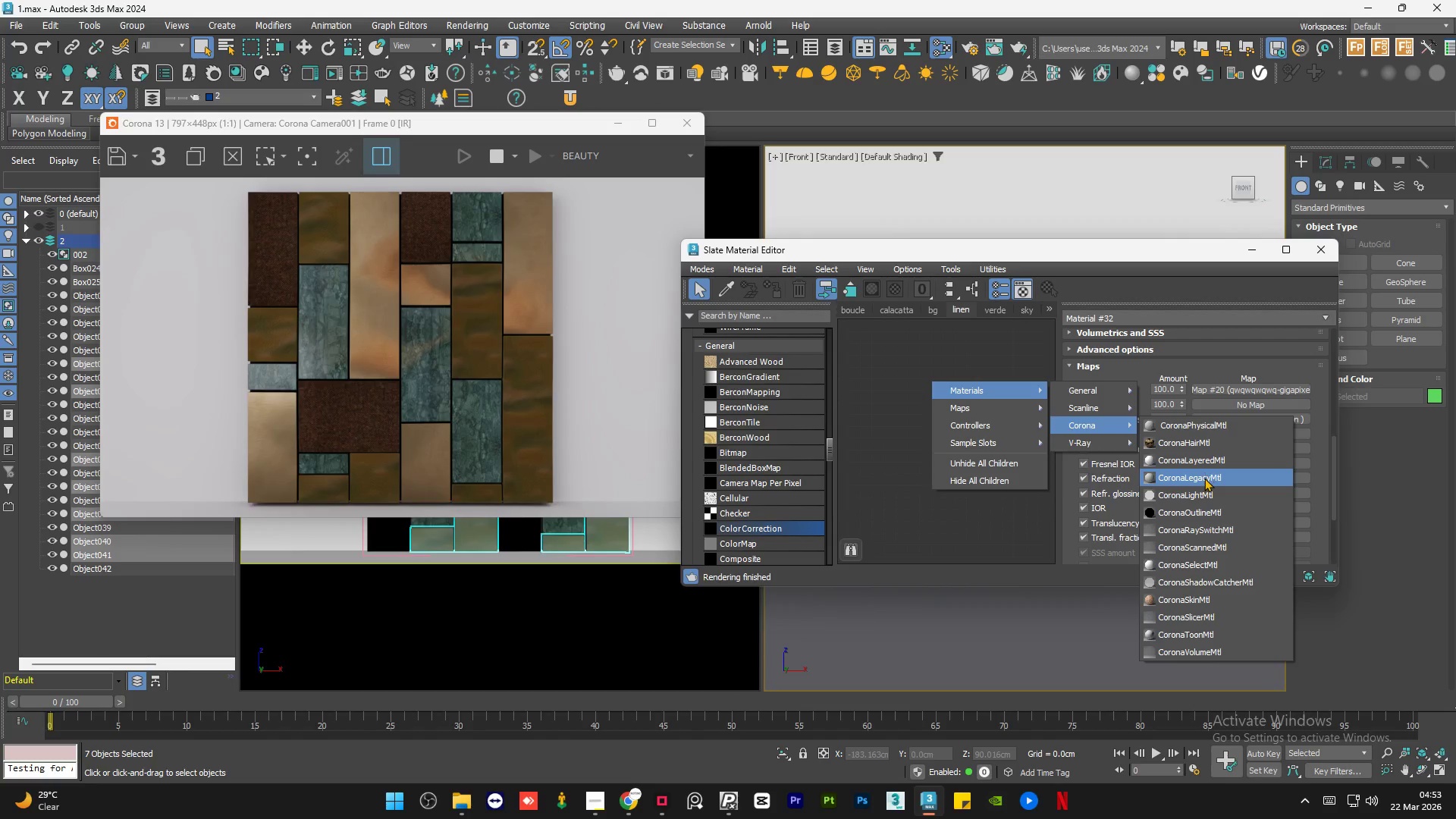 
left_click([1203, 477])
 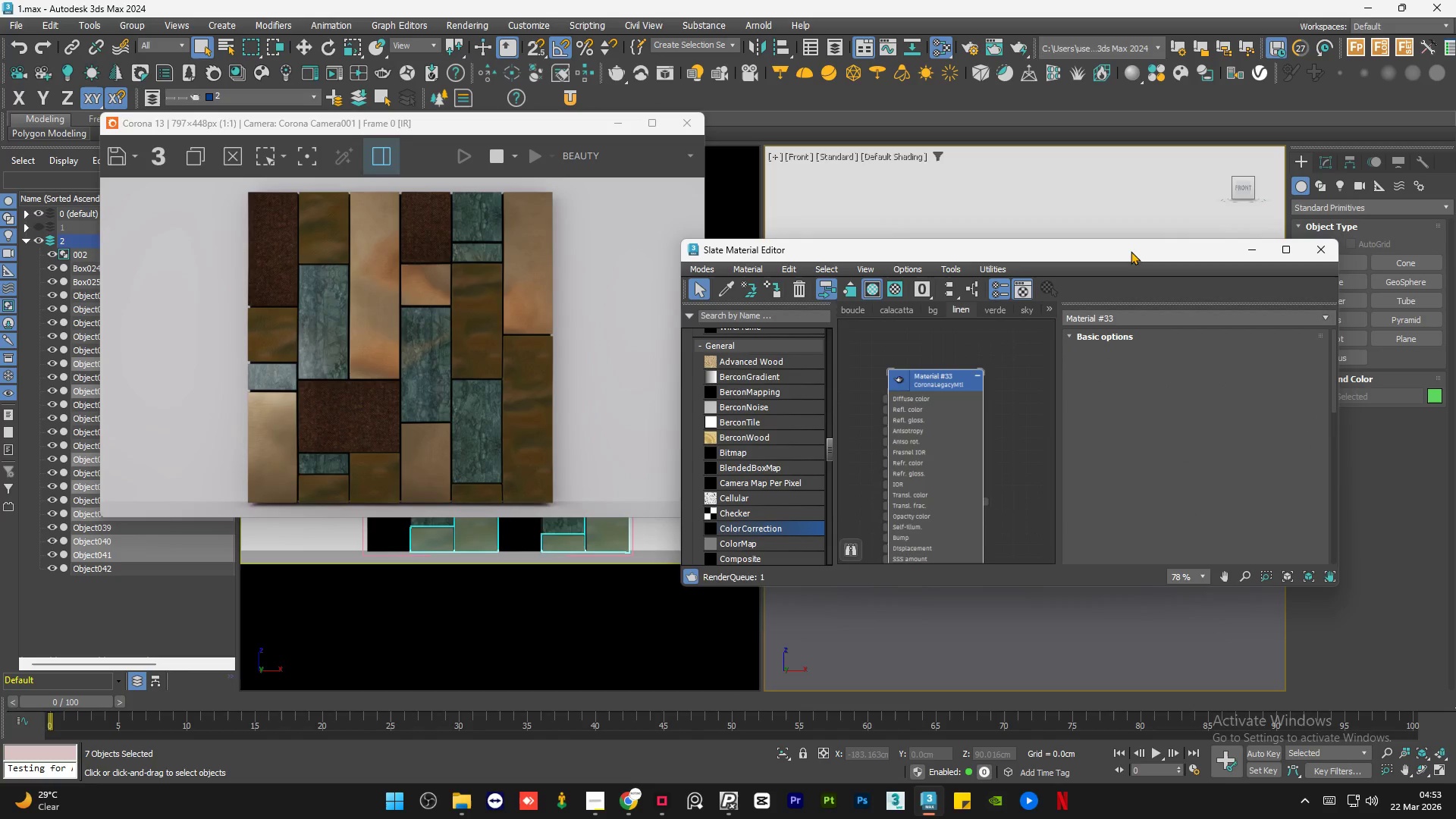 
left_click_drag(start_coordinate=[1131, 251], to_coordinate=[1210, 228])
 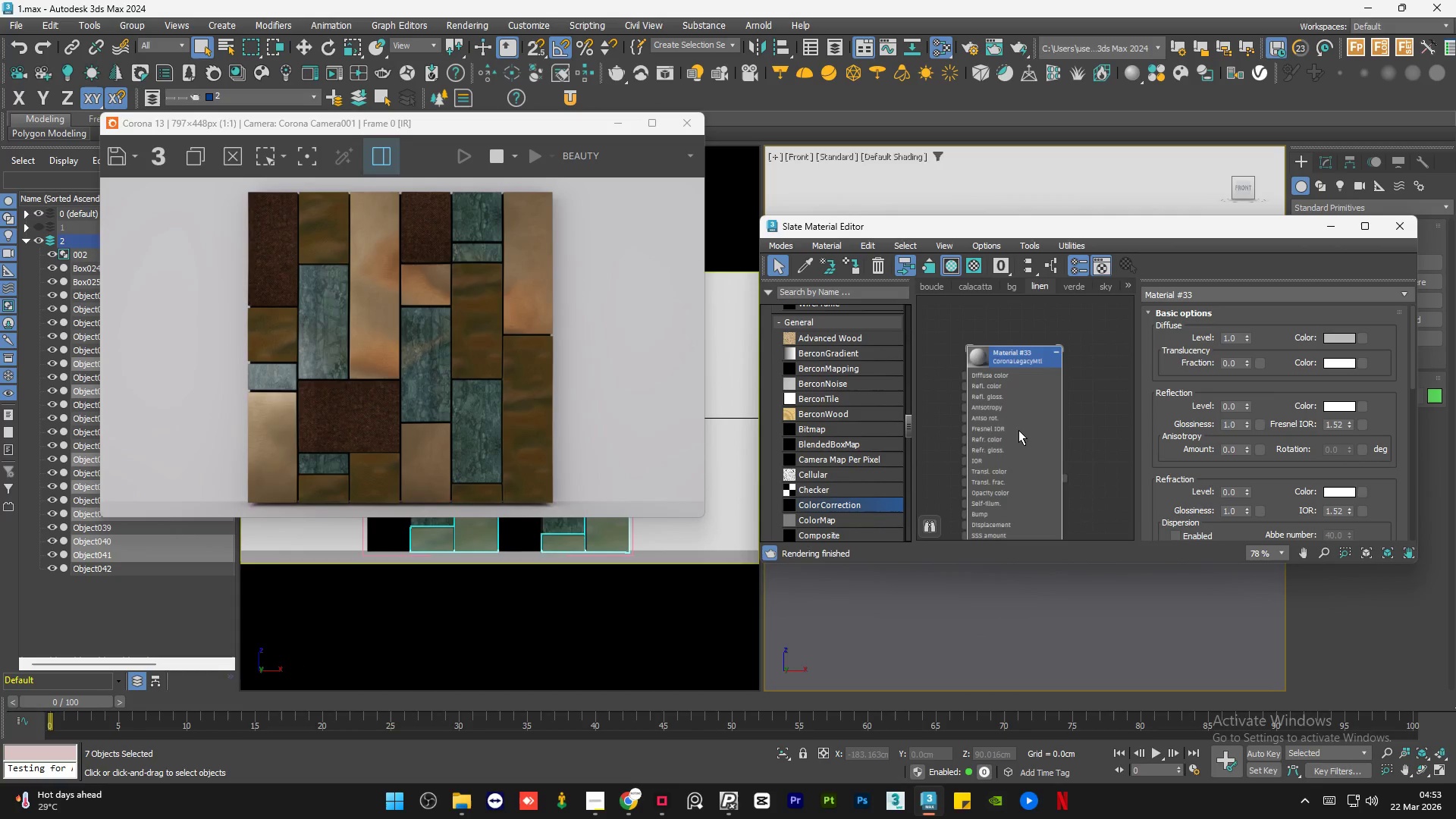 
double_click([1018, 430])
 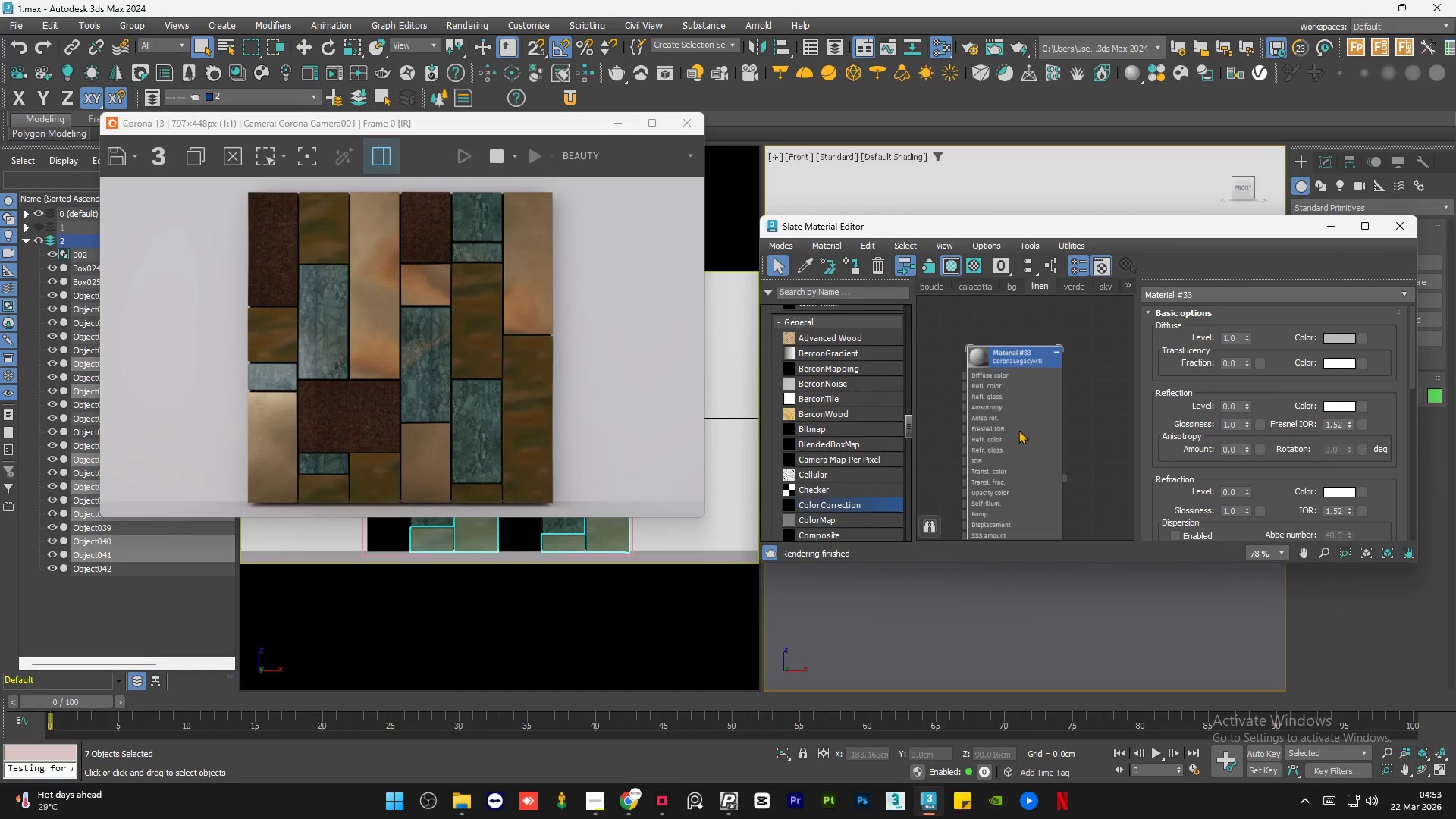 
key(A)
 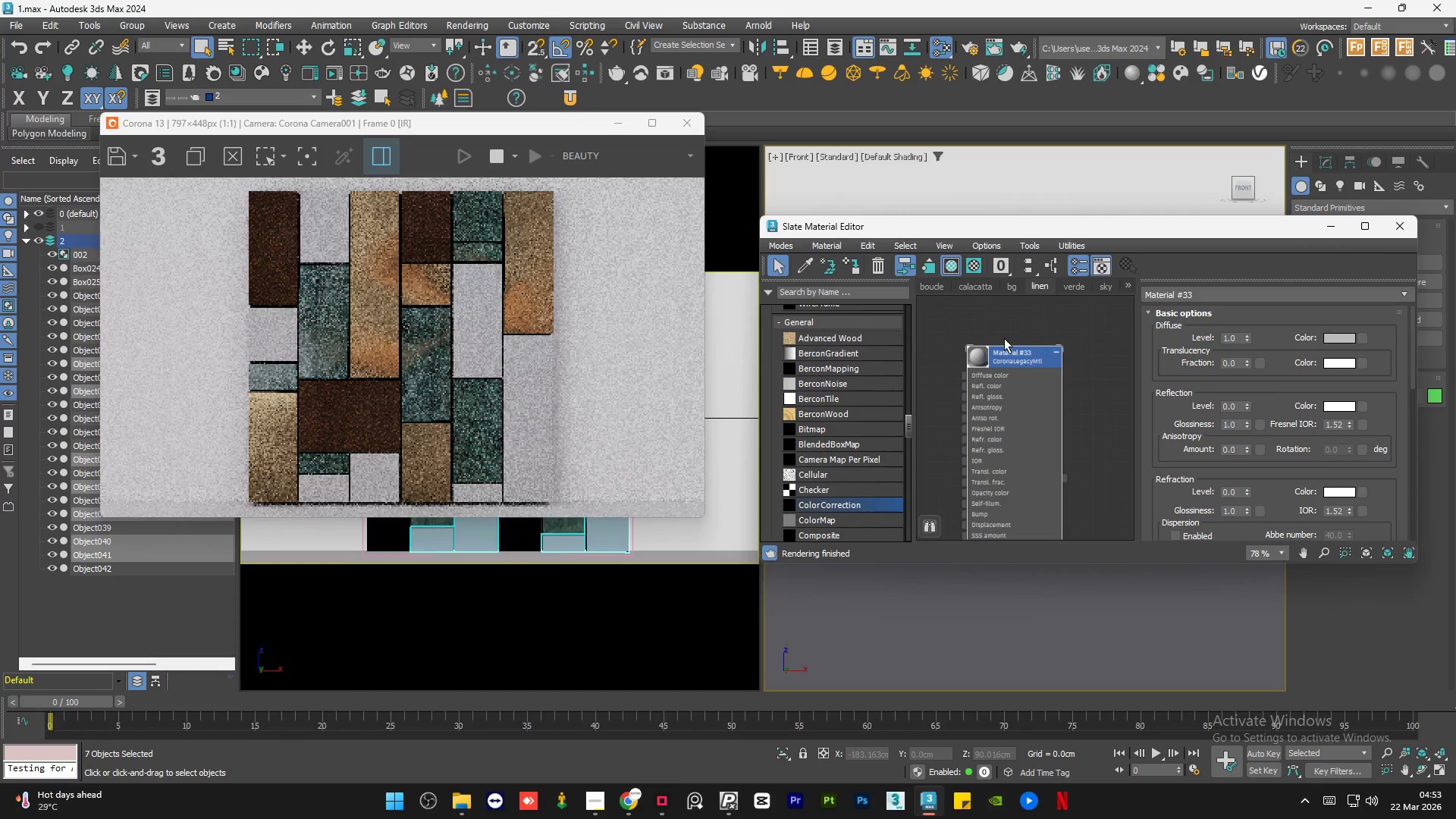 
left_click([998, 304])
 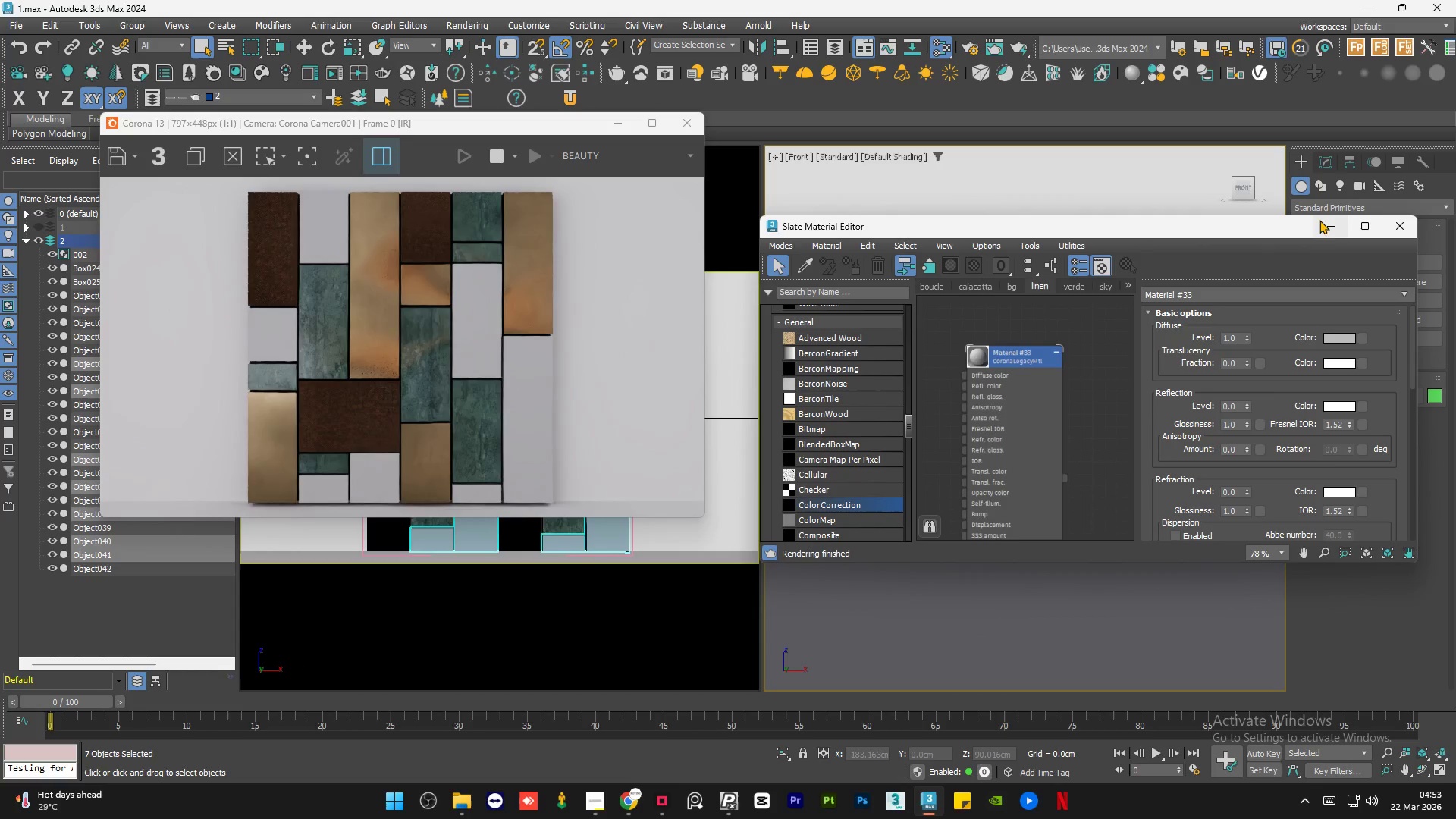 
left_click([1326, 231])
 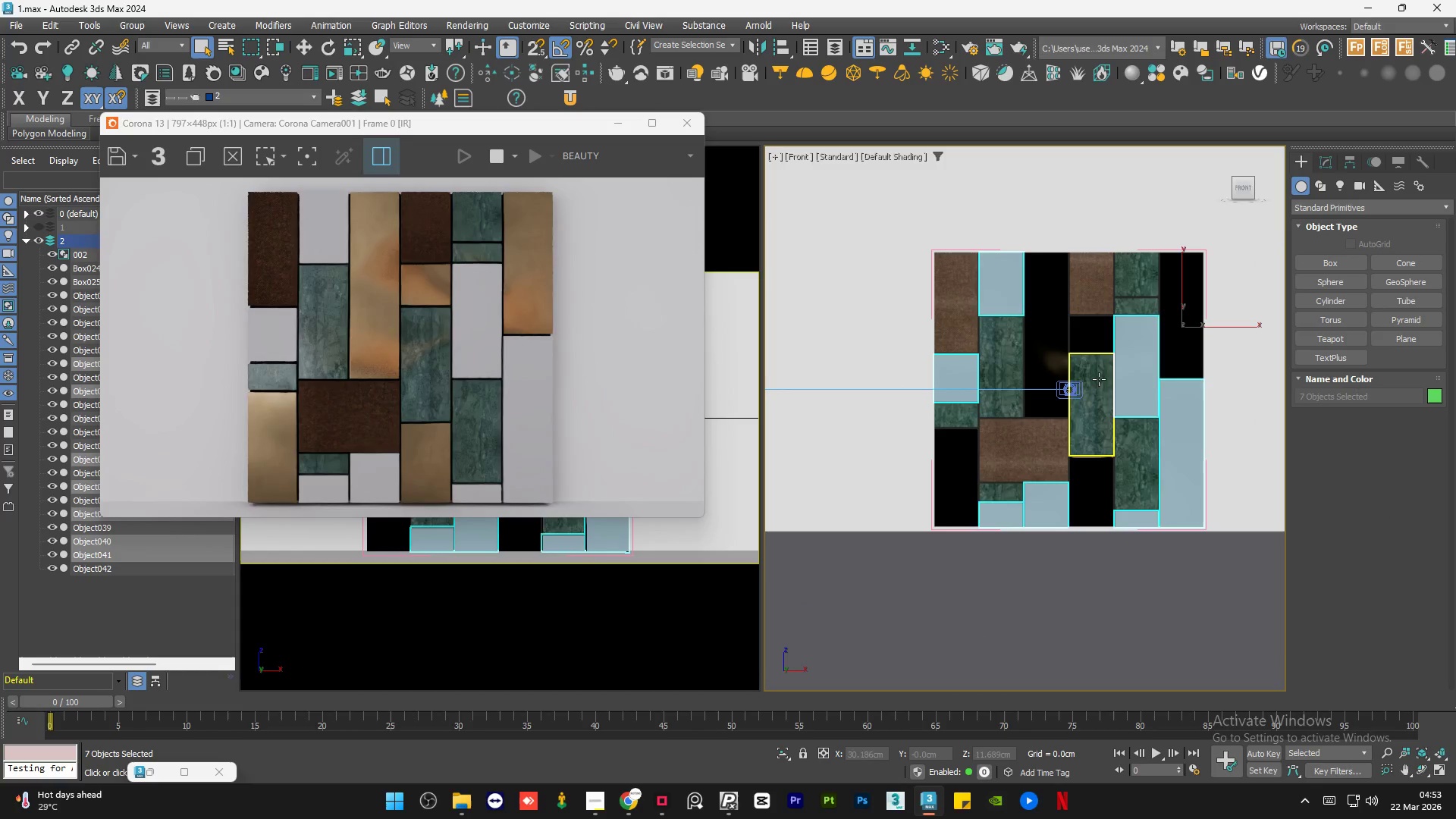 
left_click([1059, 566])
 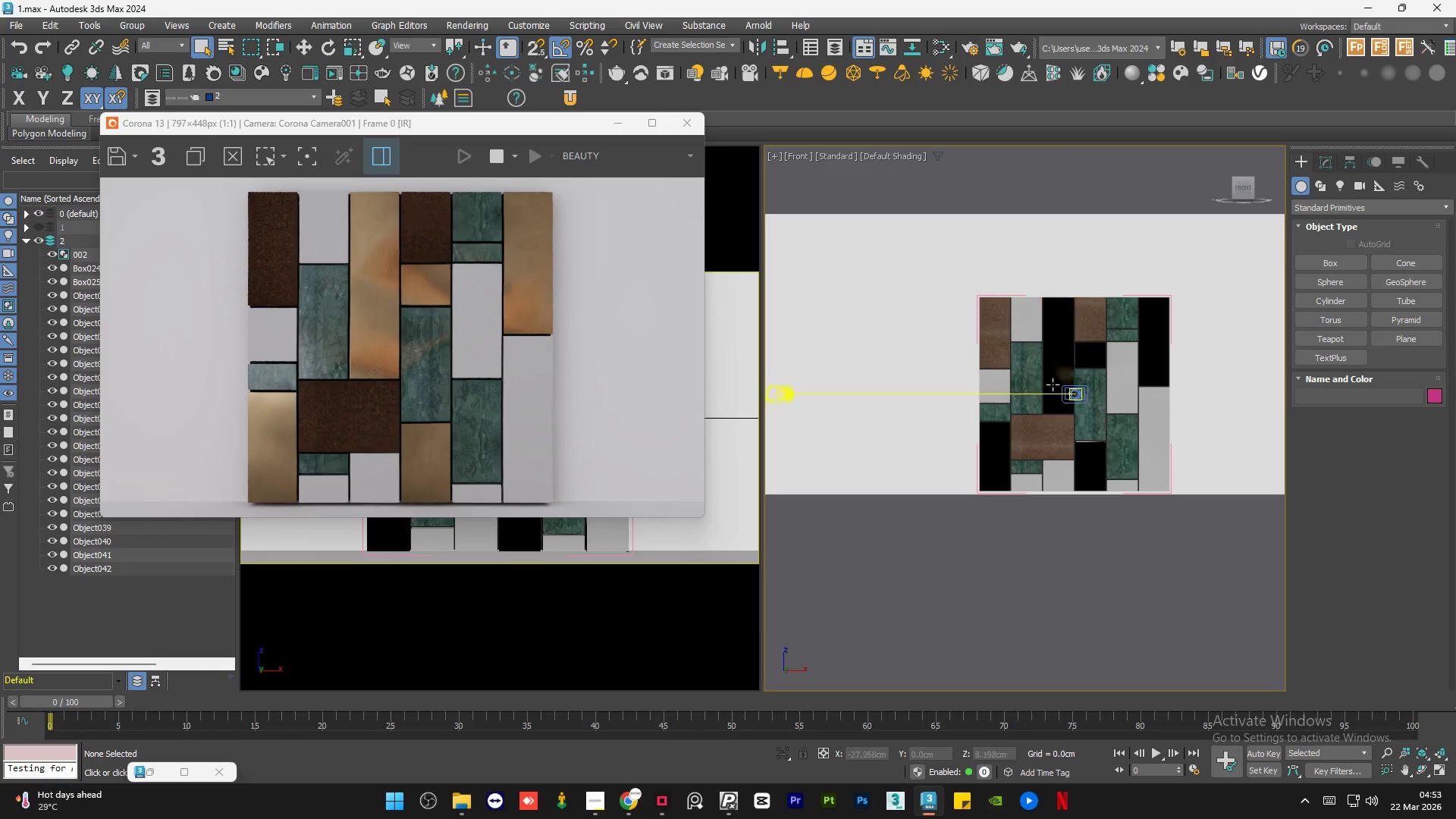 
left_click([1038, 607])
 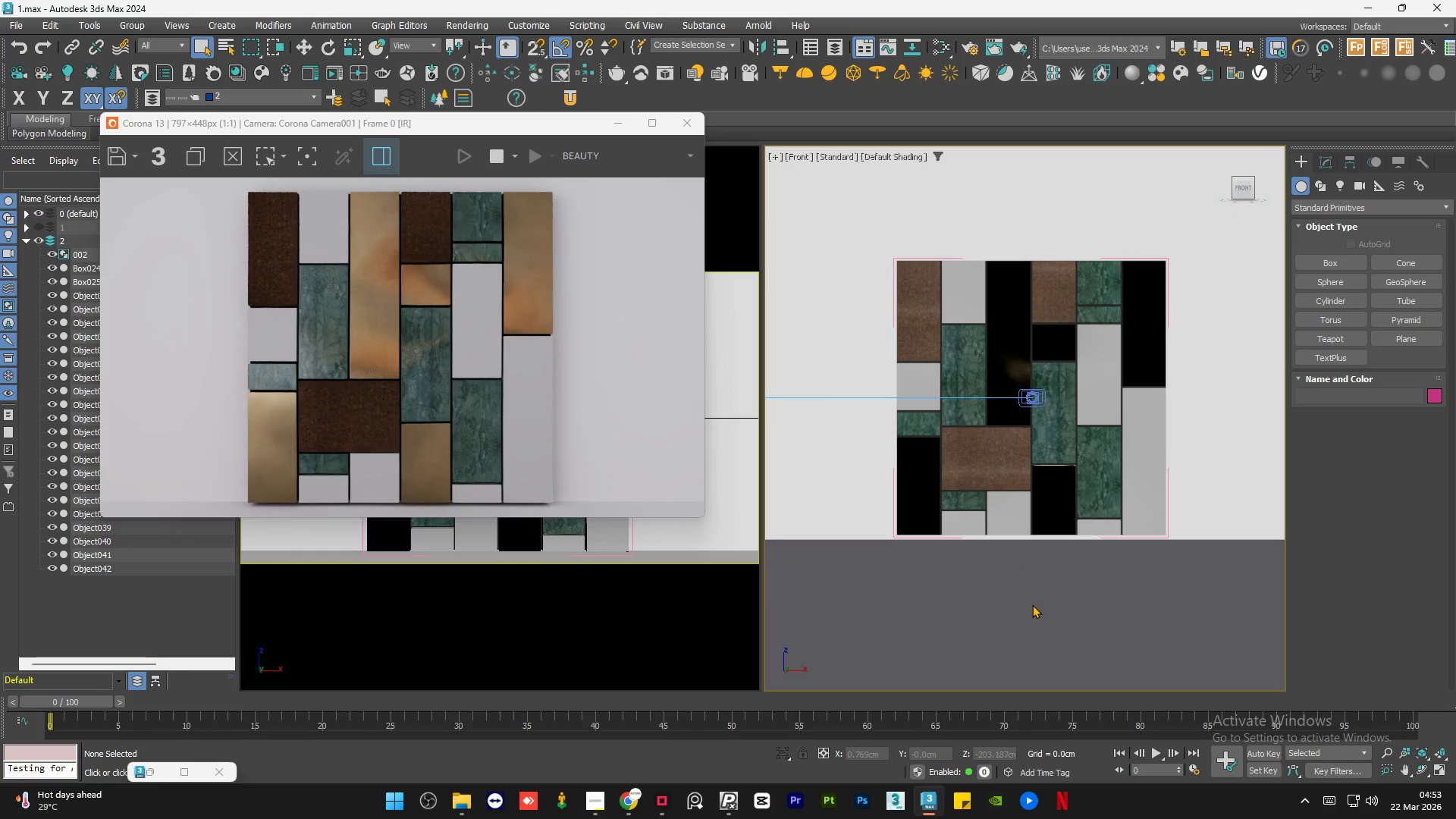 
left_click([1032, 604])
 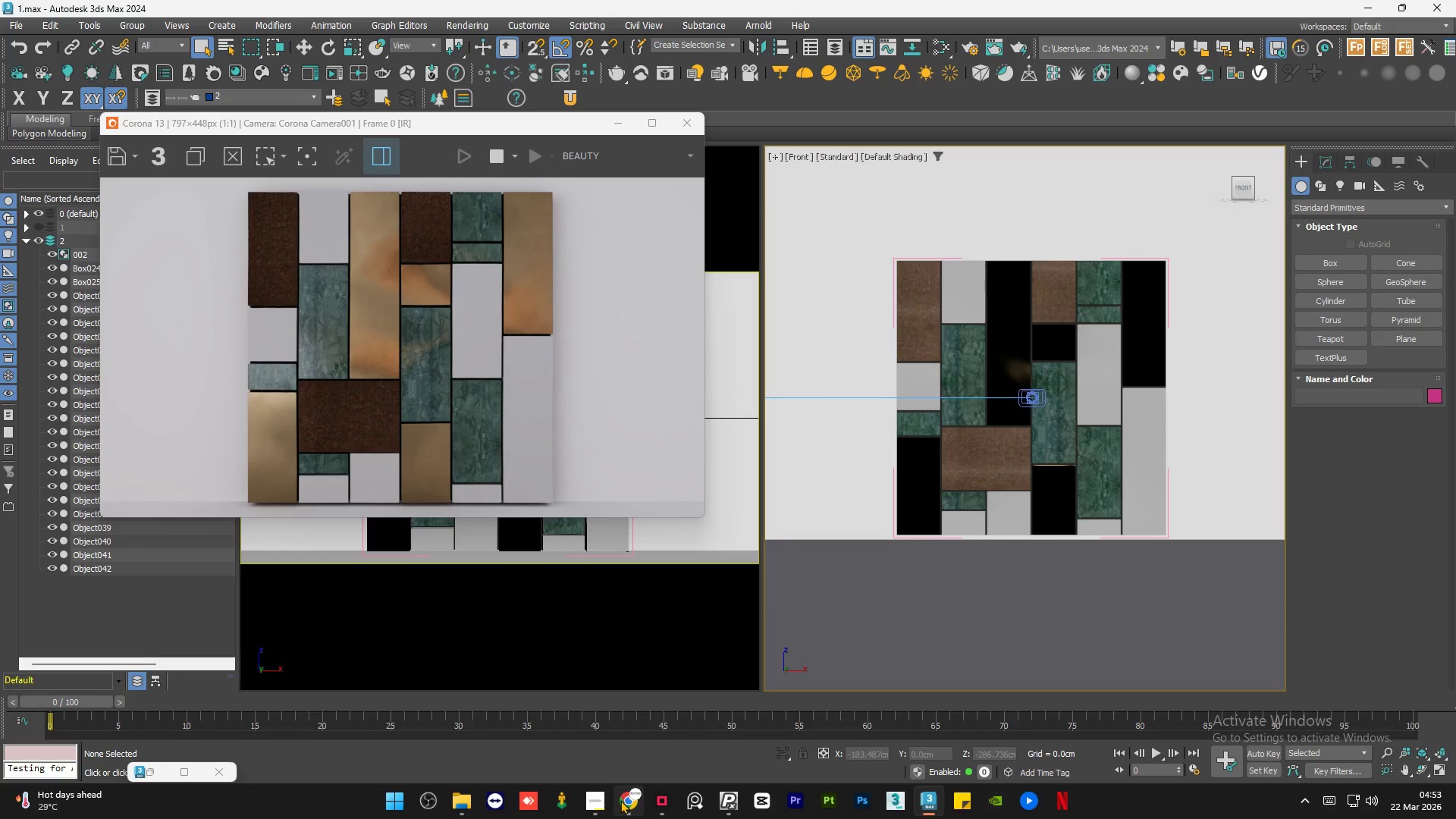 
left_click([925, 607])
 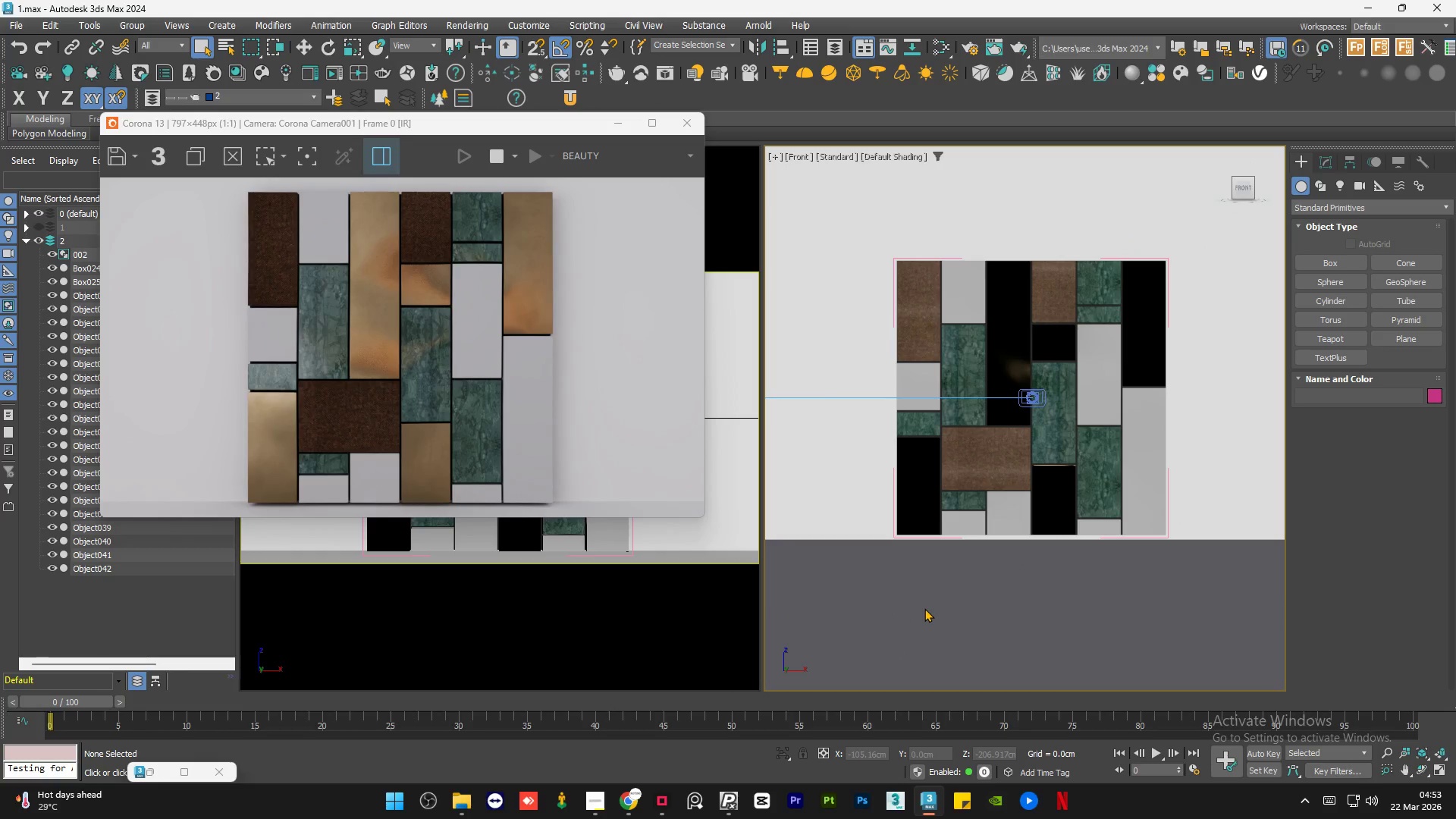 
scroll: coordinate [979, 466], scroll_direction: down, amount: 1.0
 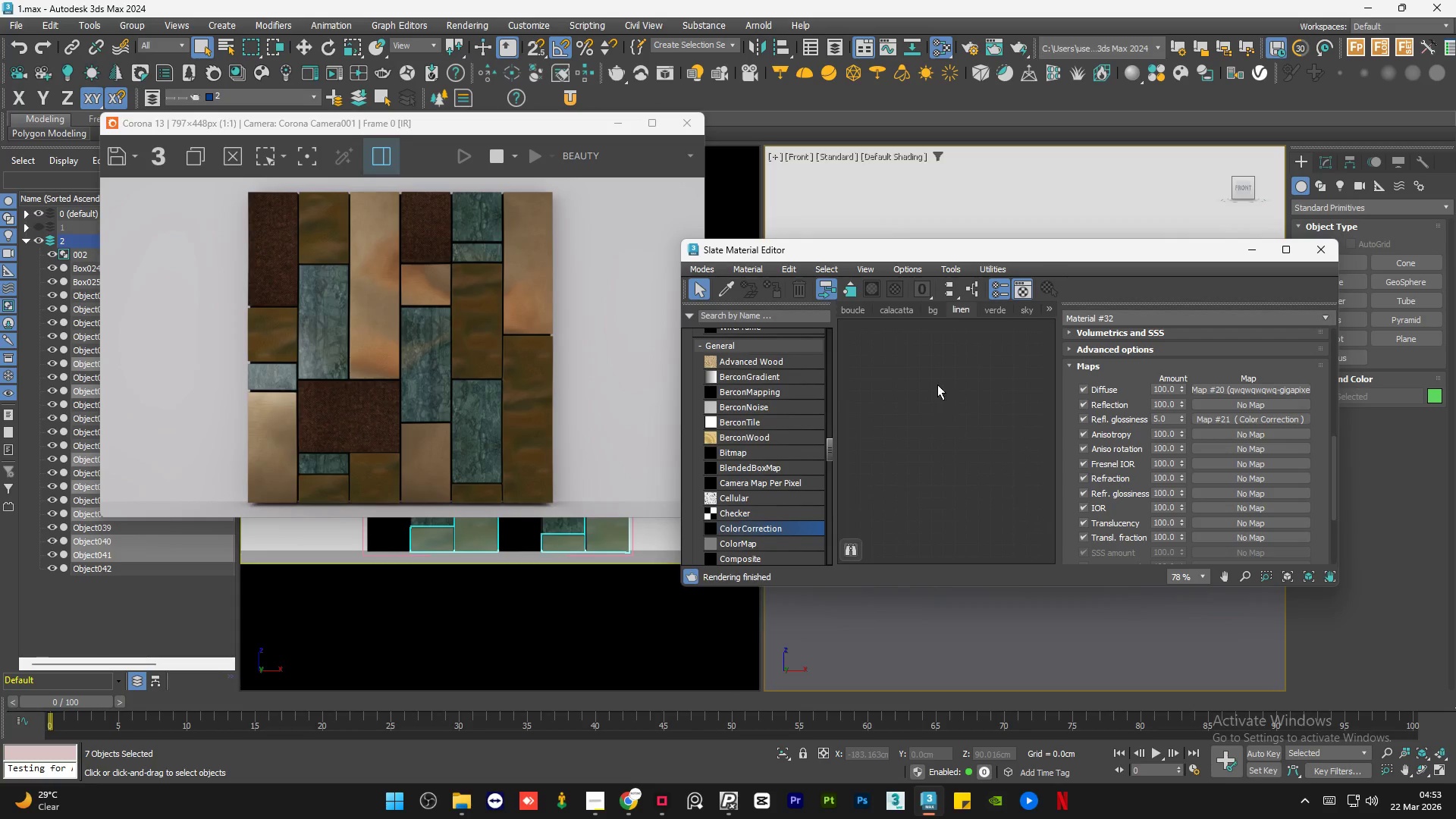 
left_click([952, 597])
 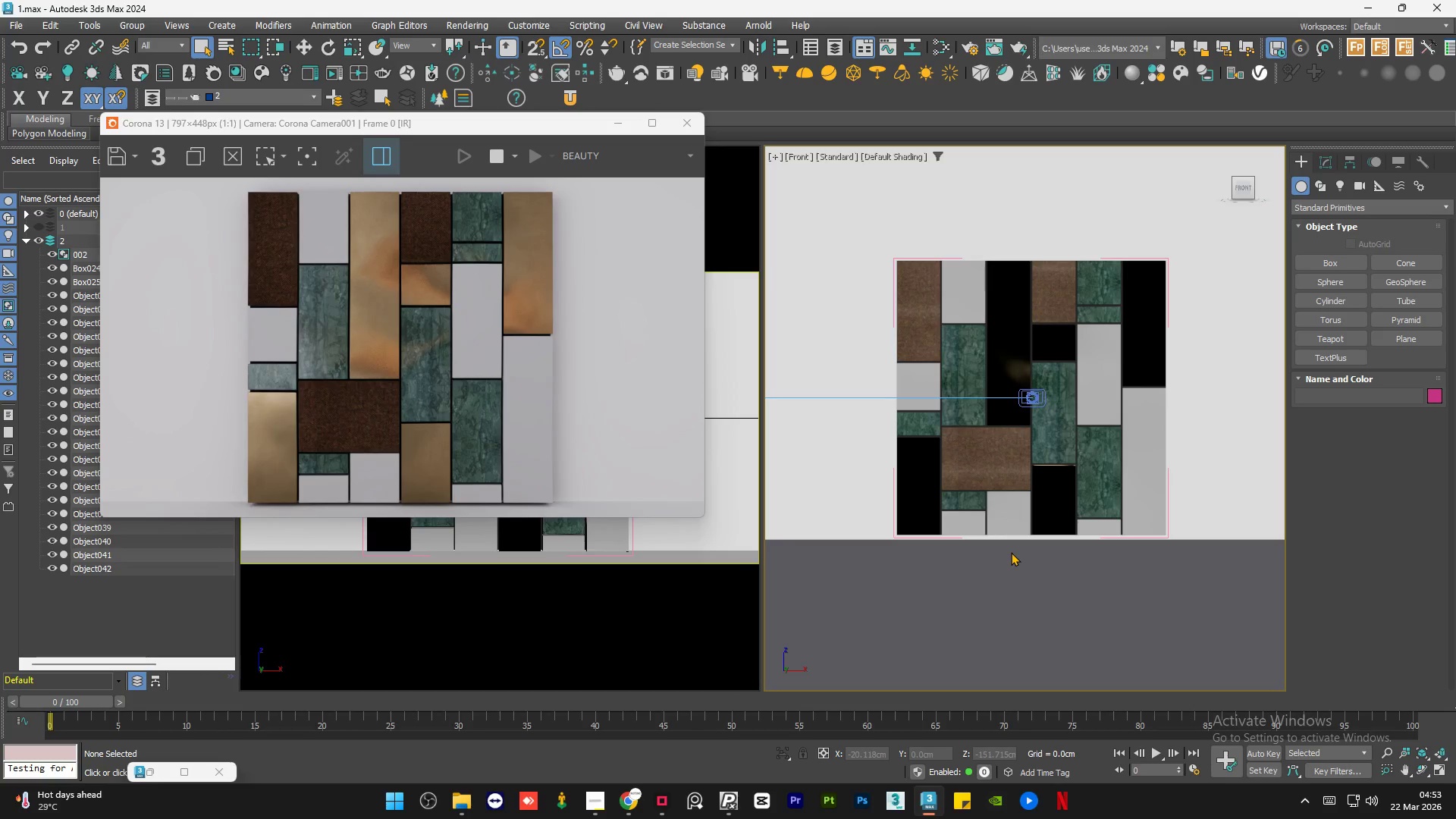 
left_click([1011, 552])
 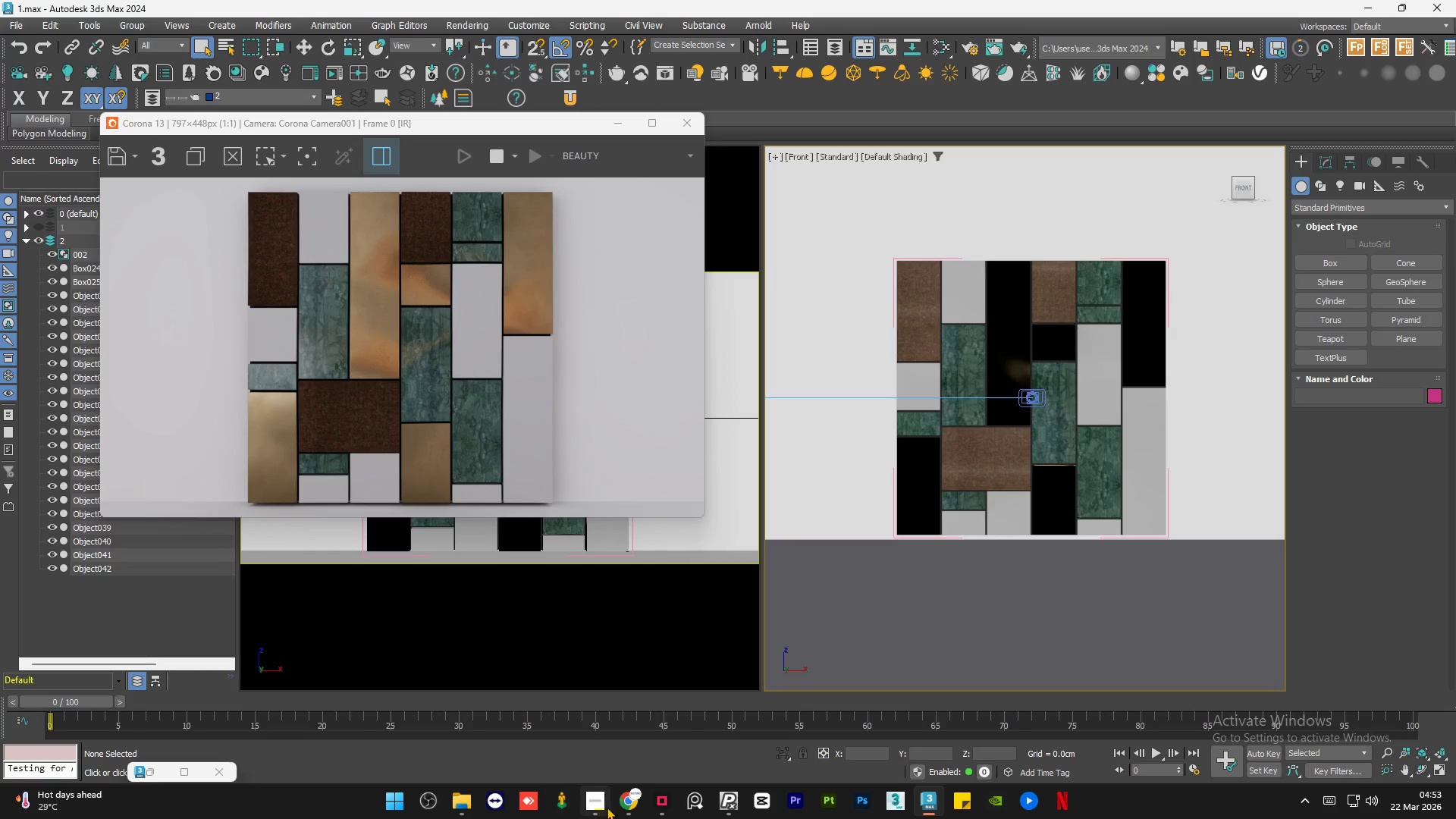 
left_click([607, 807])
 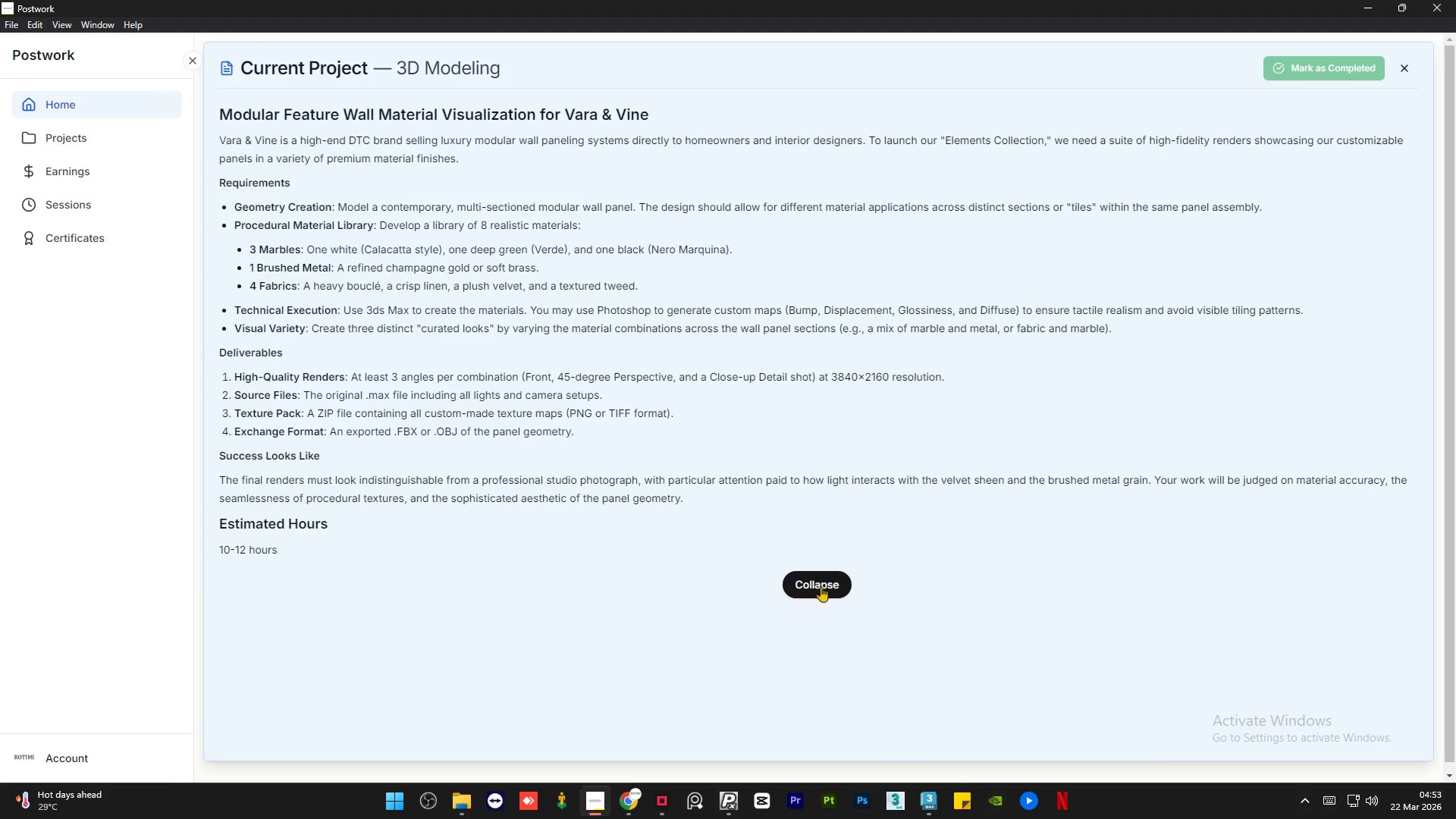 
scroll: coordinate [1087, 405], scroll_direction: down, amount: 1.0
 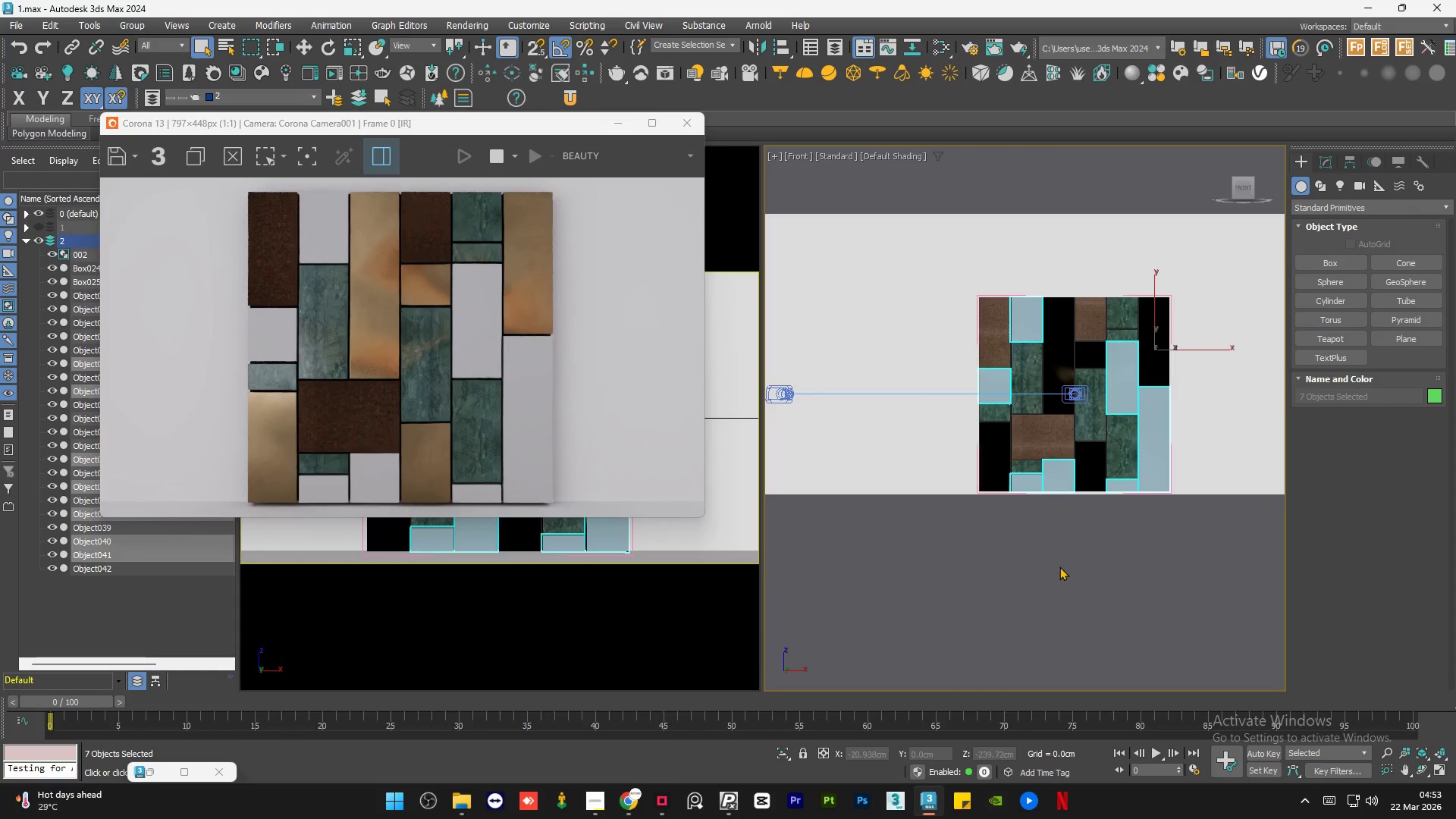 
left_click([800, 592])
 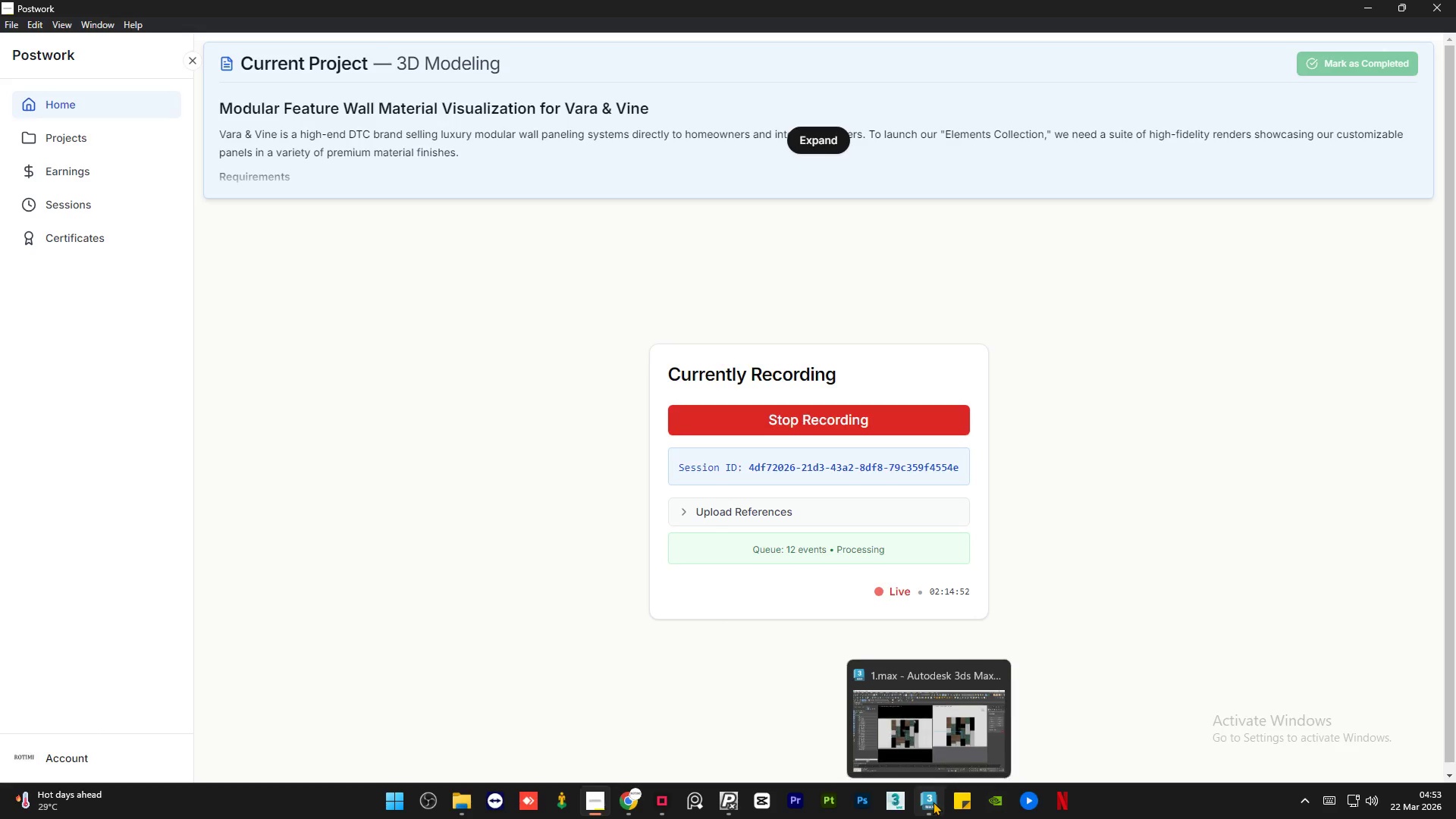 
scroll: coordinate [946, 352], scroll_direction: up, amount: 1.0
 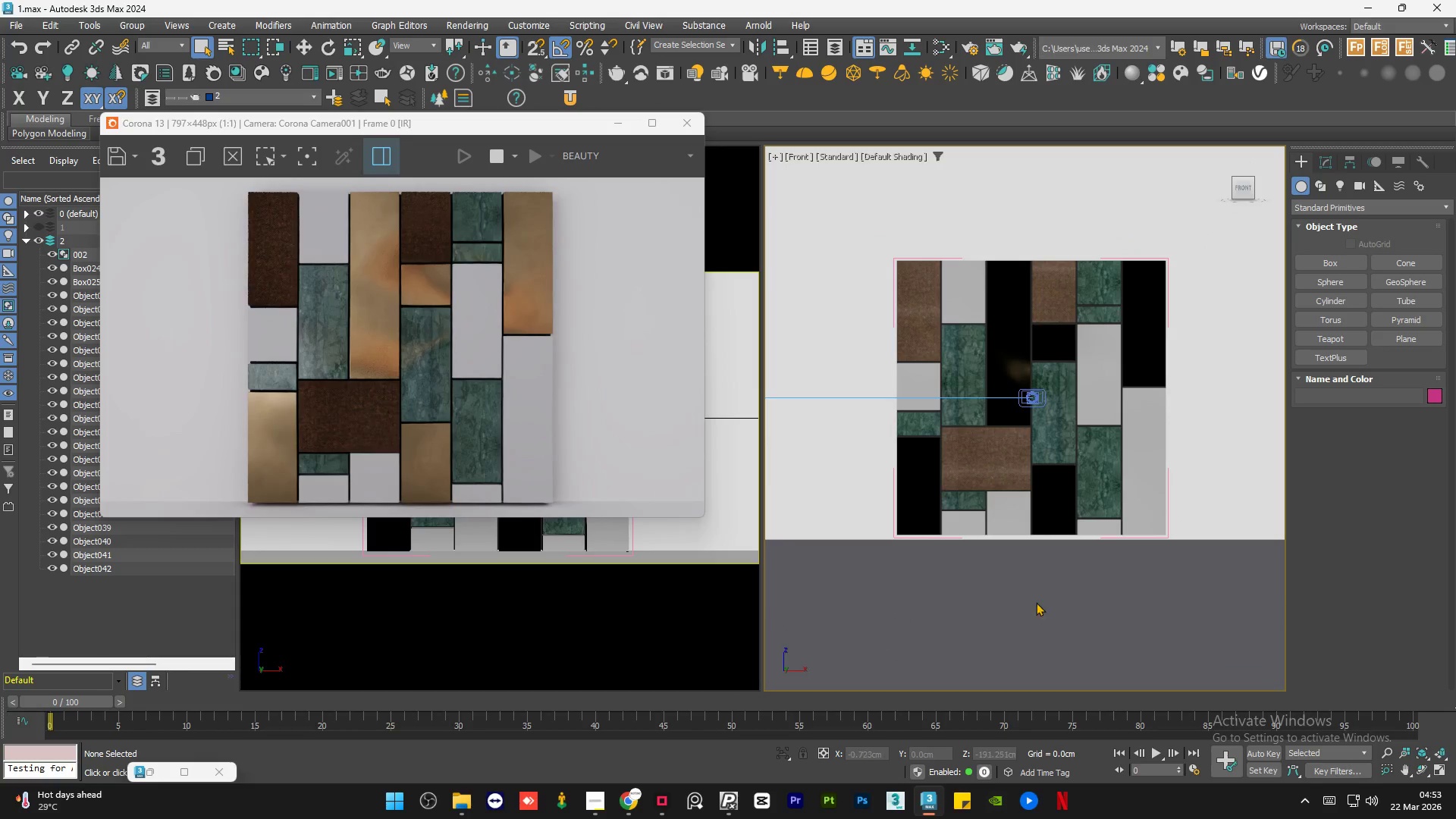 
left_click([933, 802])
 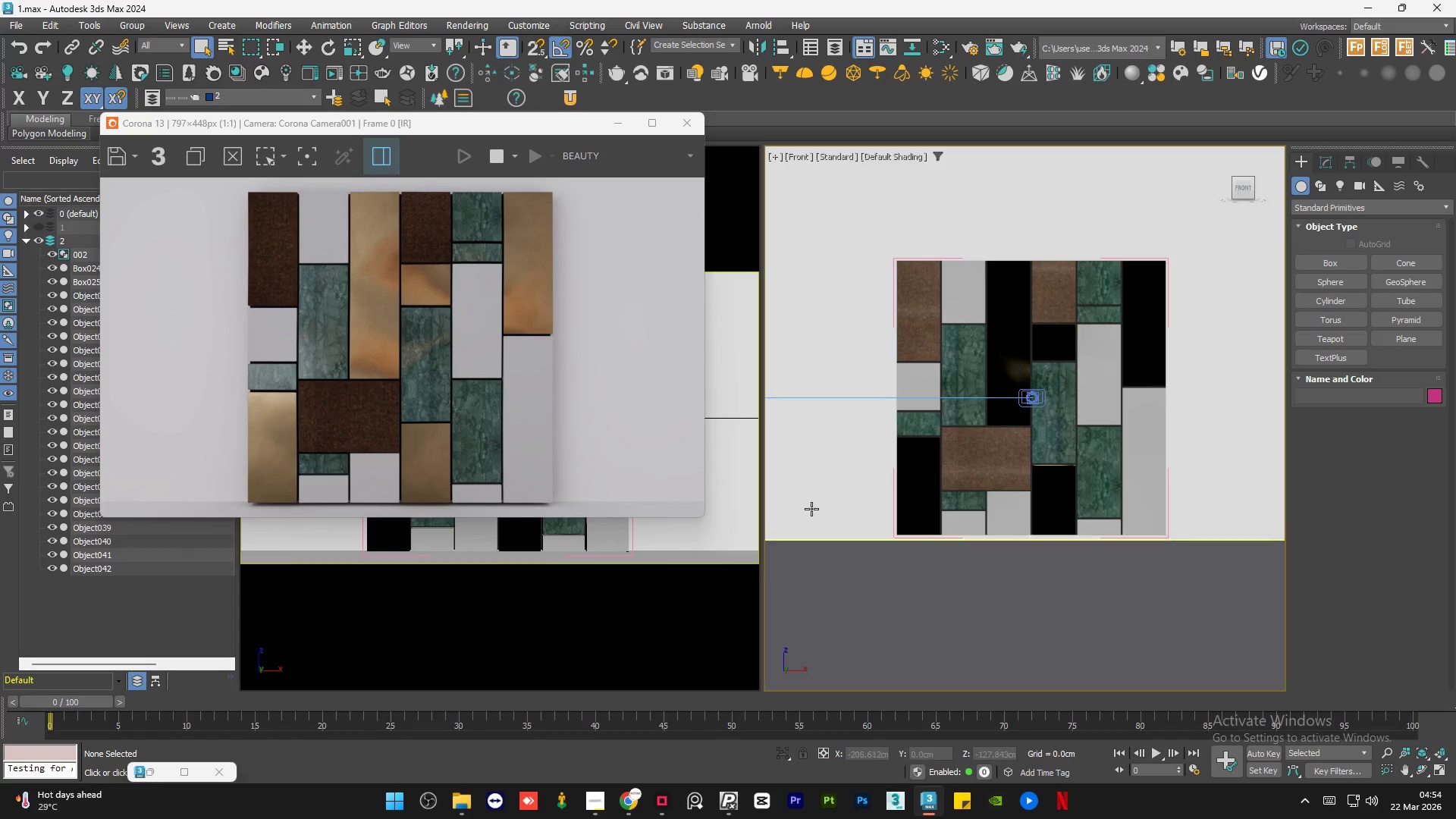 
wait(22.55)
 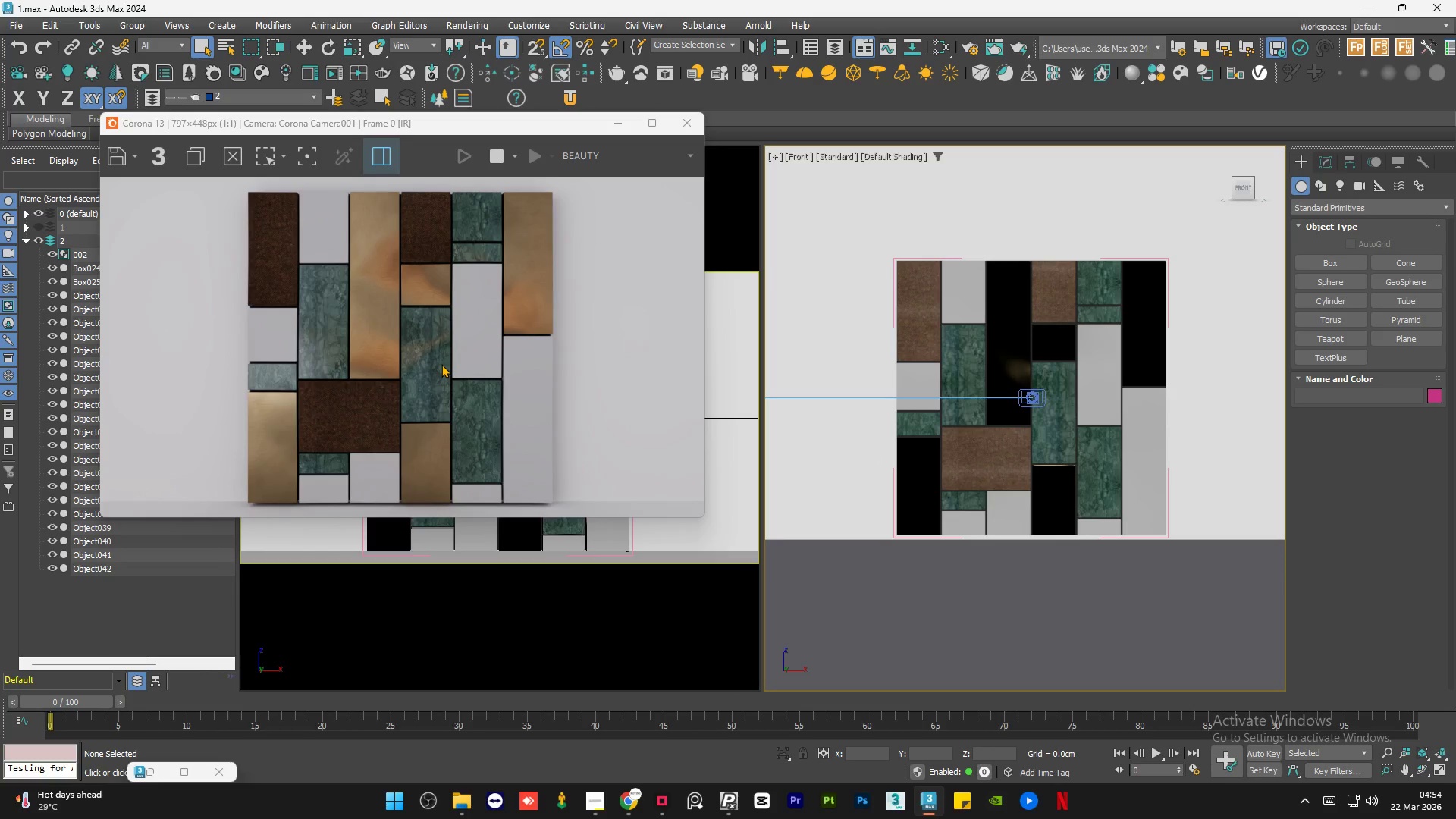 
left_click([628, 799])
 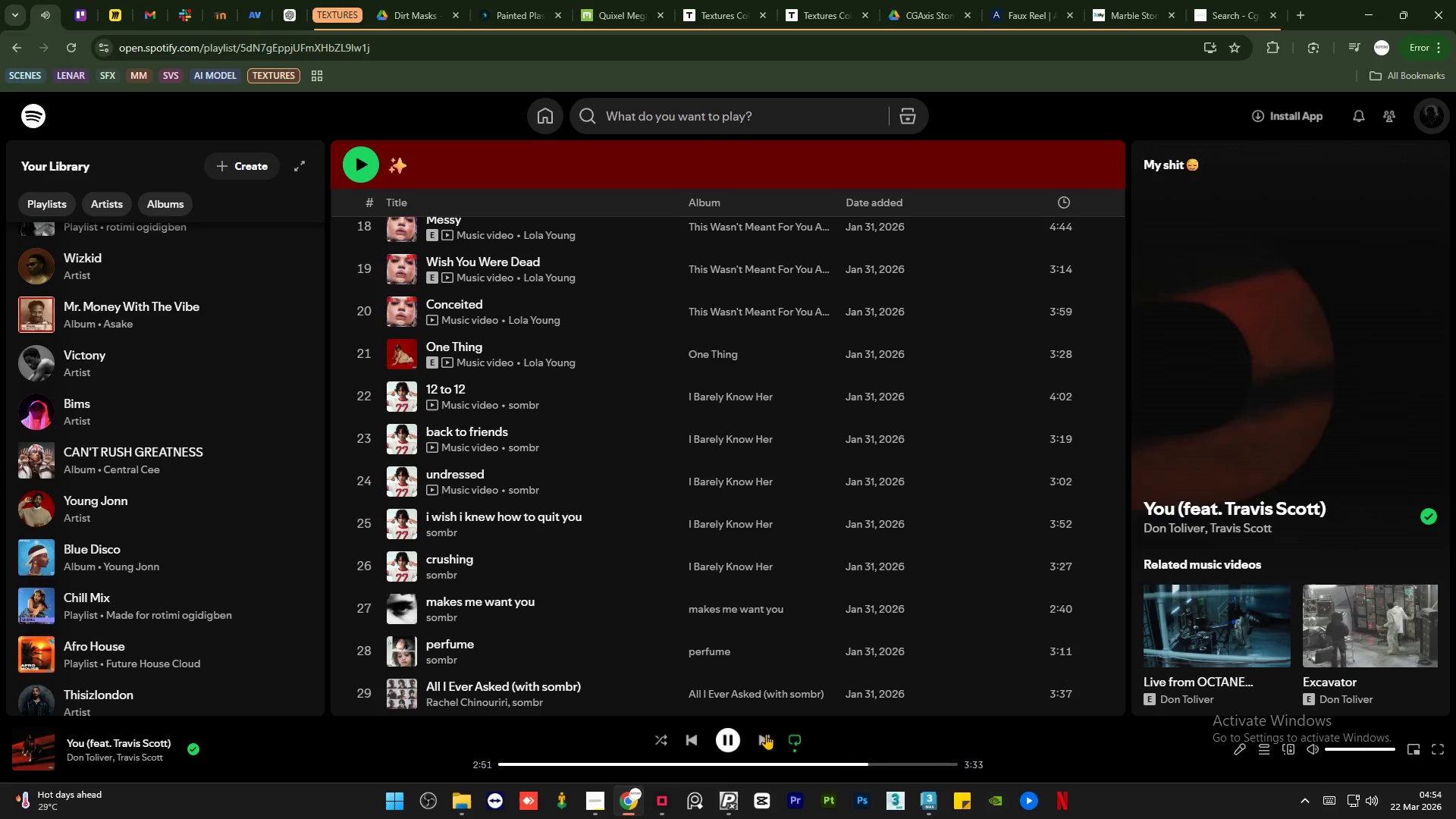 
left_click([767, 735])
 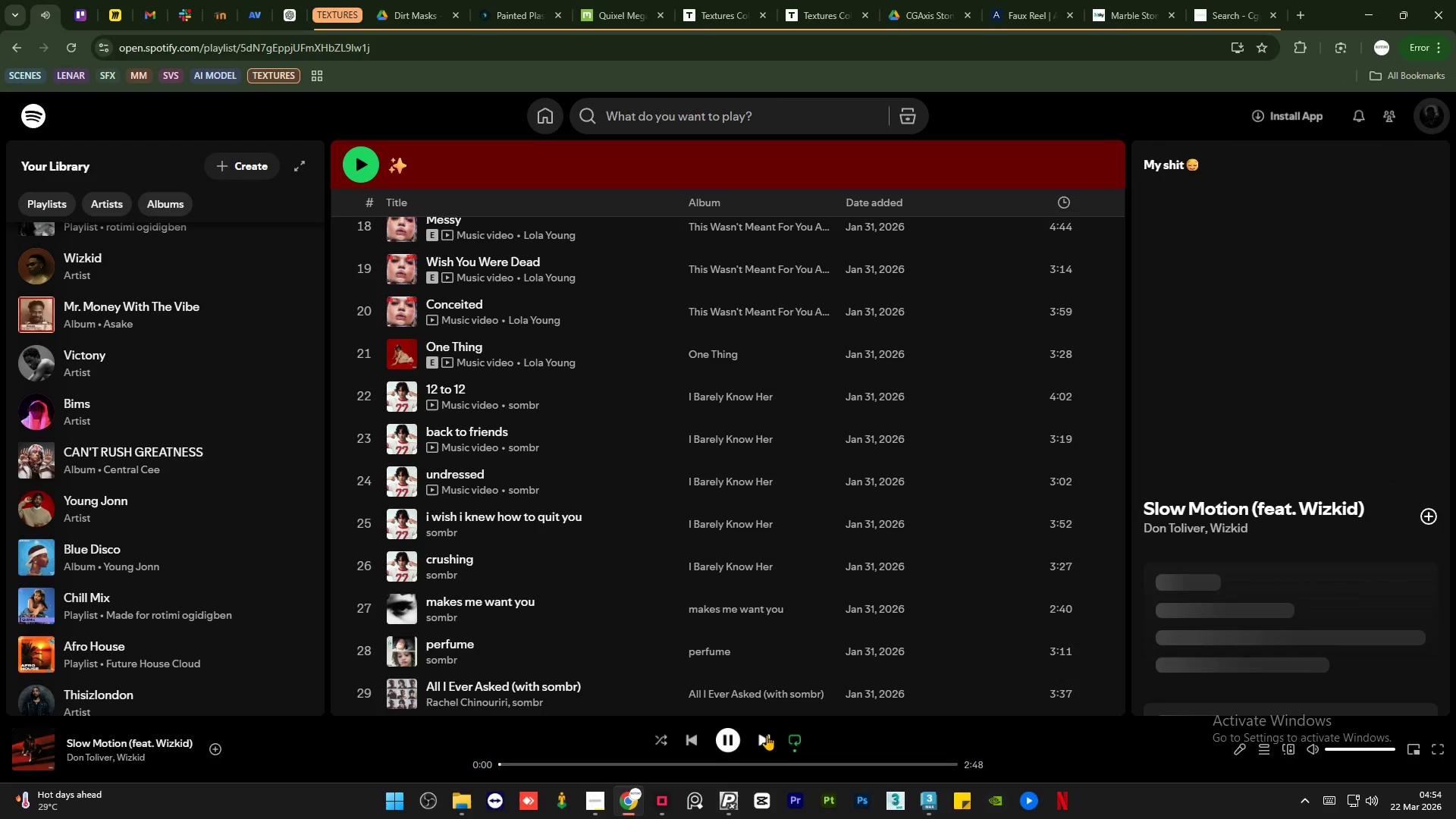 
left_click([767, 735])
 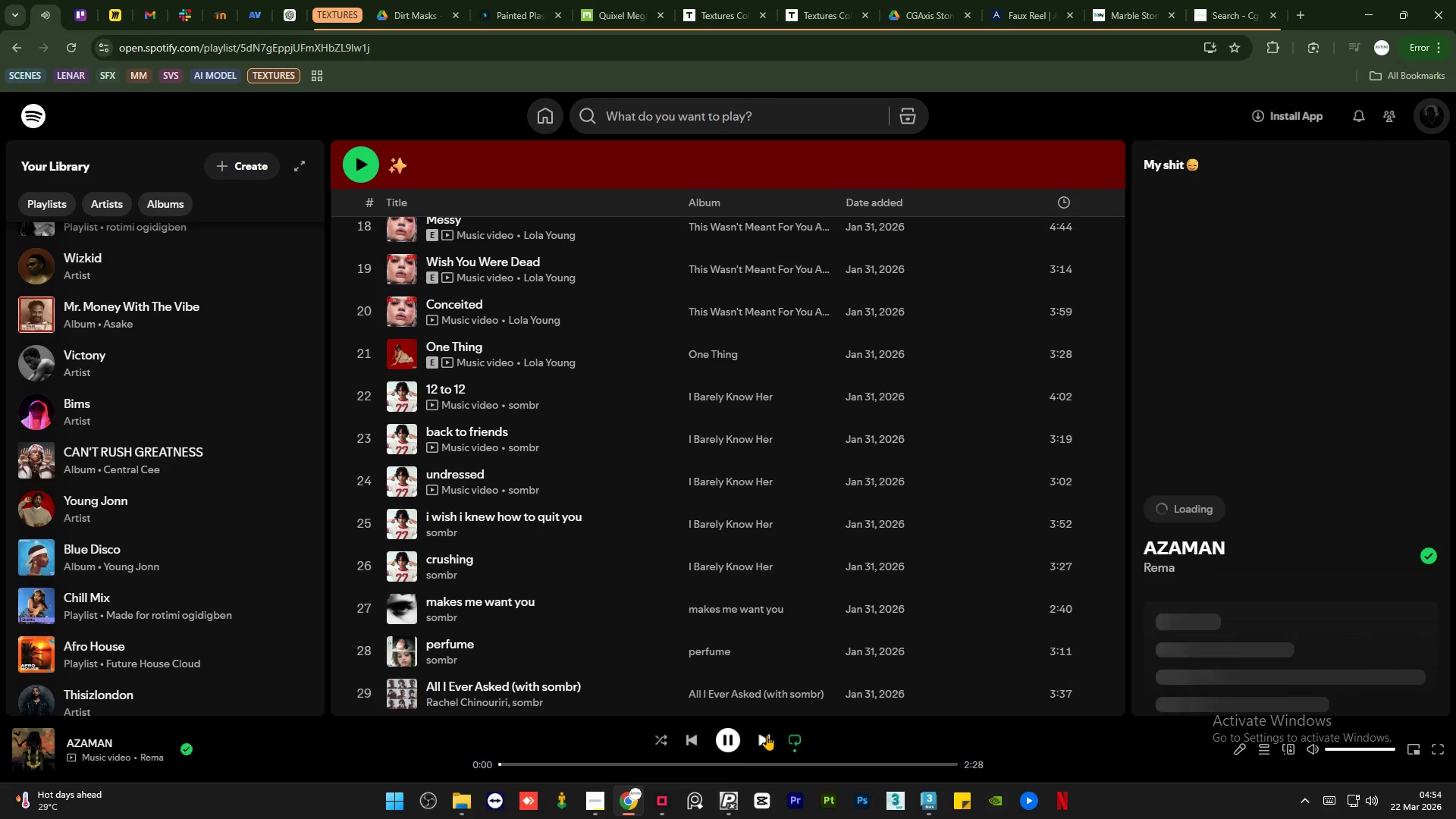 
left_click([767, 735])
 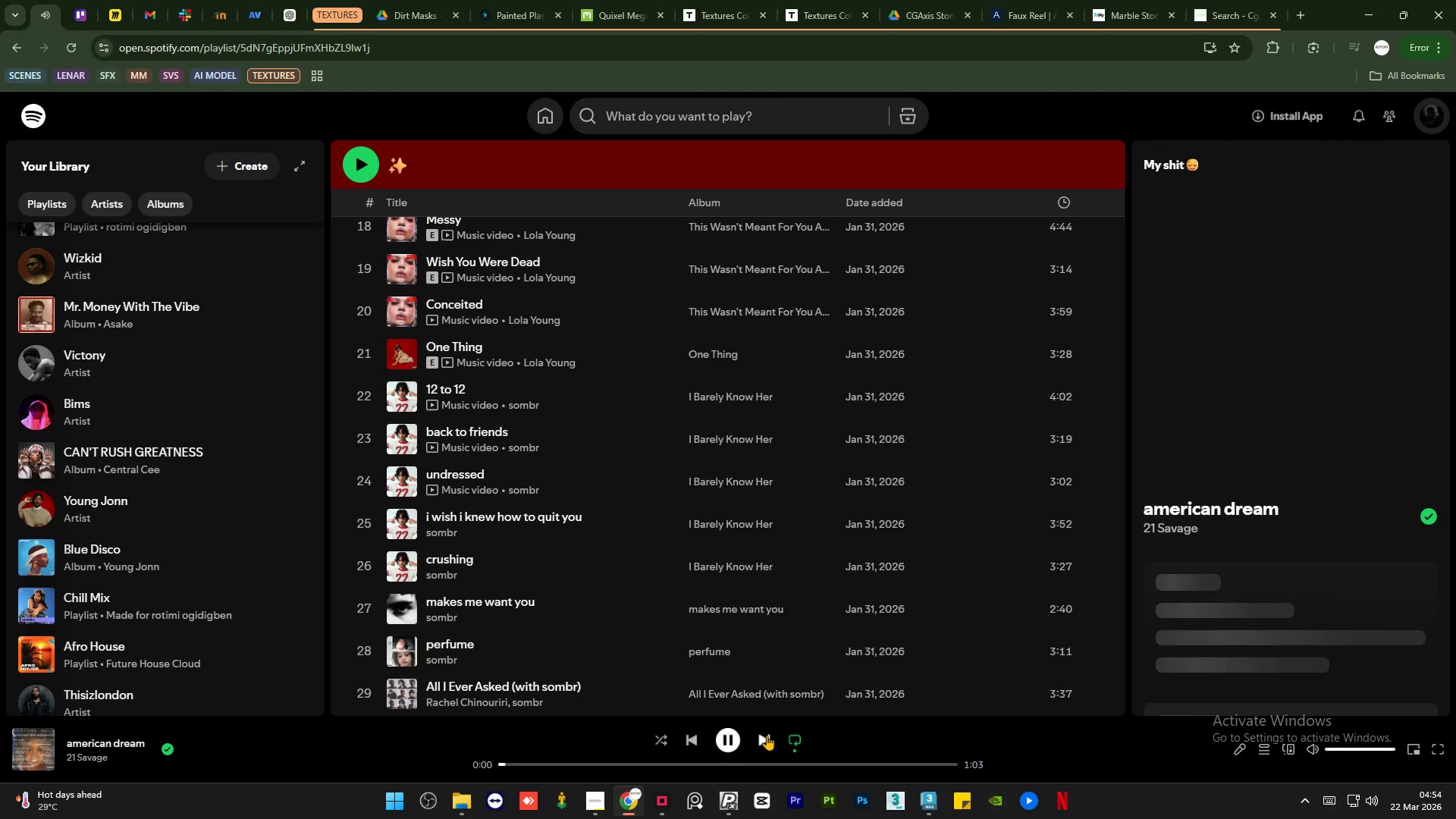 
left_click([767, 735])
 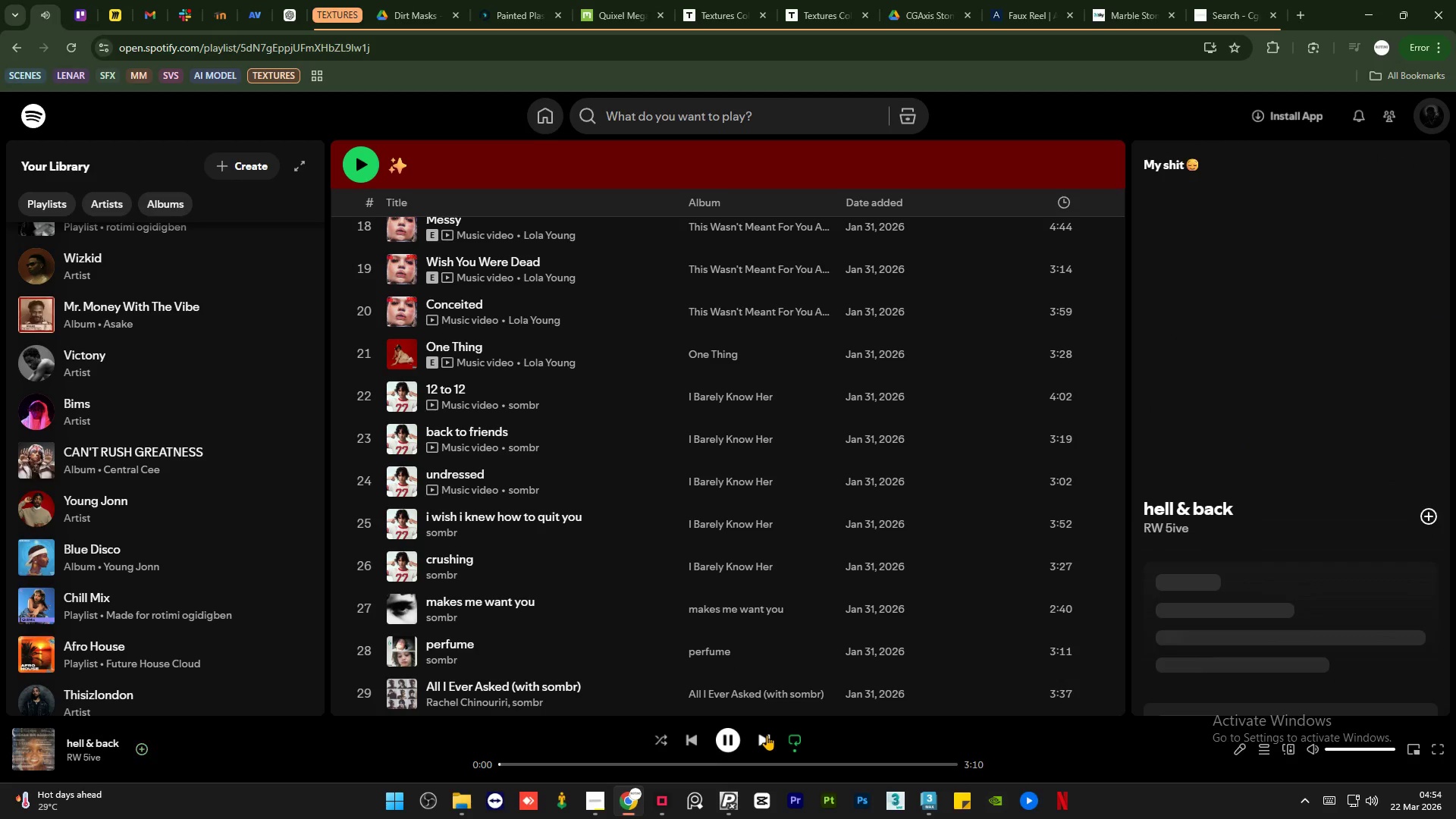 
left_click([767, 735])
 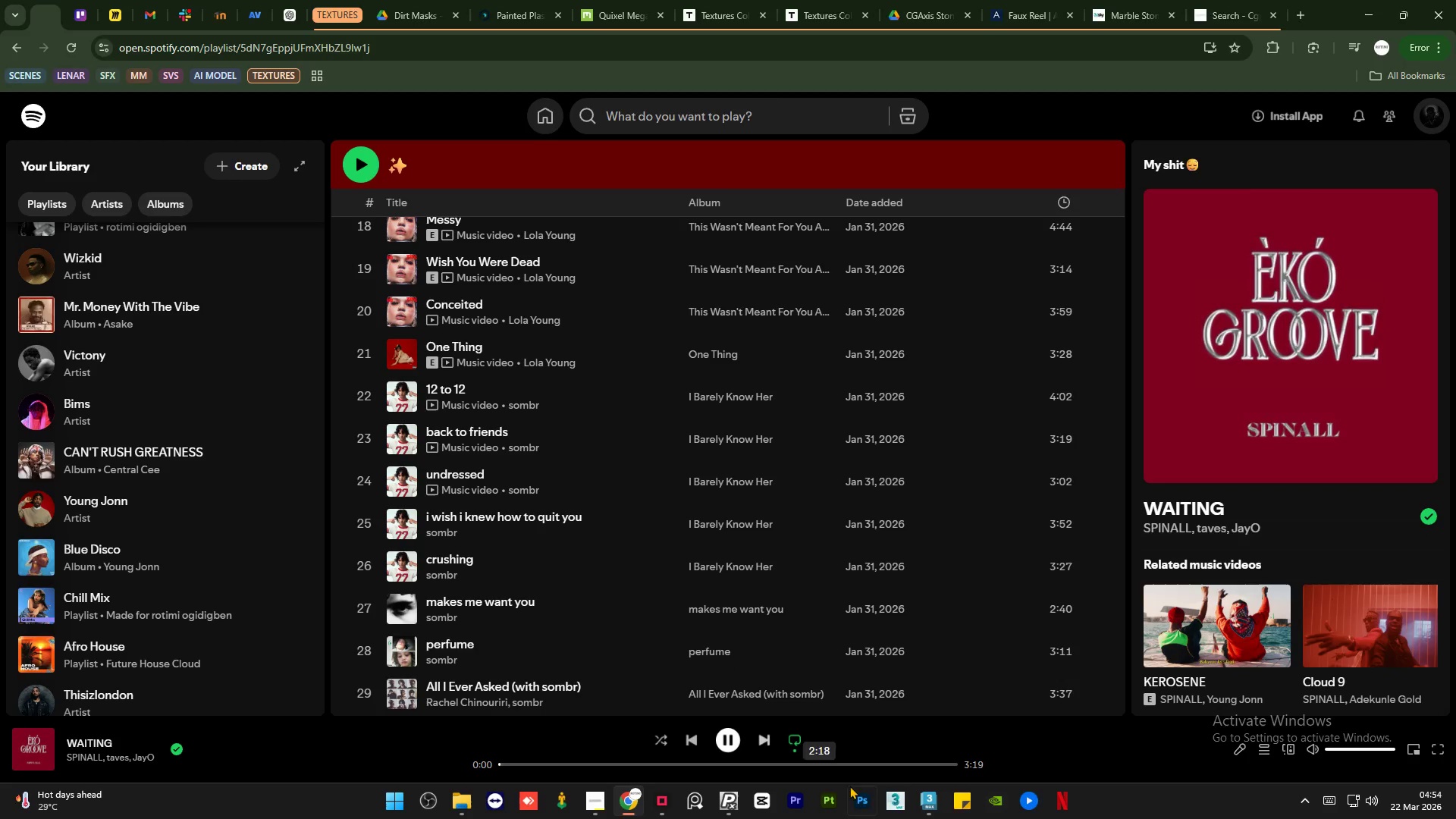 
left_click([920, 807])
 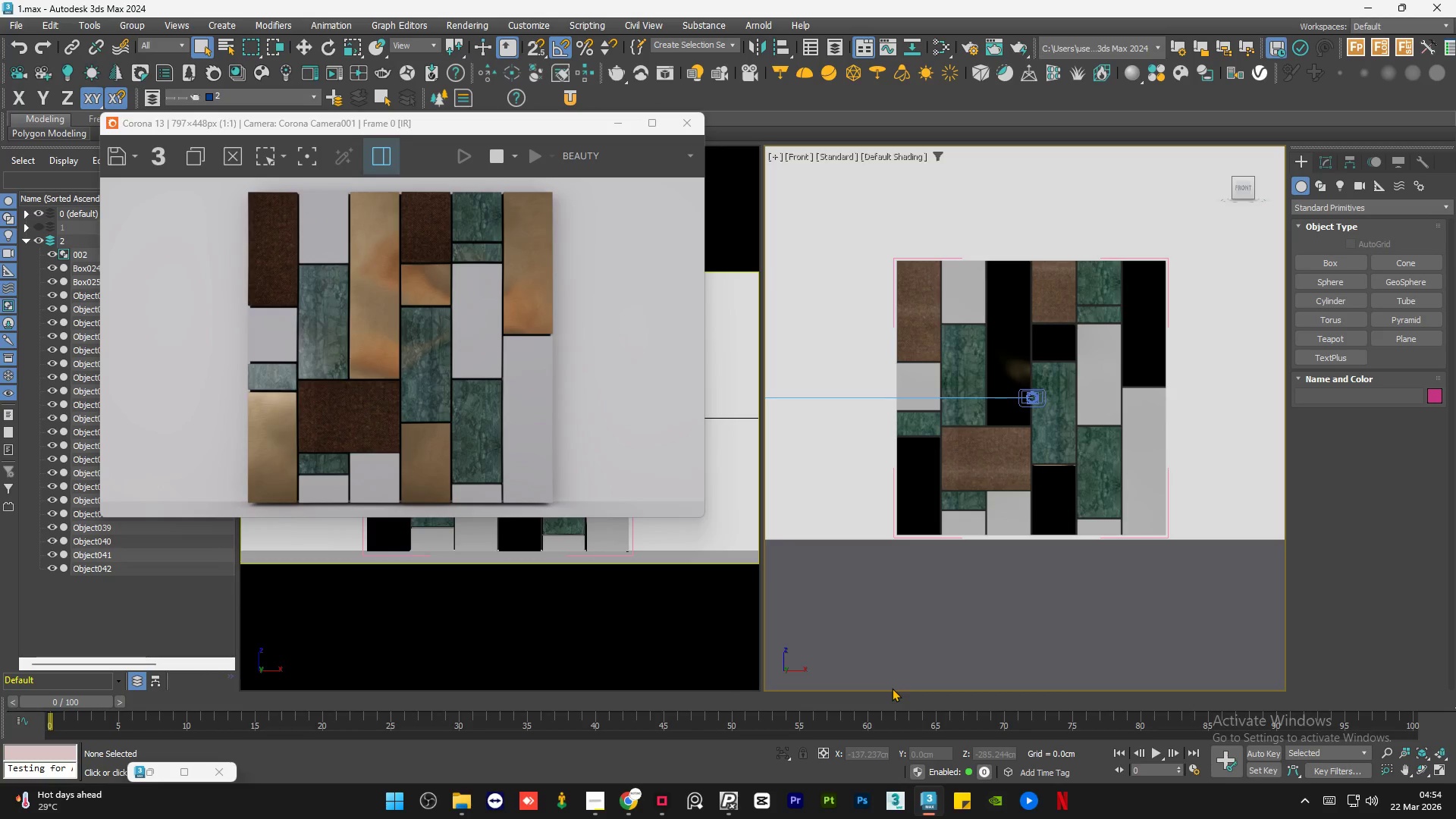 
scroll: coordinate [427, 367], scroll_direction: none, amount: 0.0
 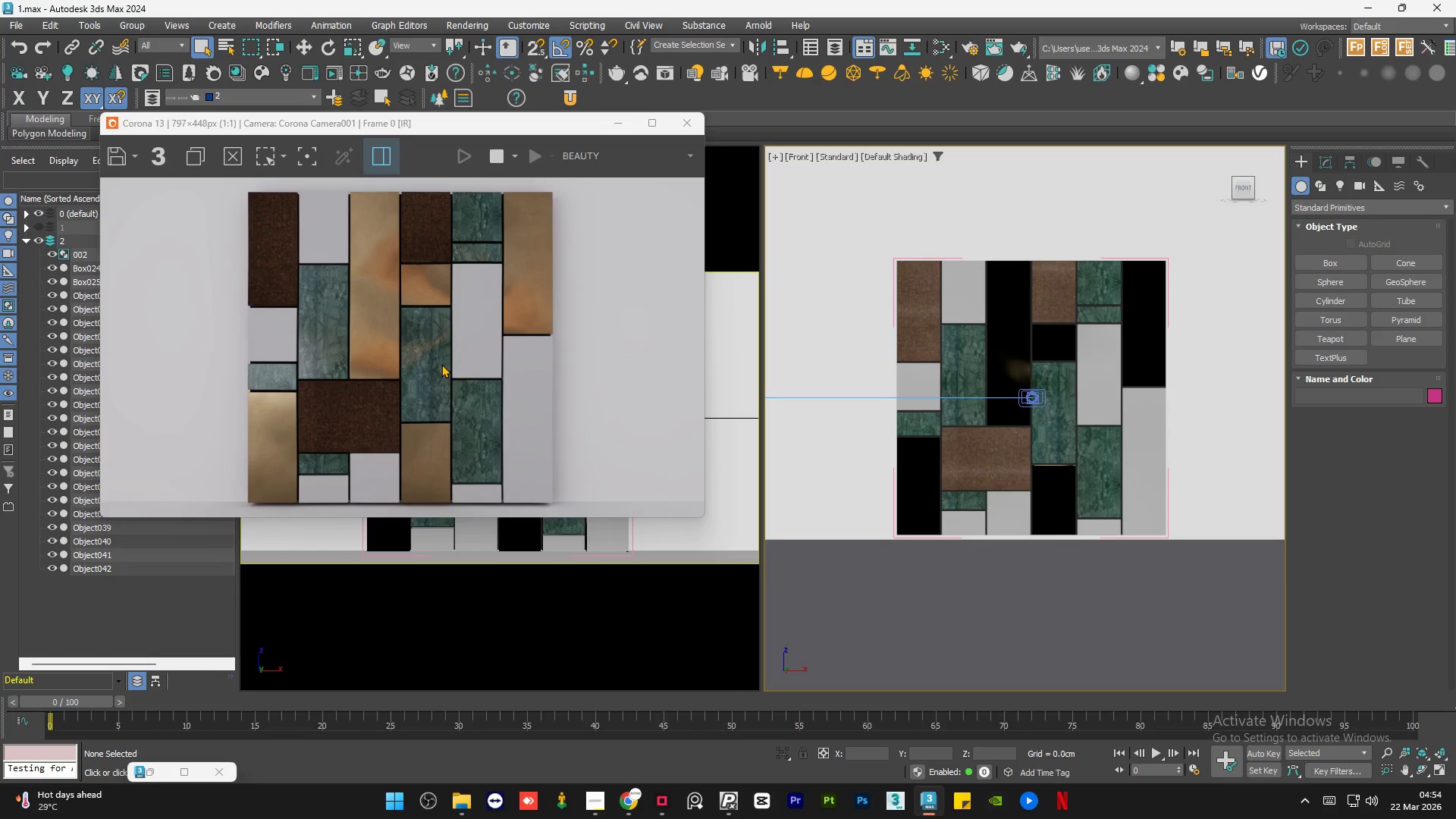 
left_click([633, 802])
 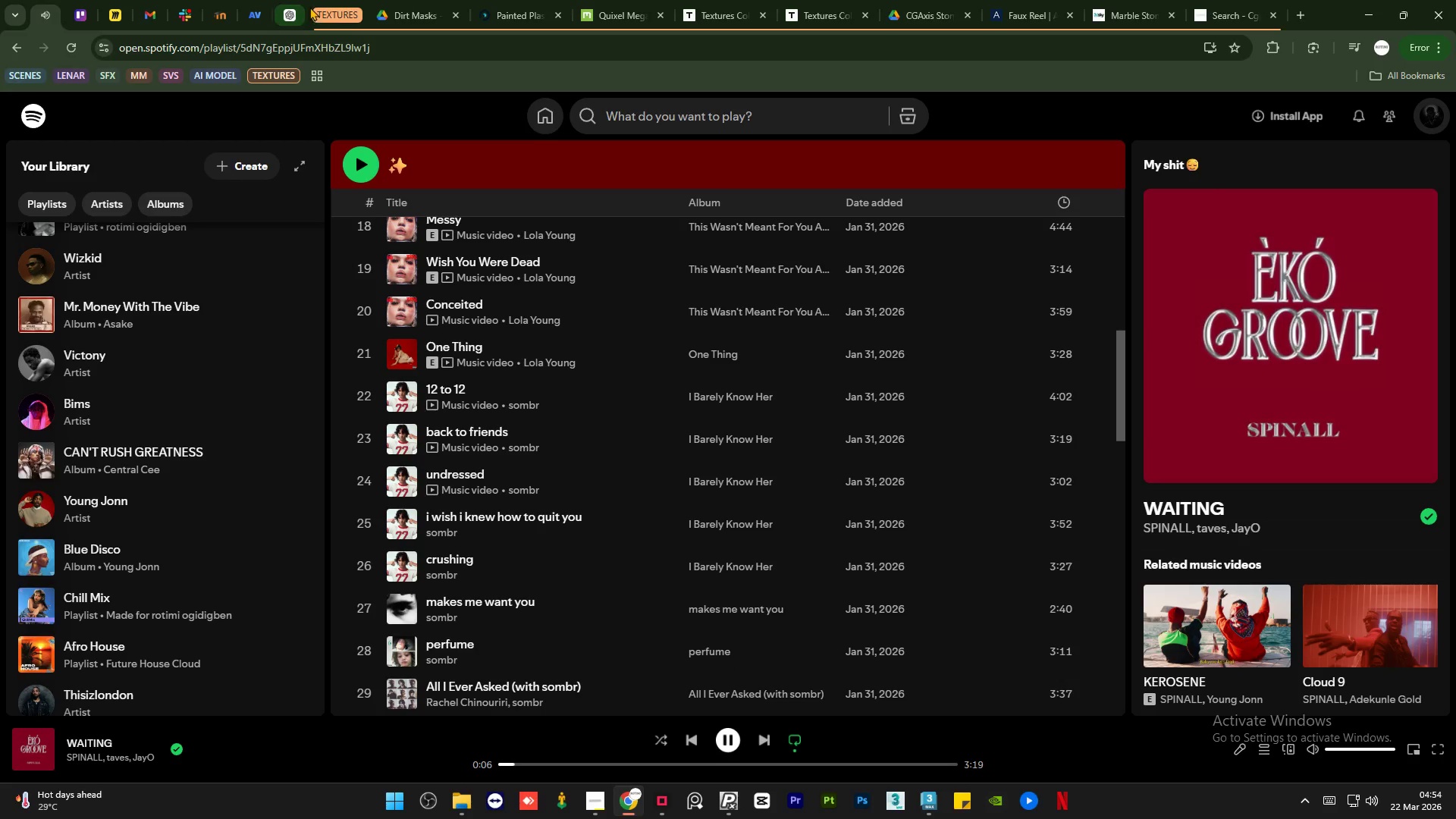 
left_click([339, 11])
 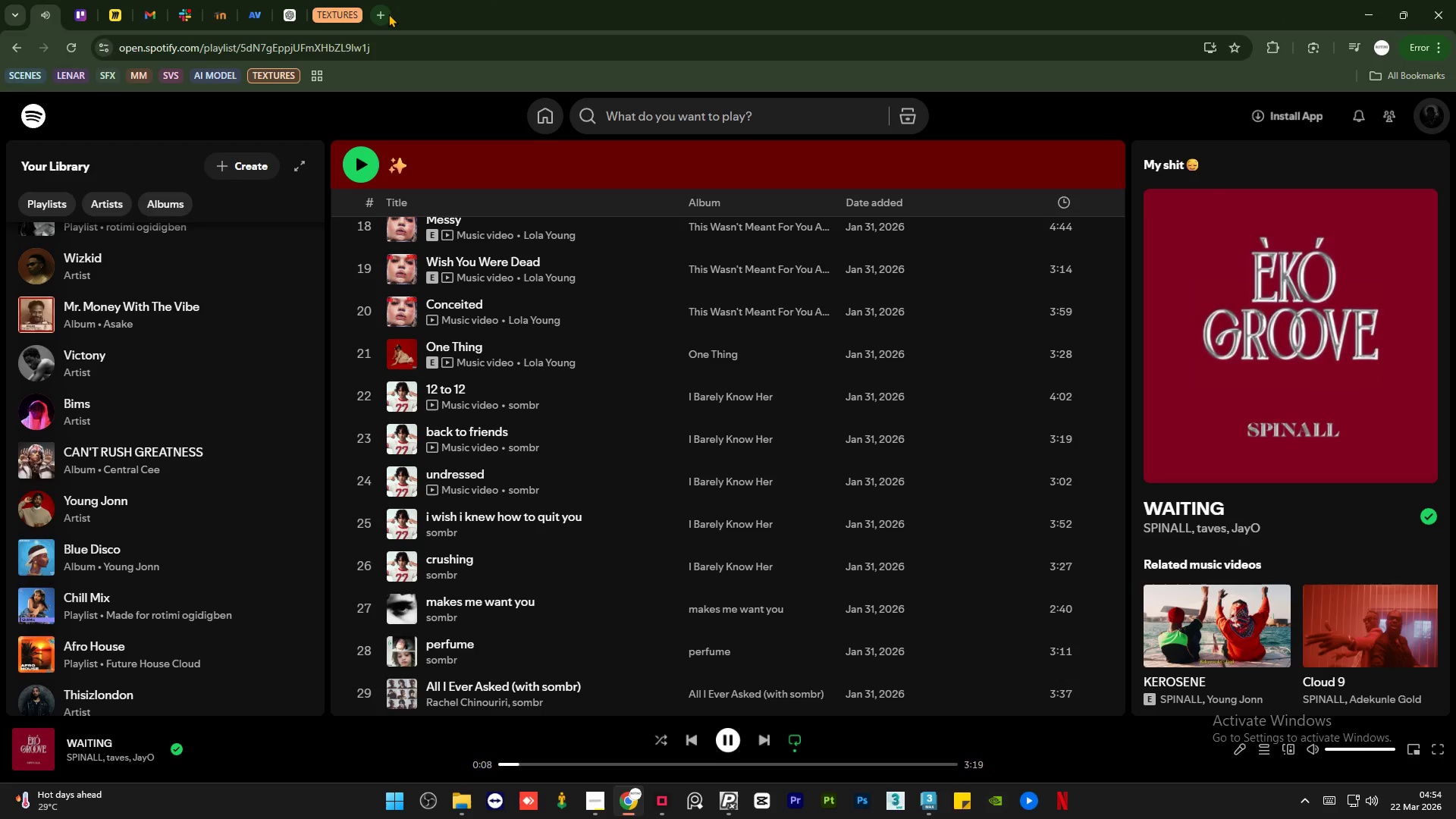 
left_click([388, 14])
 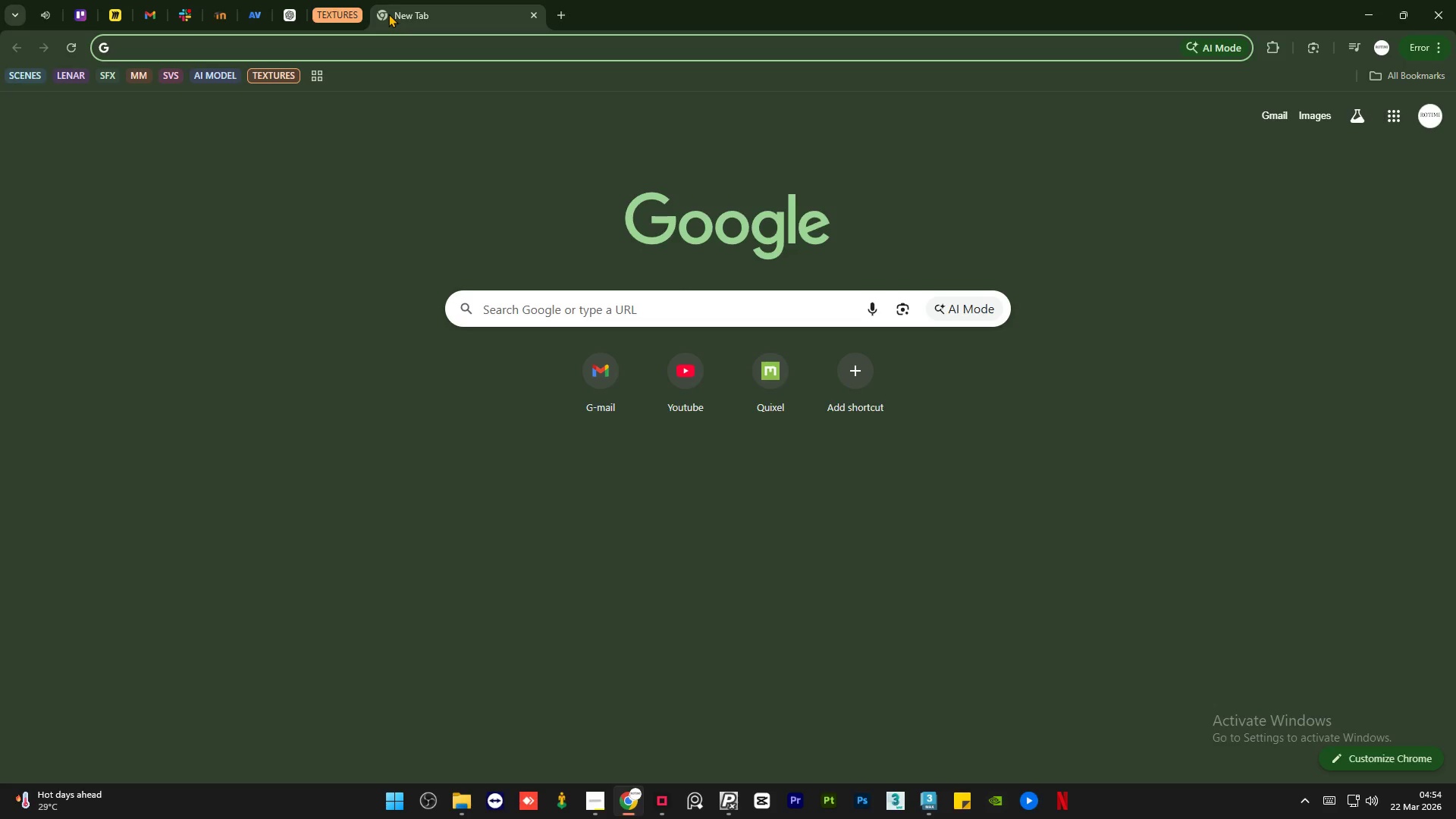 
key(L)
 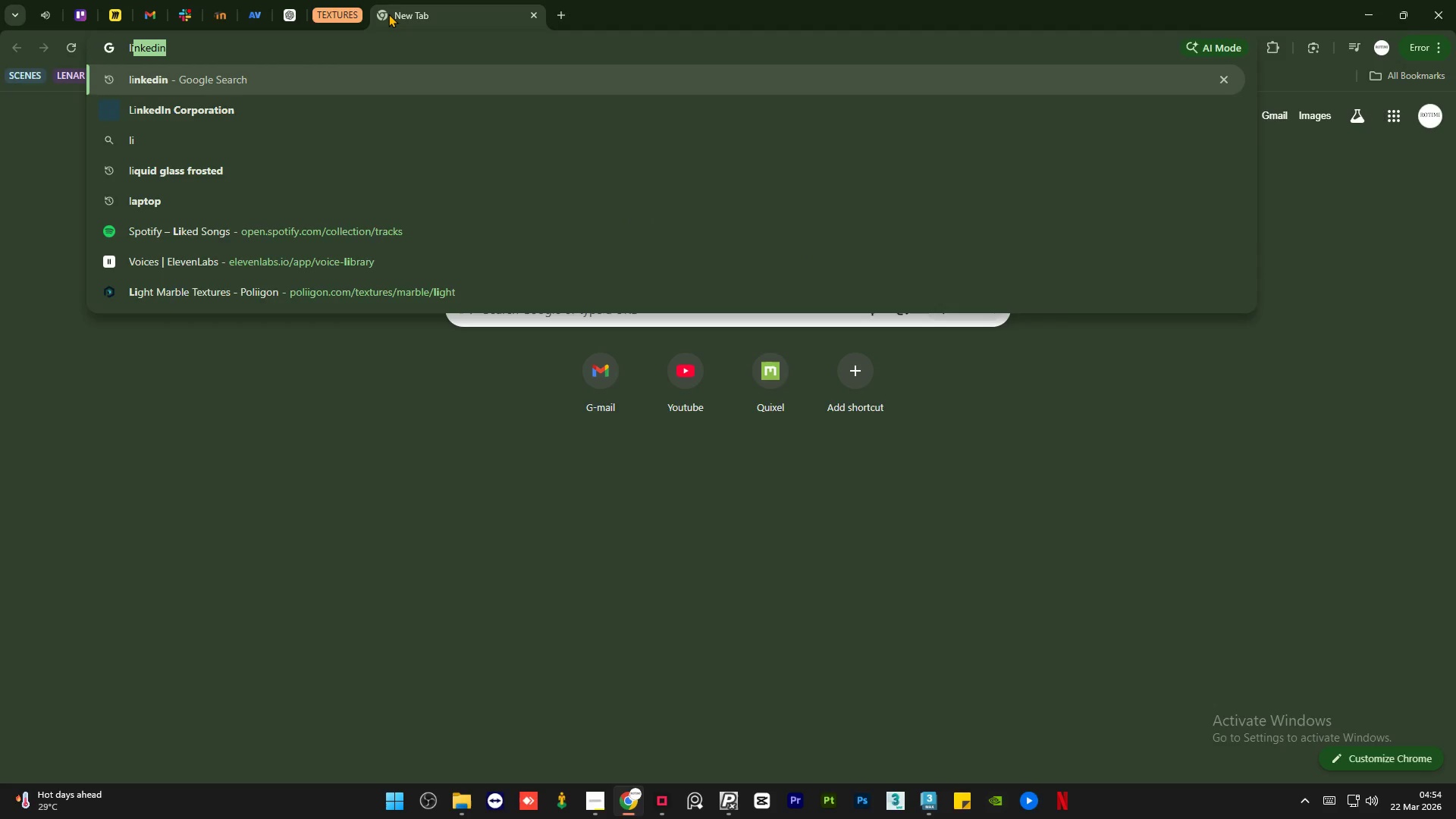 
type(inen)
 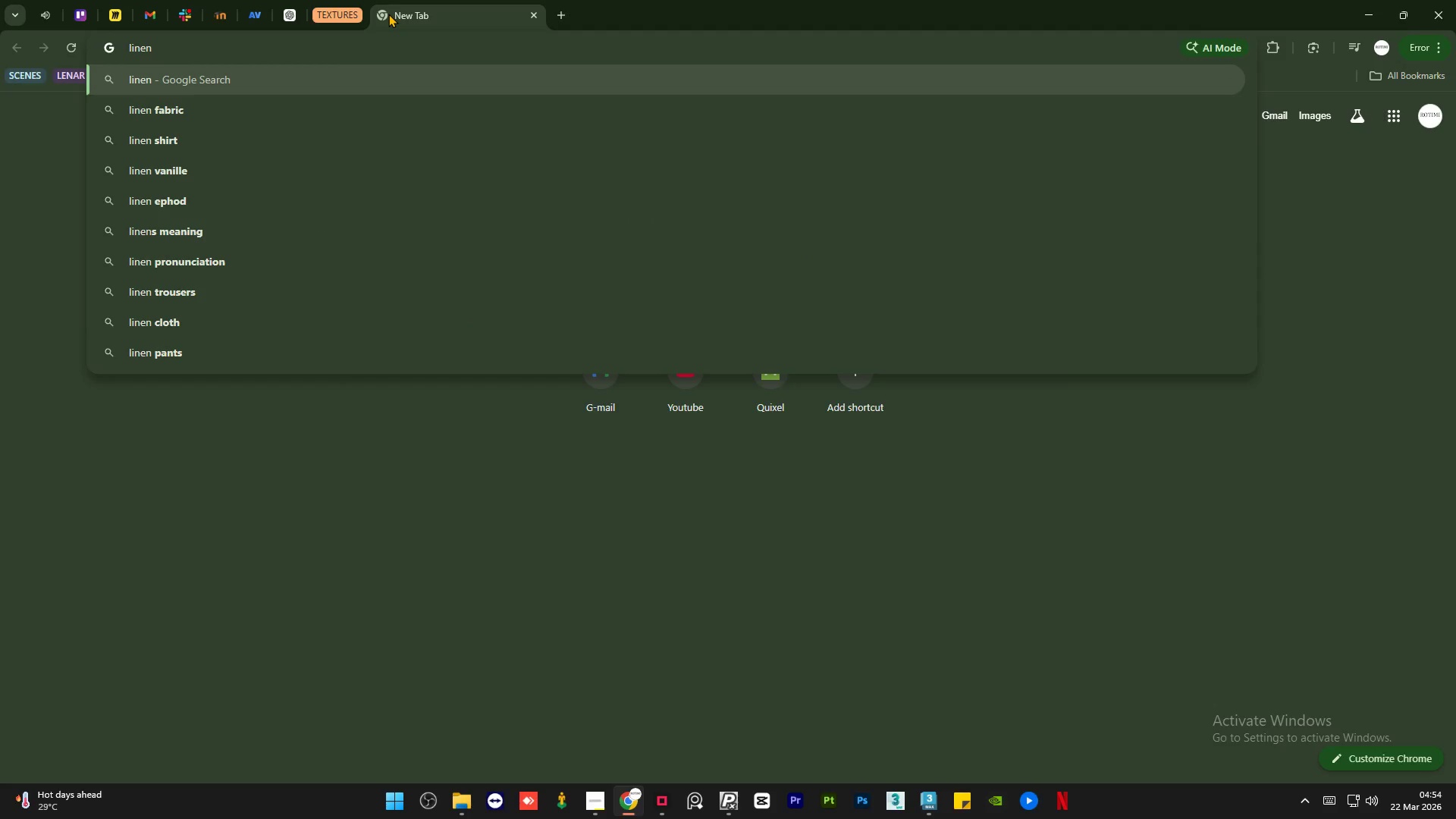 
key(Enter)
 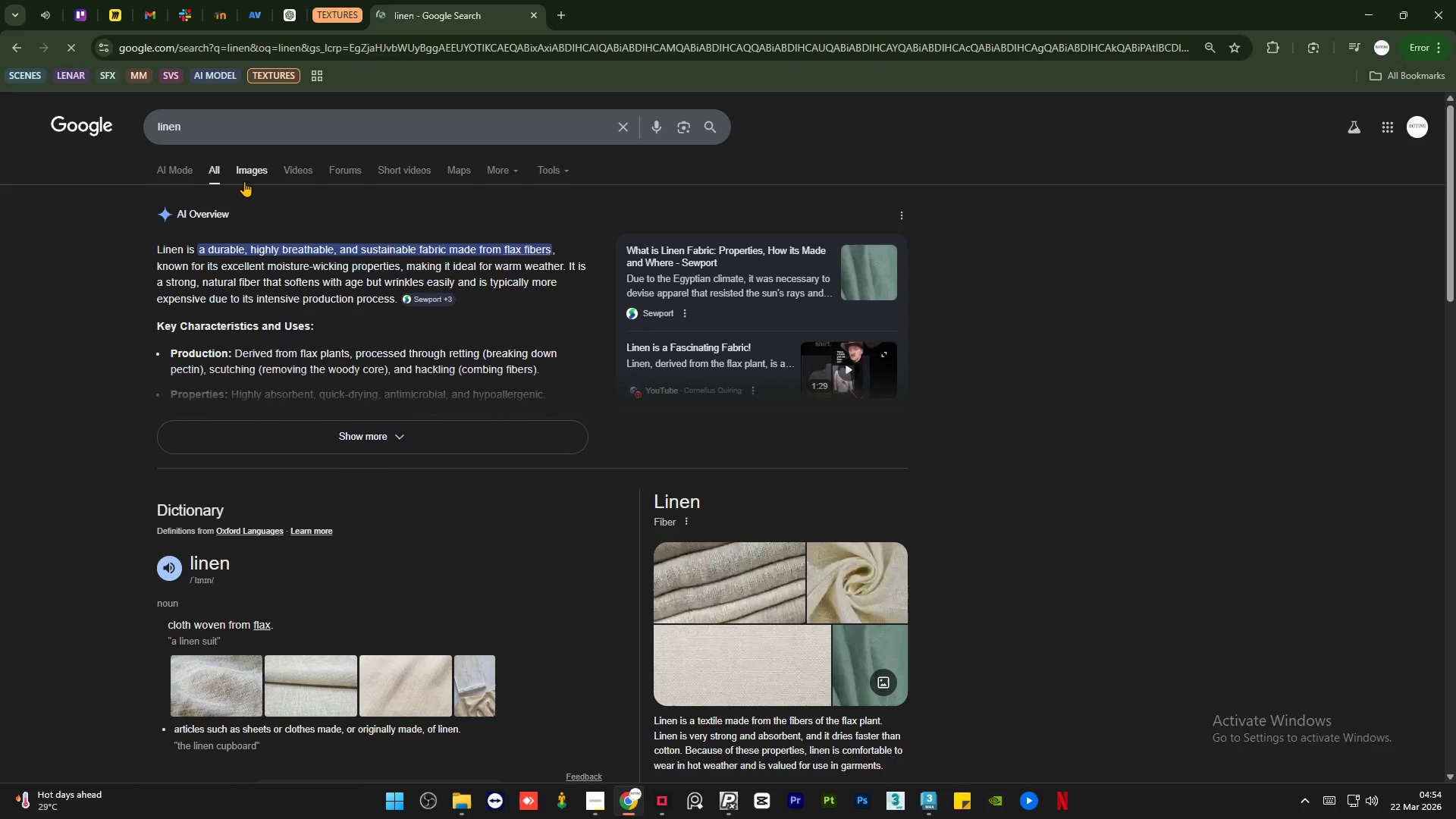 
left_click([253, 171])
 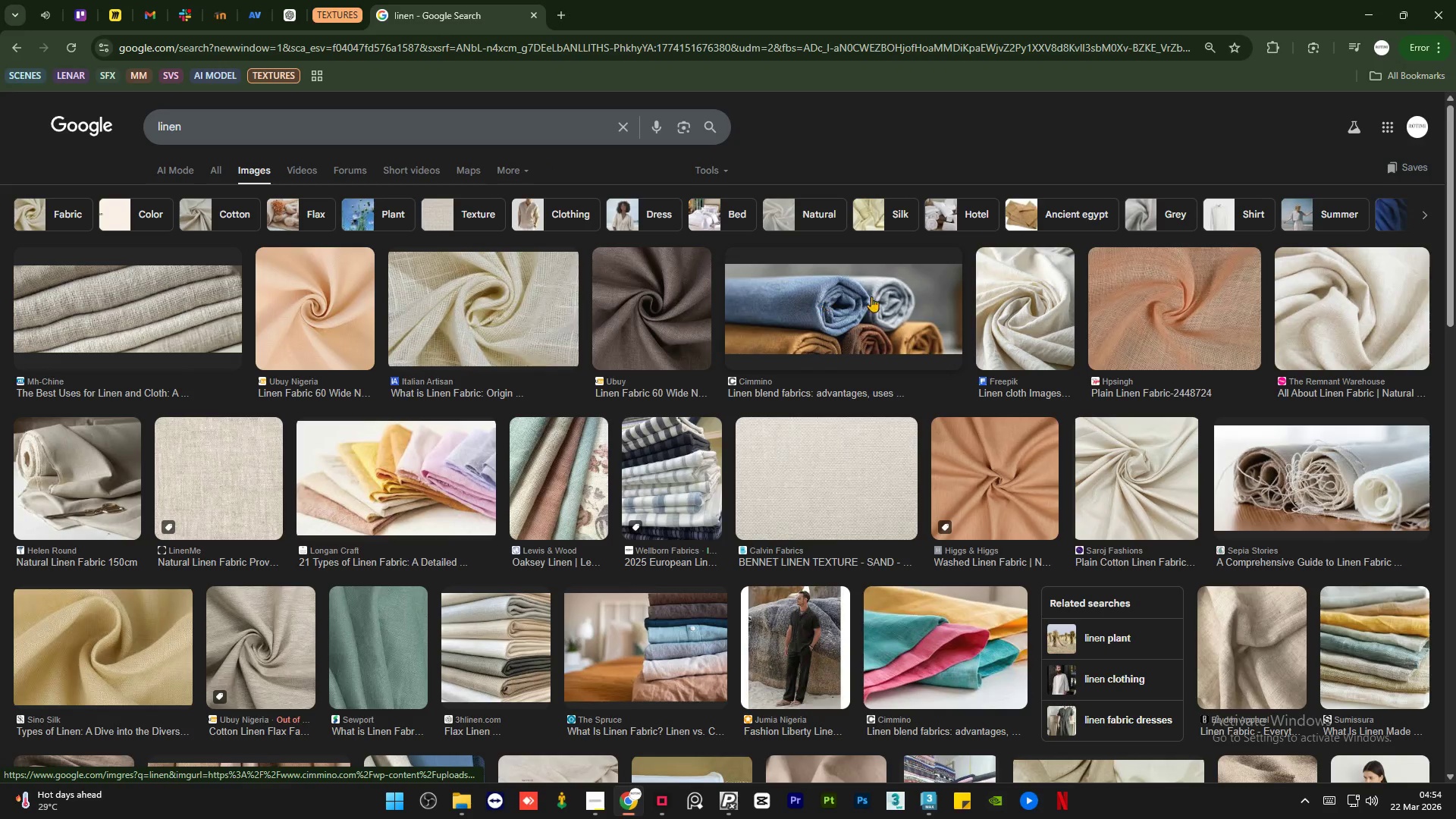 
wait(5.12)
 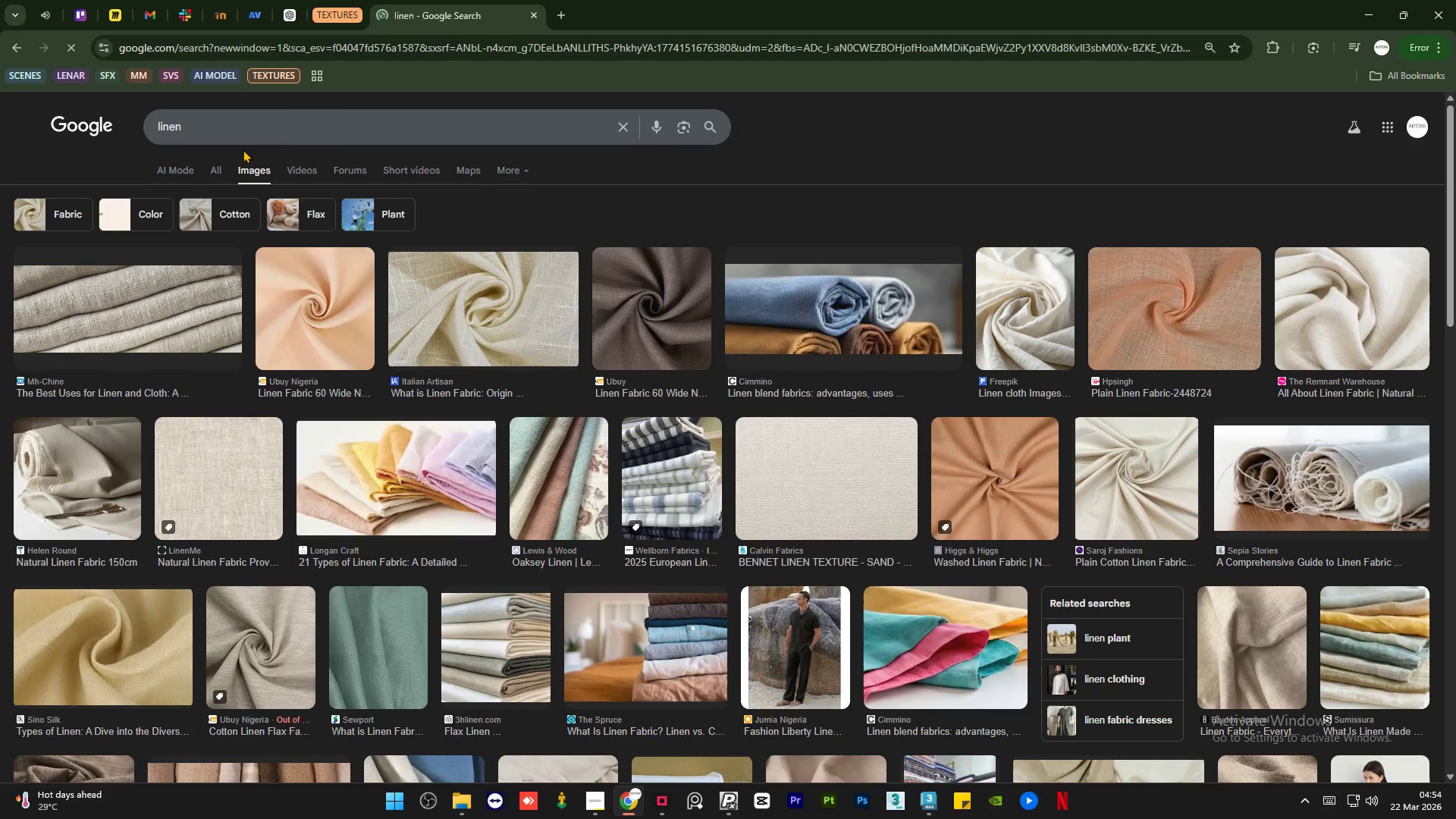 
left_click([1111, 308])
 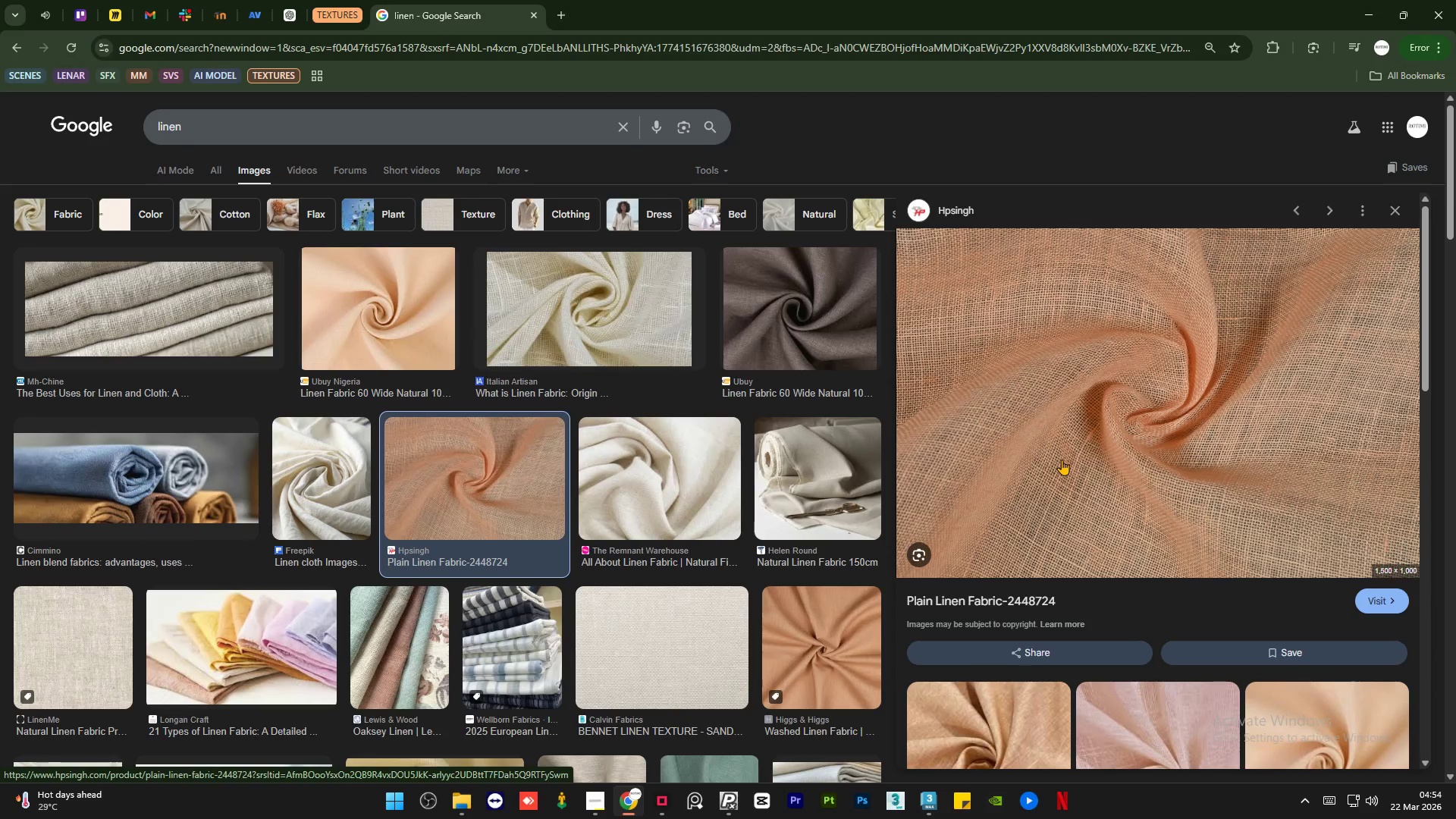 
wait(8.31)
 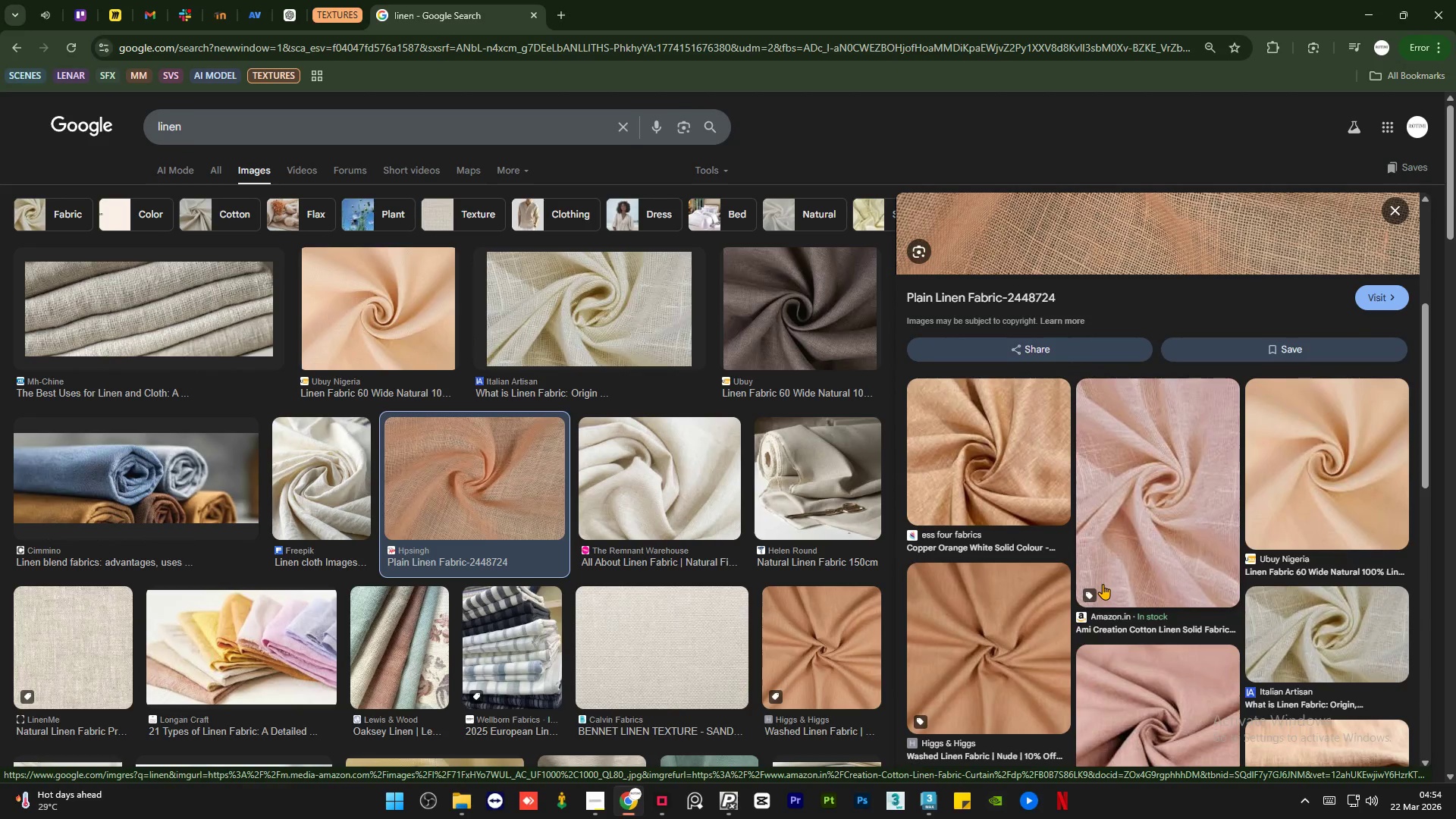 
left_click([329, 1])
 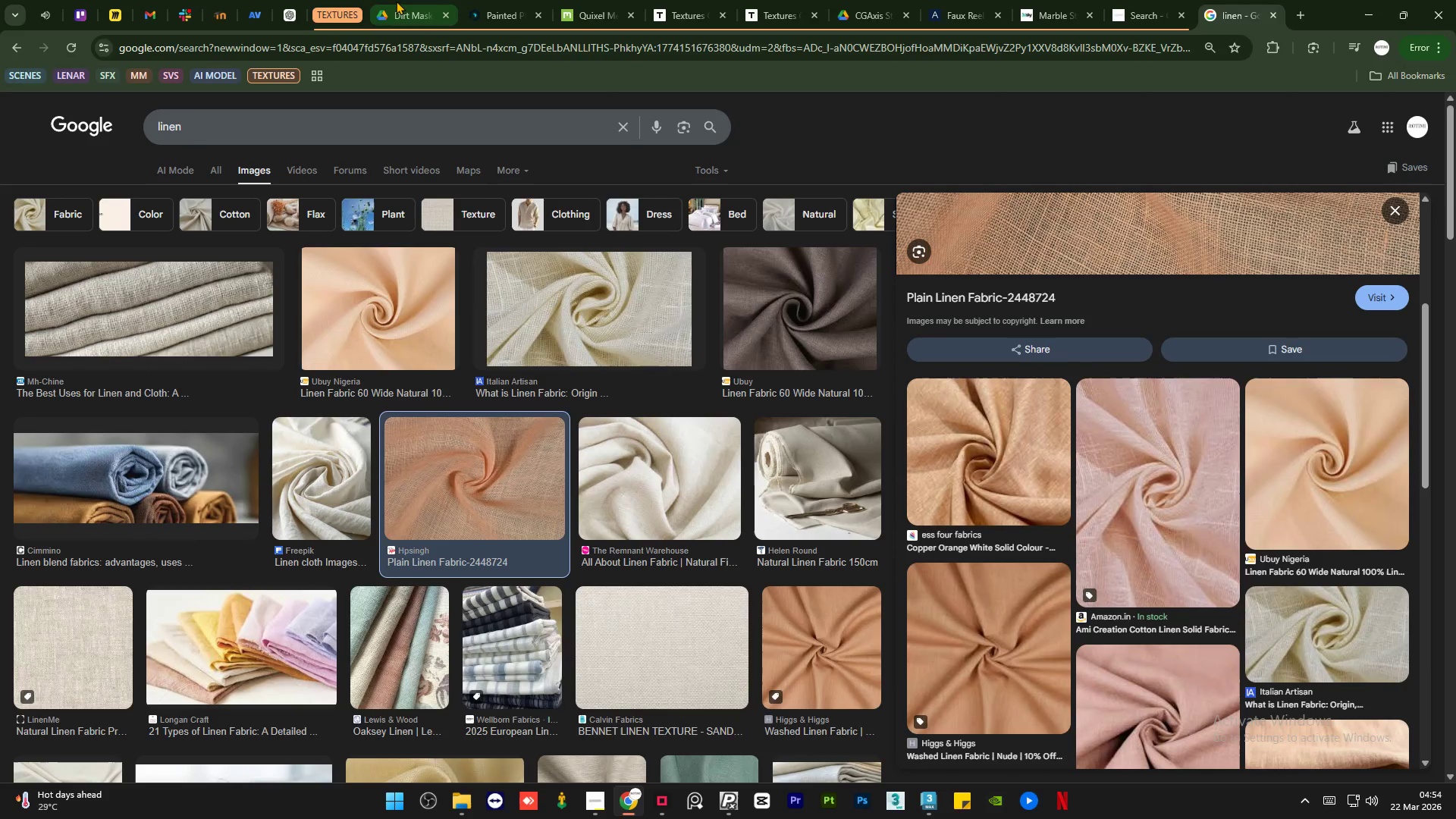 
left_click([397, 1])
 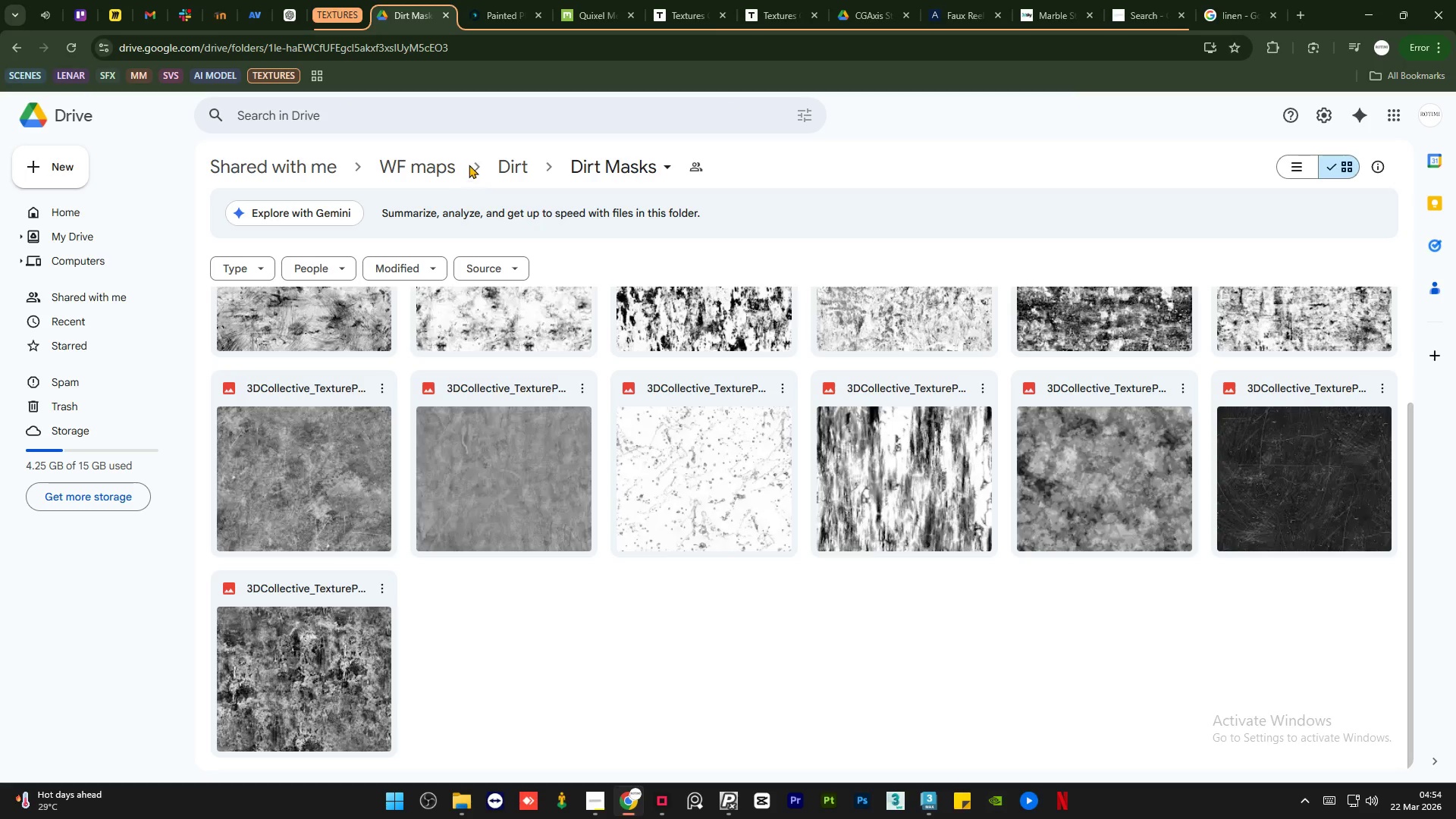 
left_click([439, 175])
 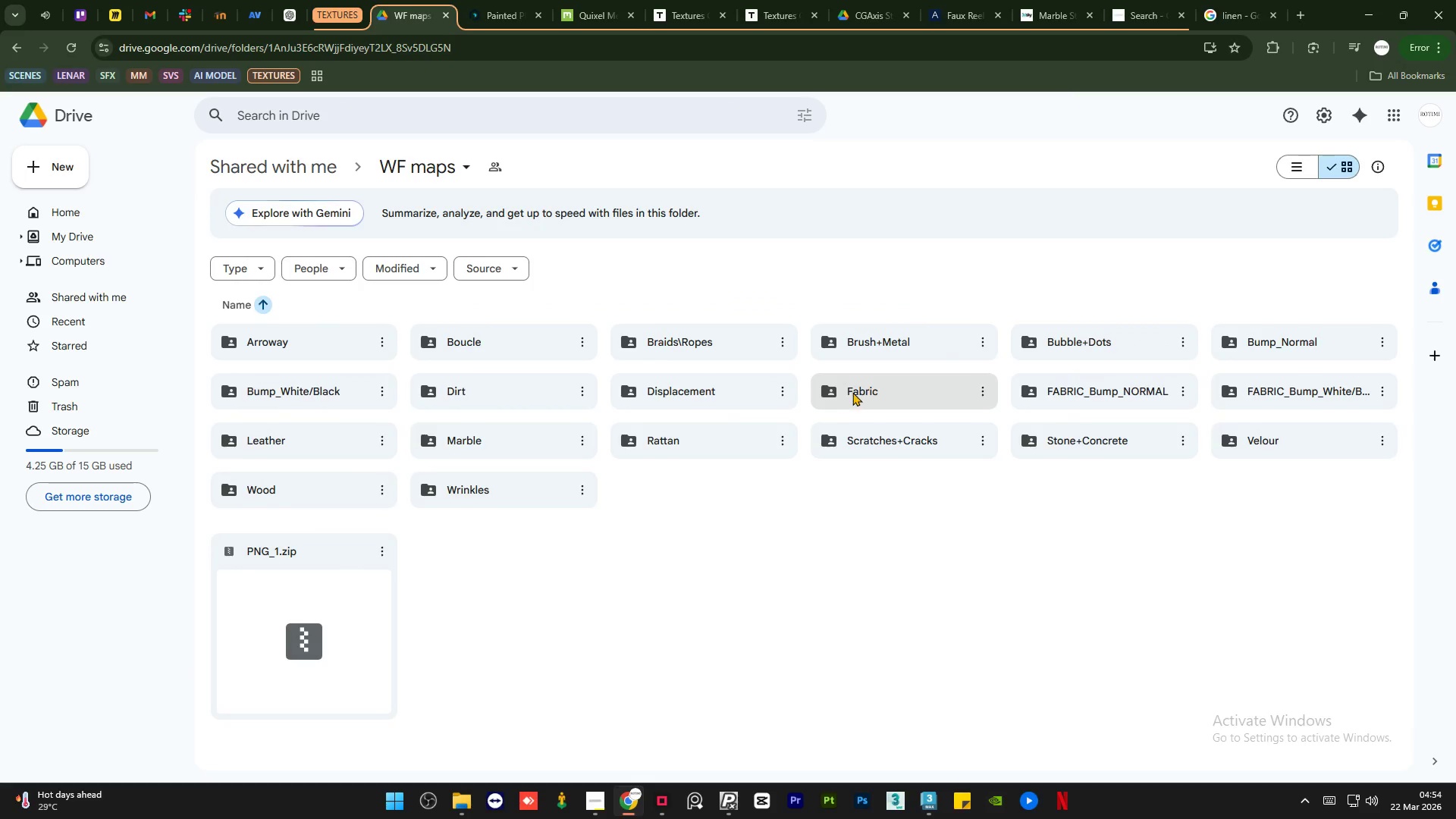 
double_click([856, 390])
 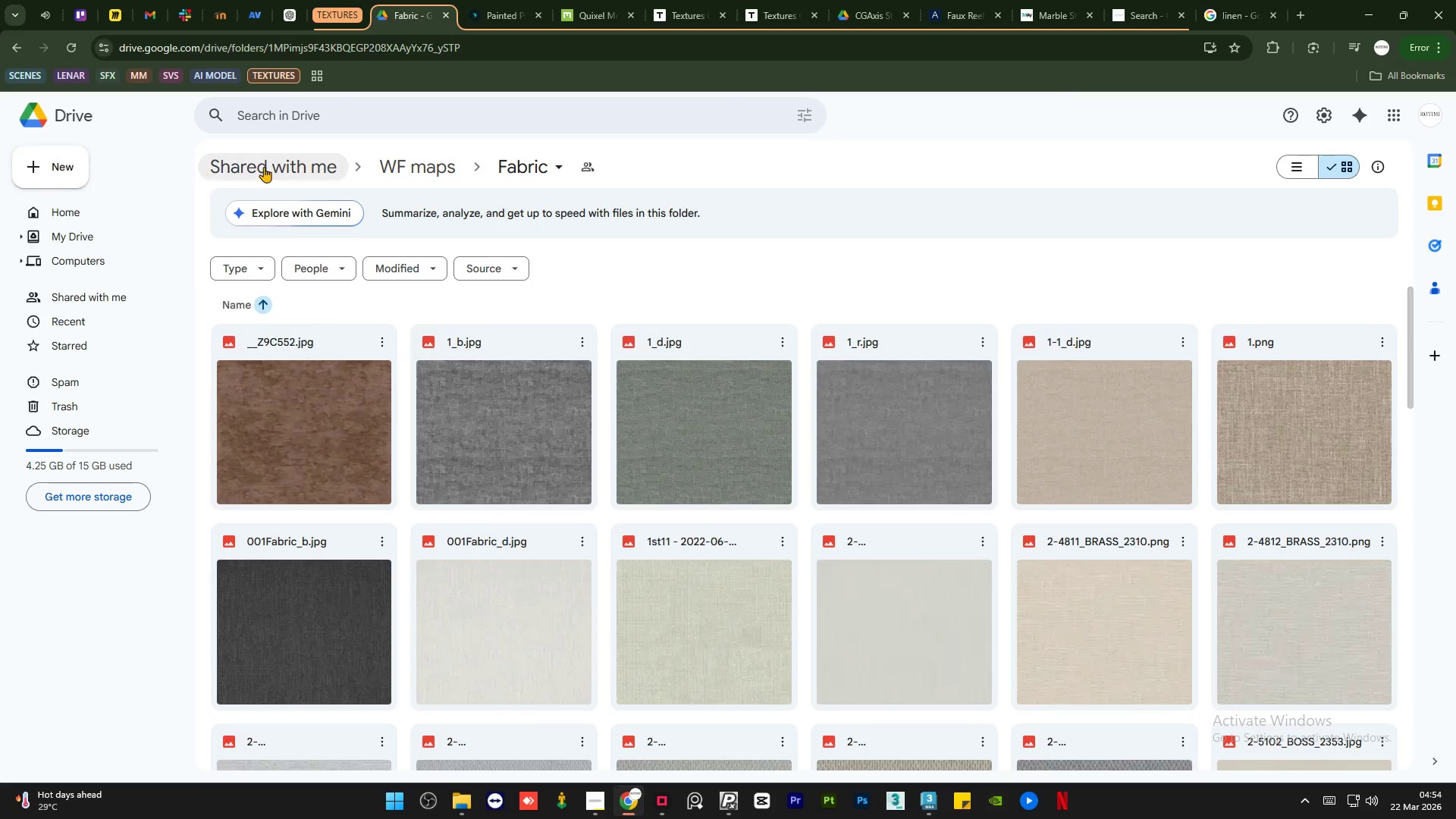 
left_click([420, 174])
 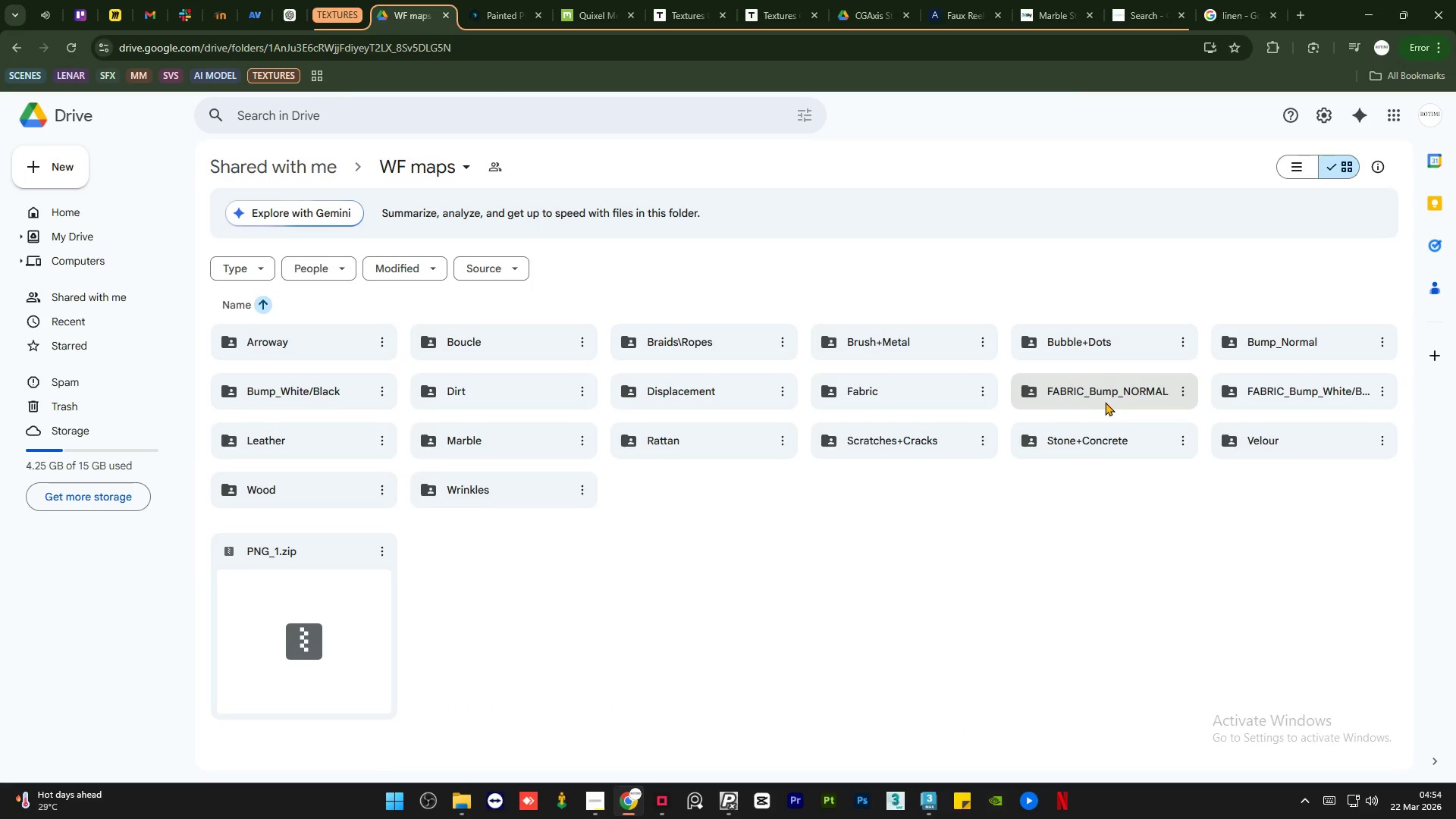 
double_click([1105, 402])
 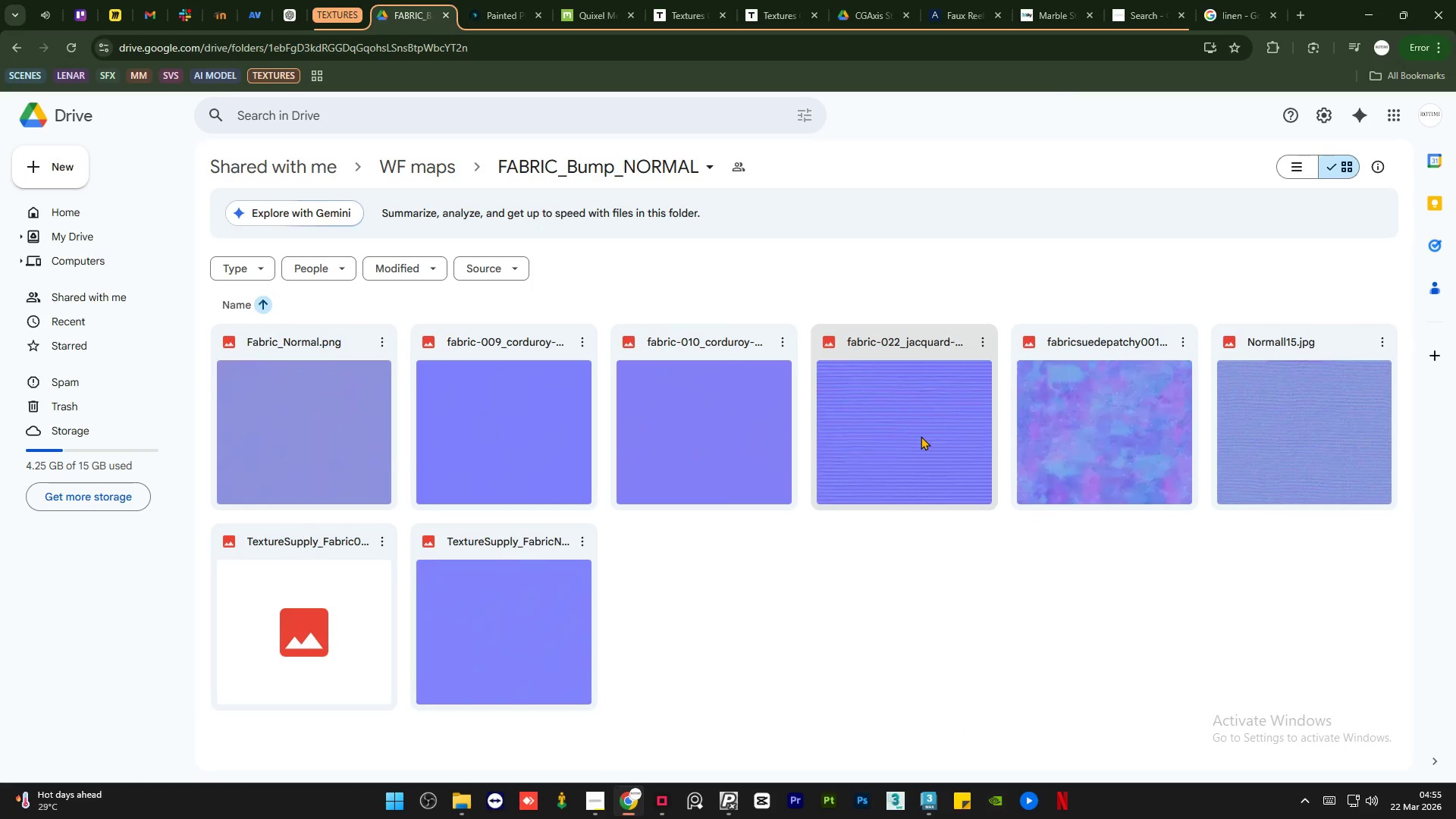 
double_click([921, 425])
 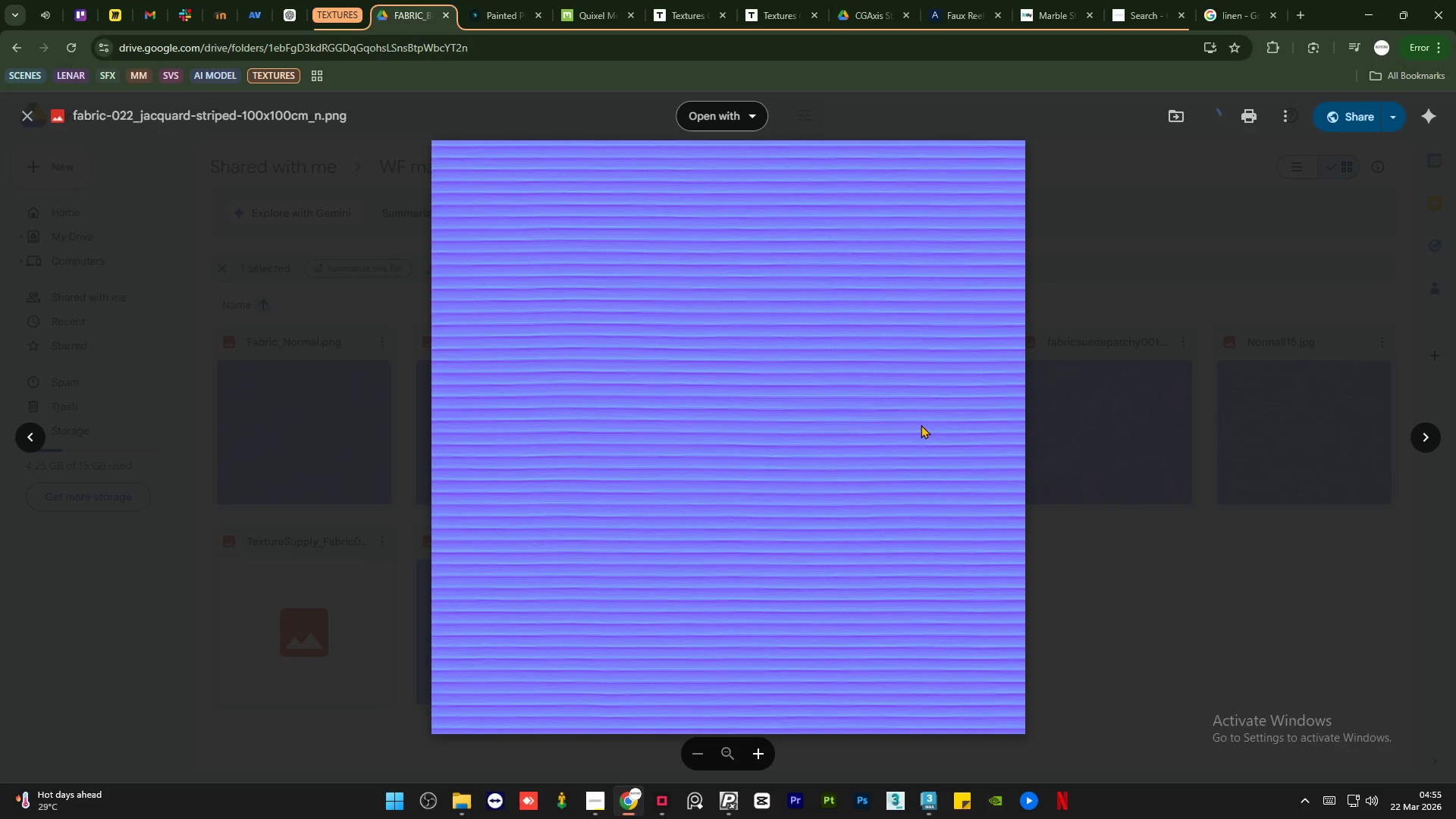 
scroll: coordinate [1103, 584], scroll_direction: down, amount: 4.0
 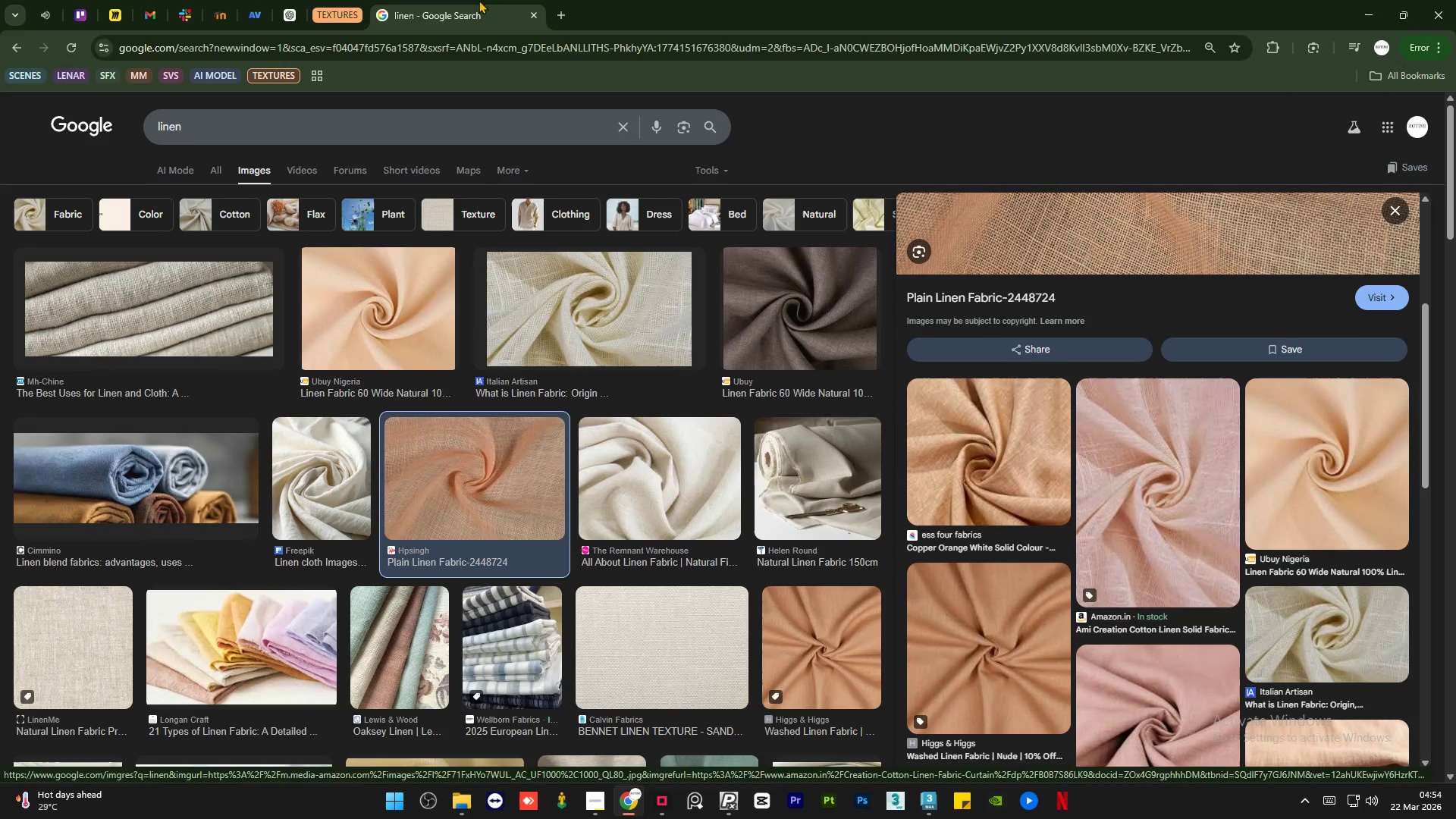 
left_click([1116, 605])
 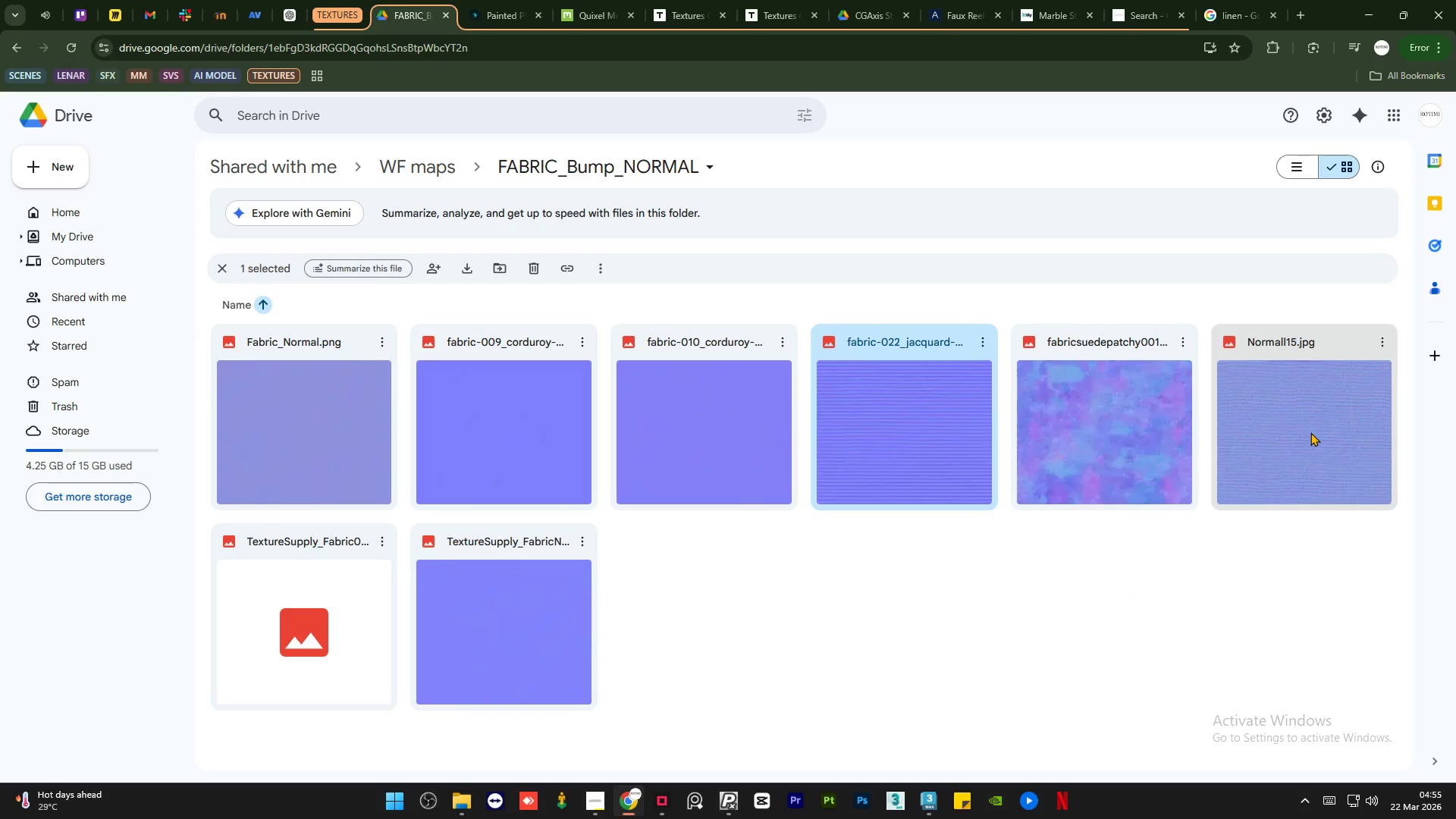 
double_click([1310, 432])
 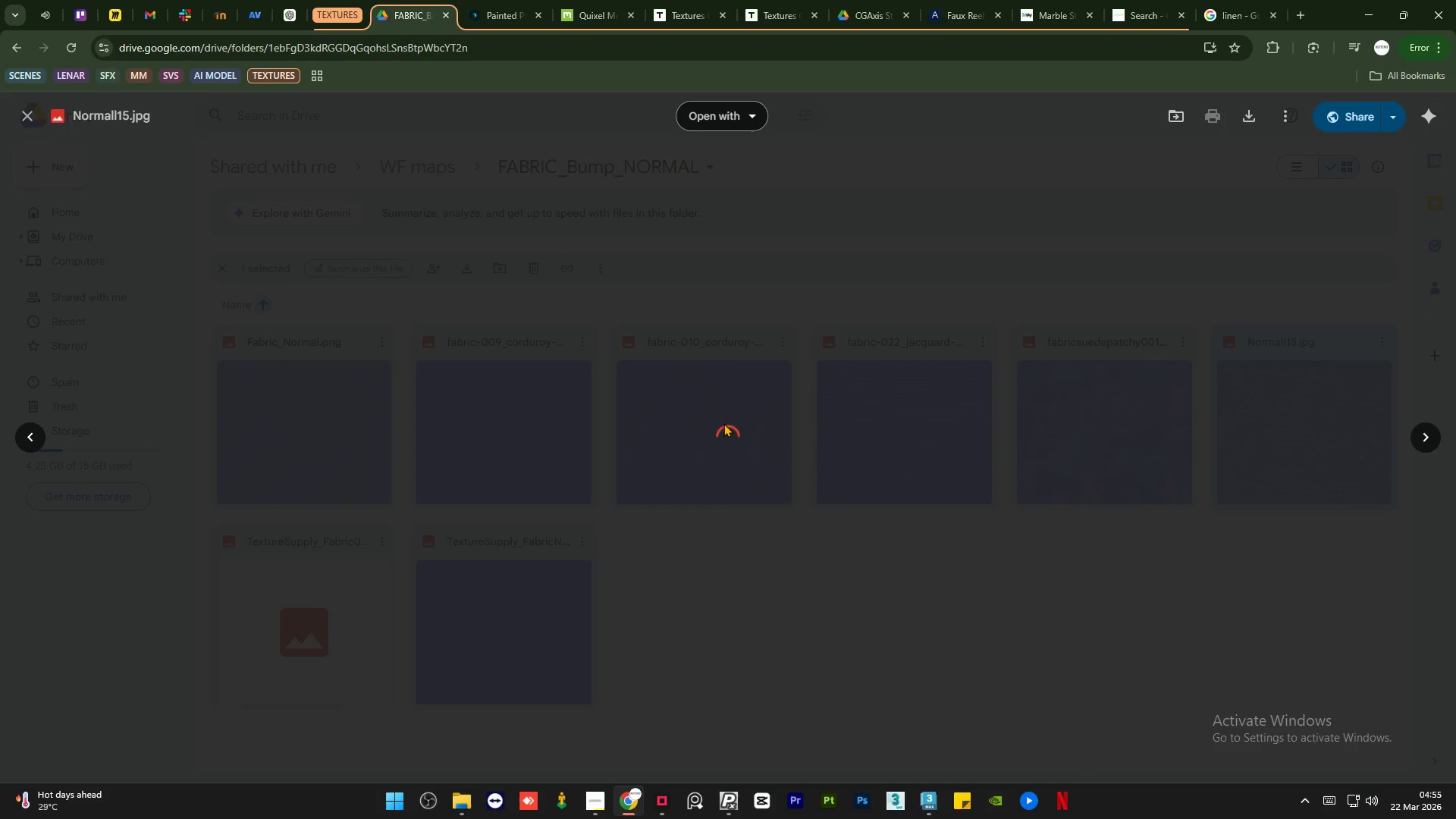 
left_click([1379, 571])
 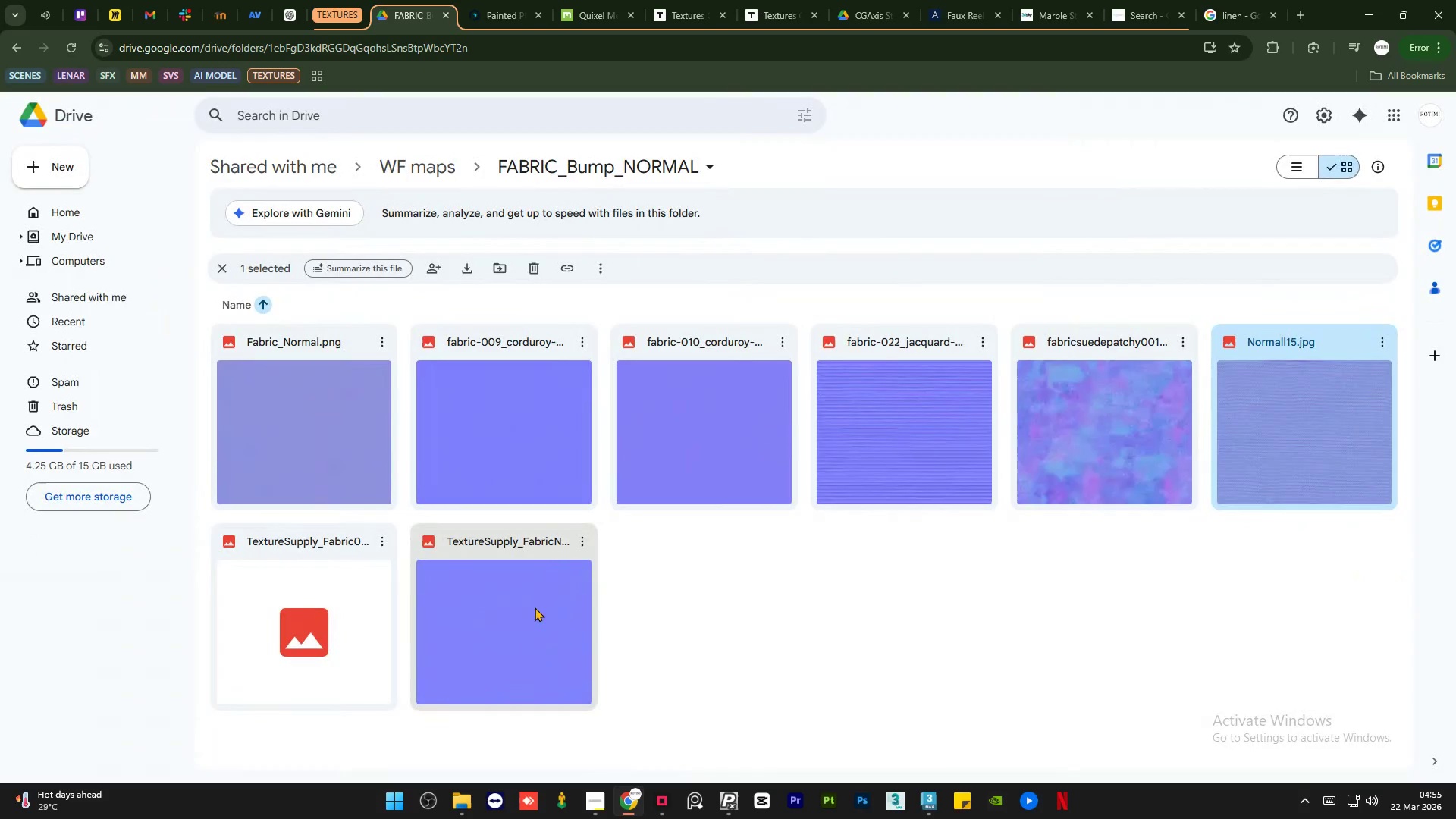 
double_click([522, 618])
 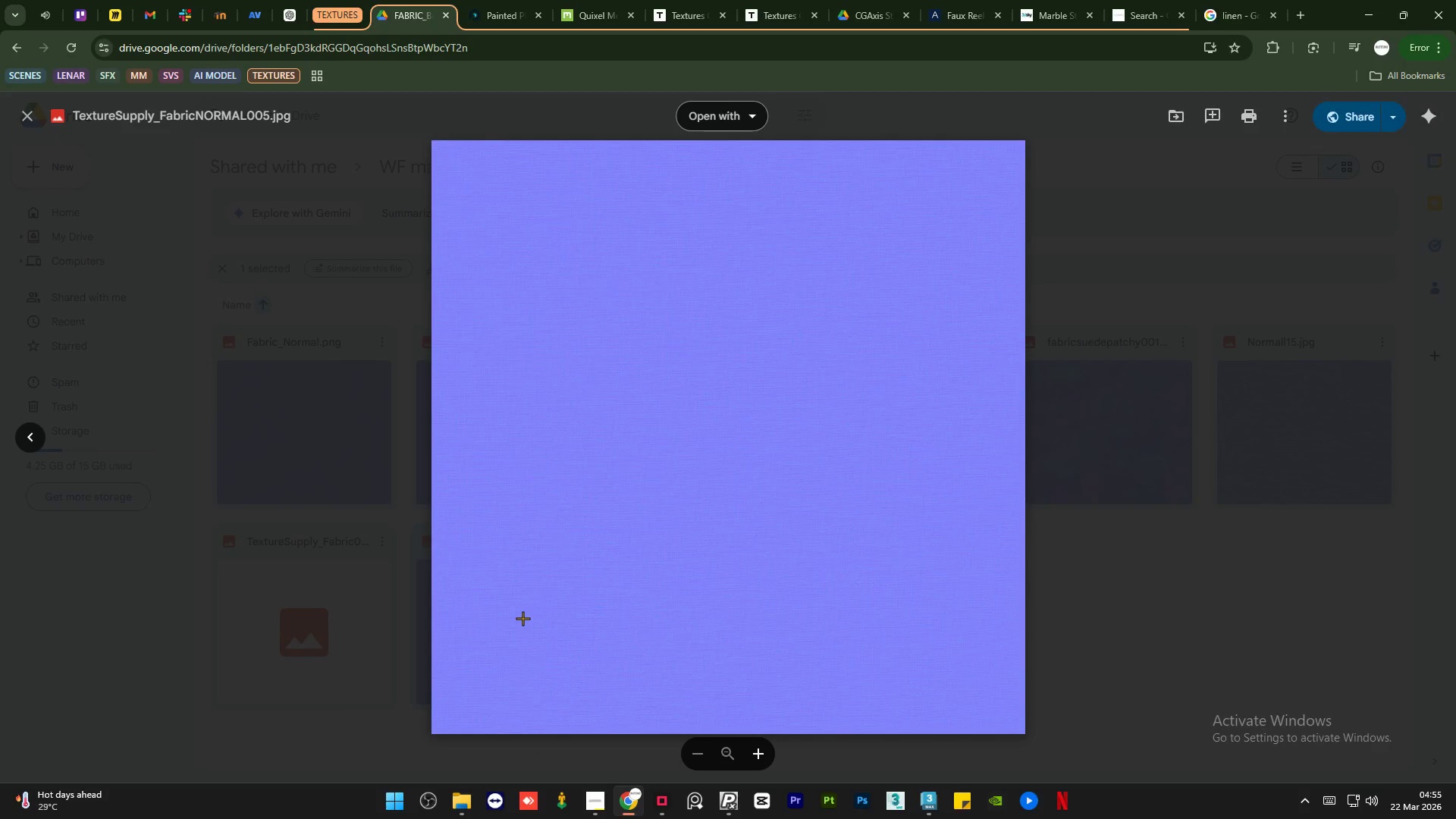 
wait(7.39)
 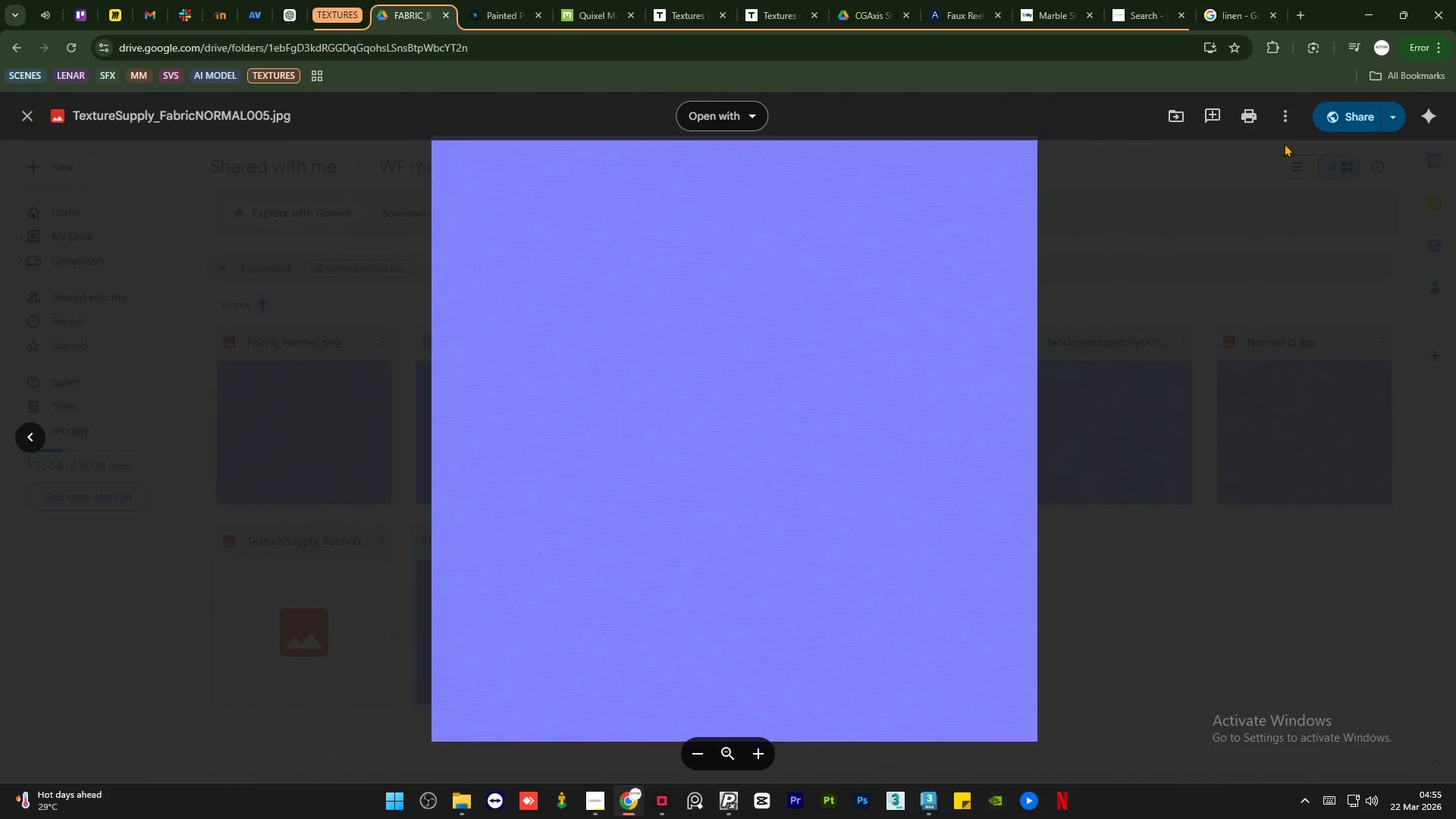 
left_click([1286, 116])
 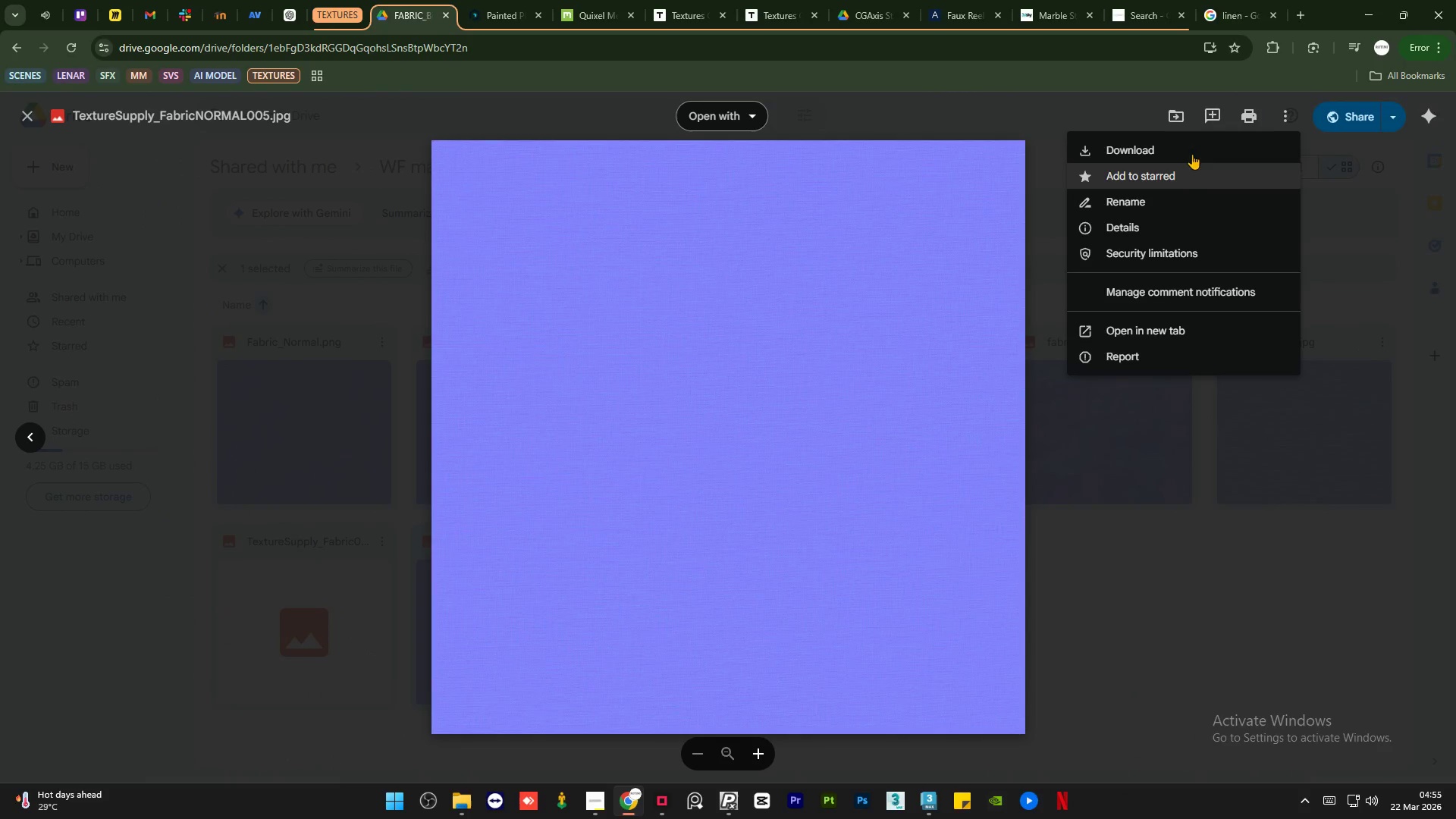 
left_click([1180, 146])
 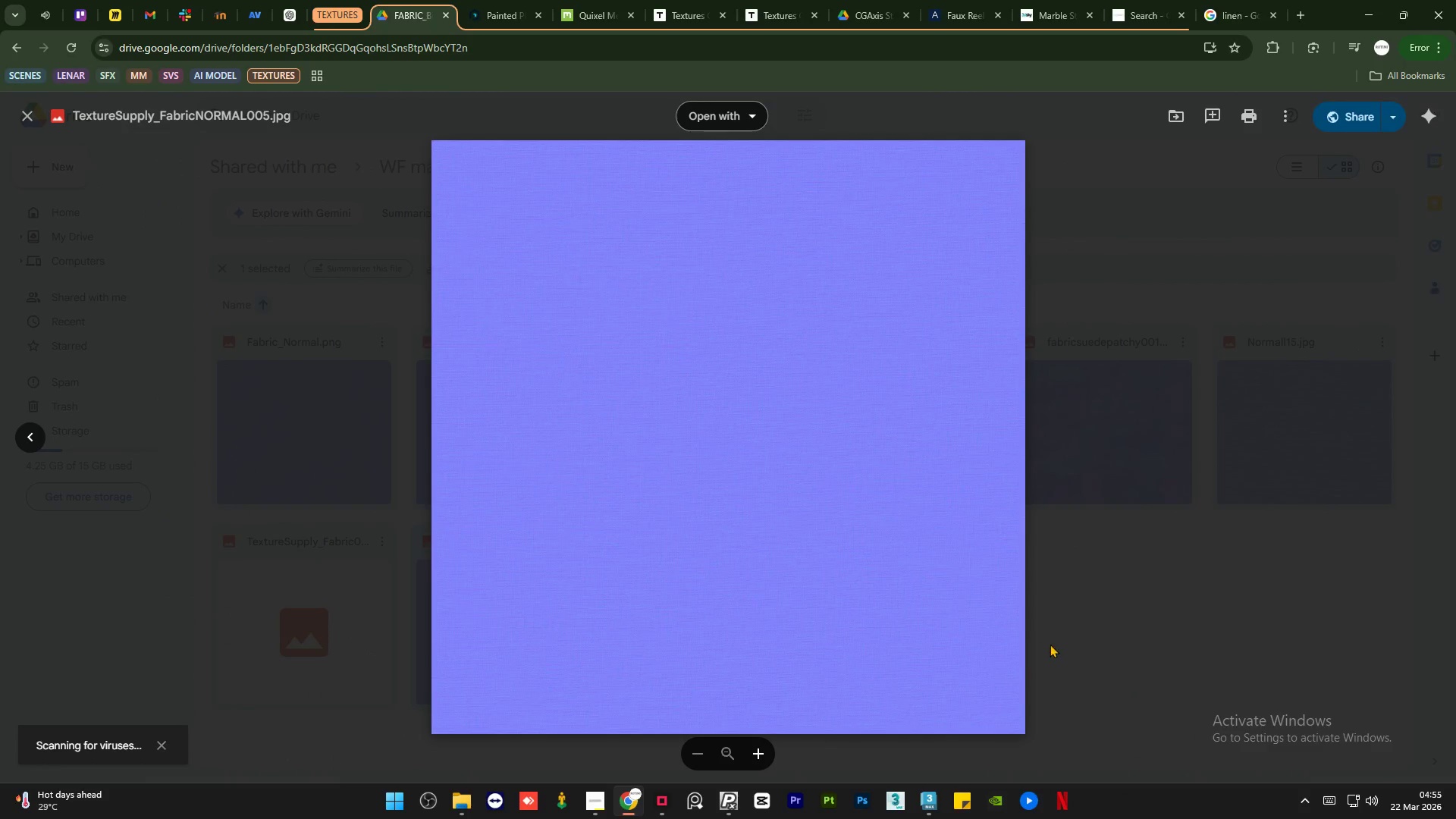 
left_click([1072, 629])
 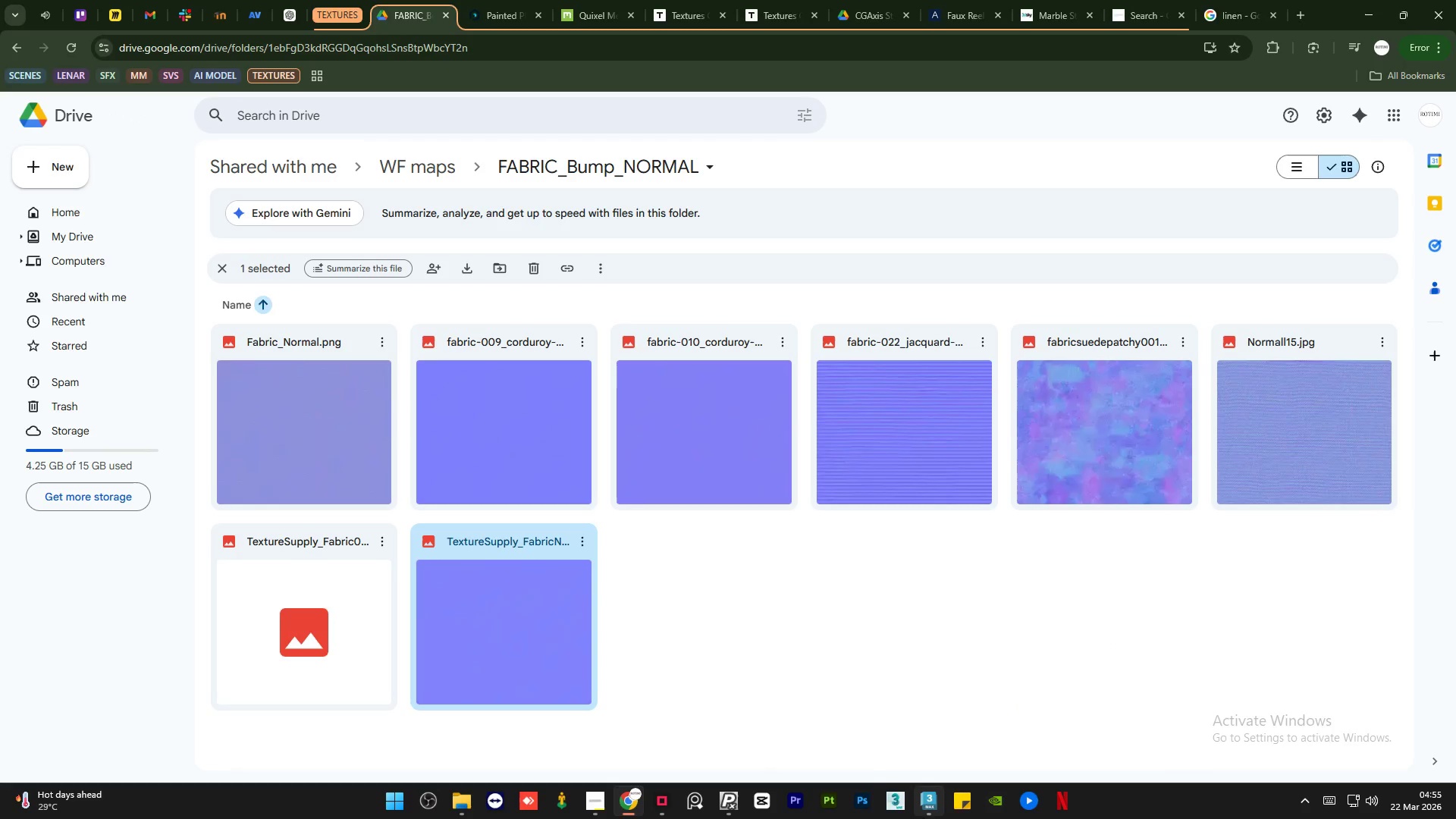 
left_click([926, 806])
 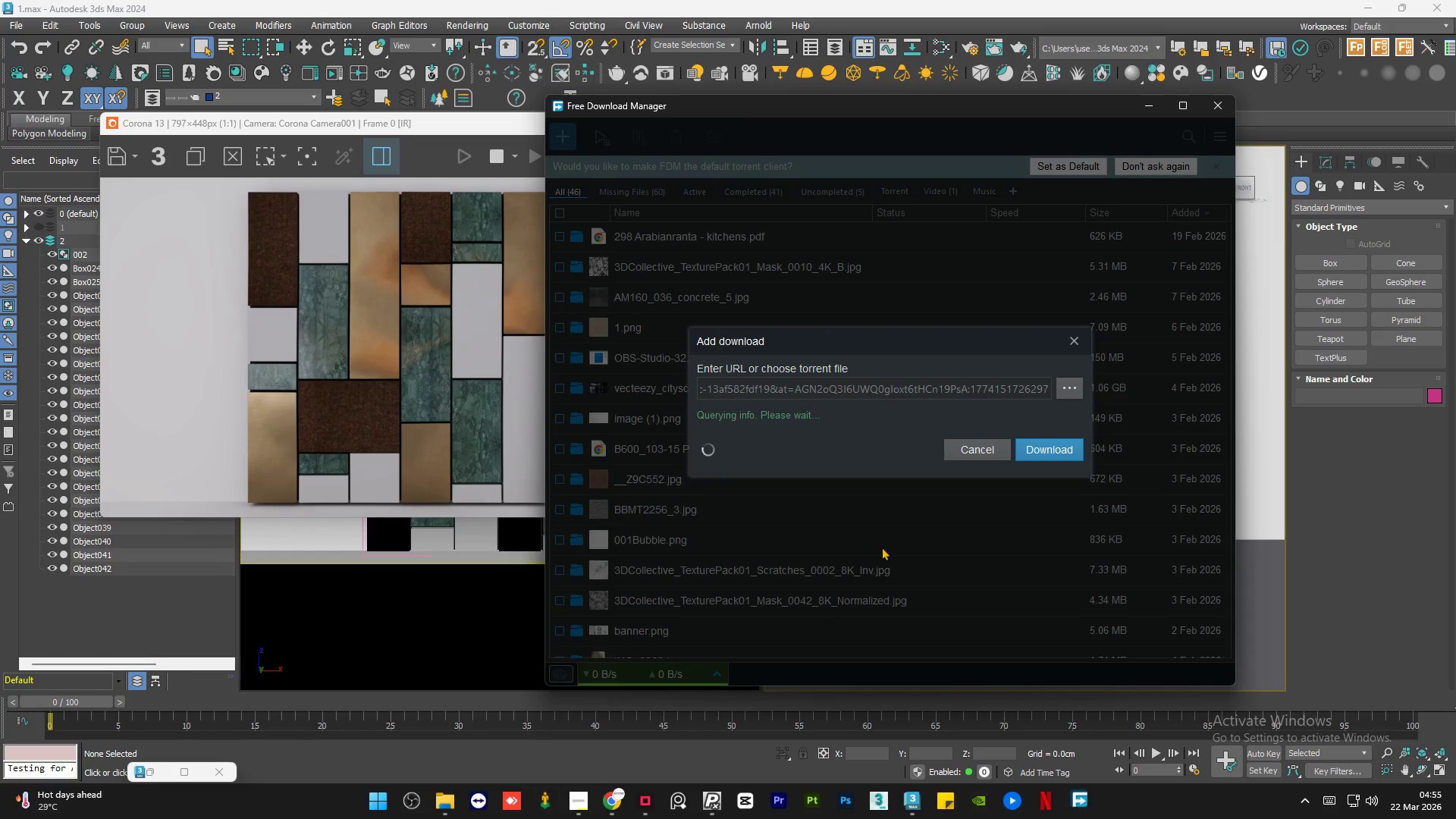 
left_click([1027, 447])
 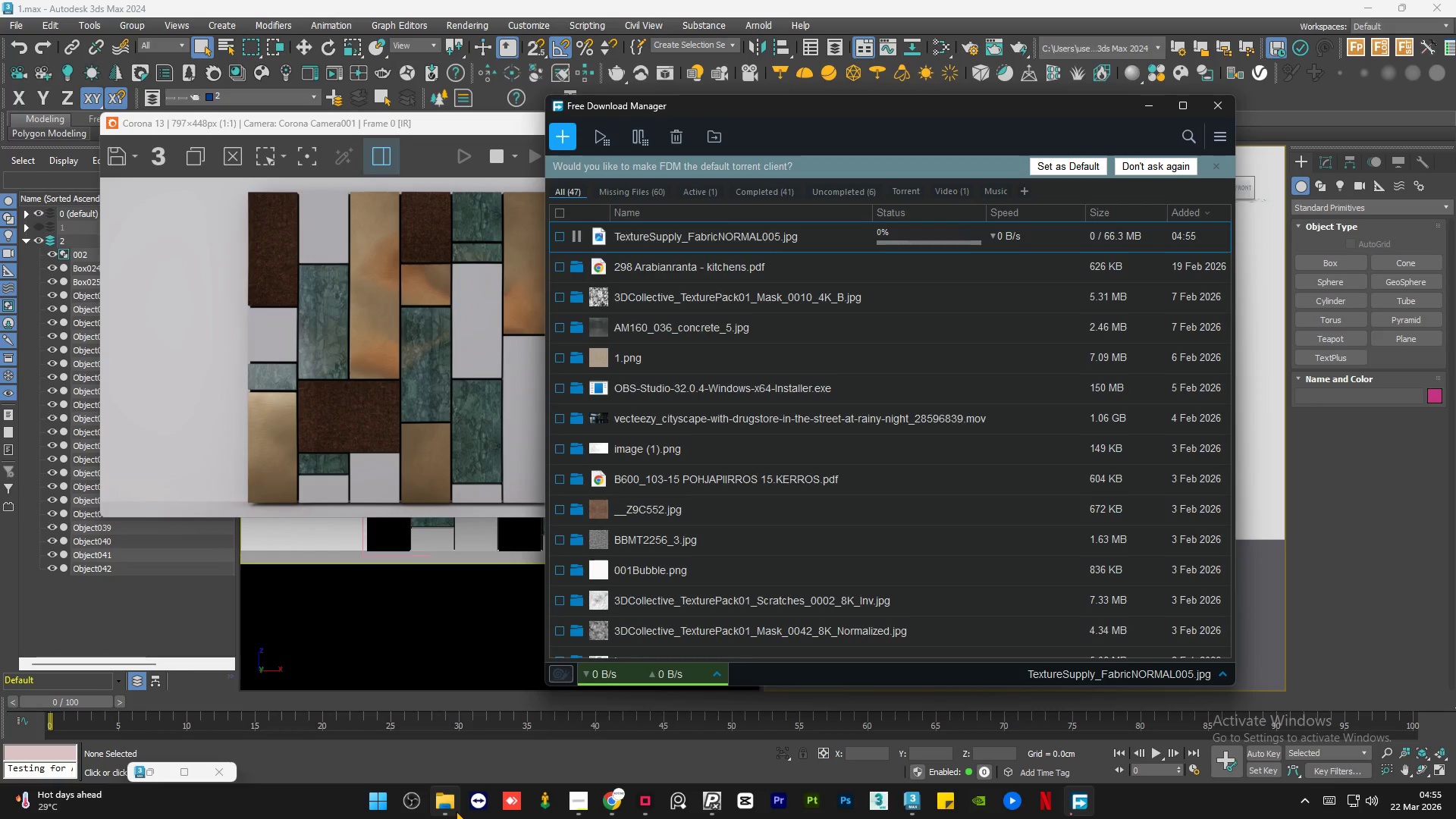 
scroll: coordinate [723, 423], scroll_direction: up, amount: 8.0
 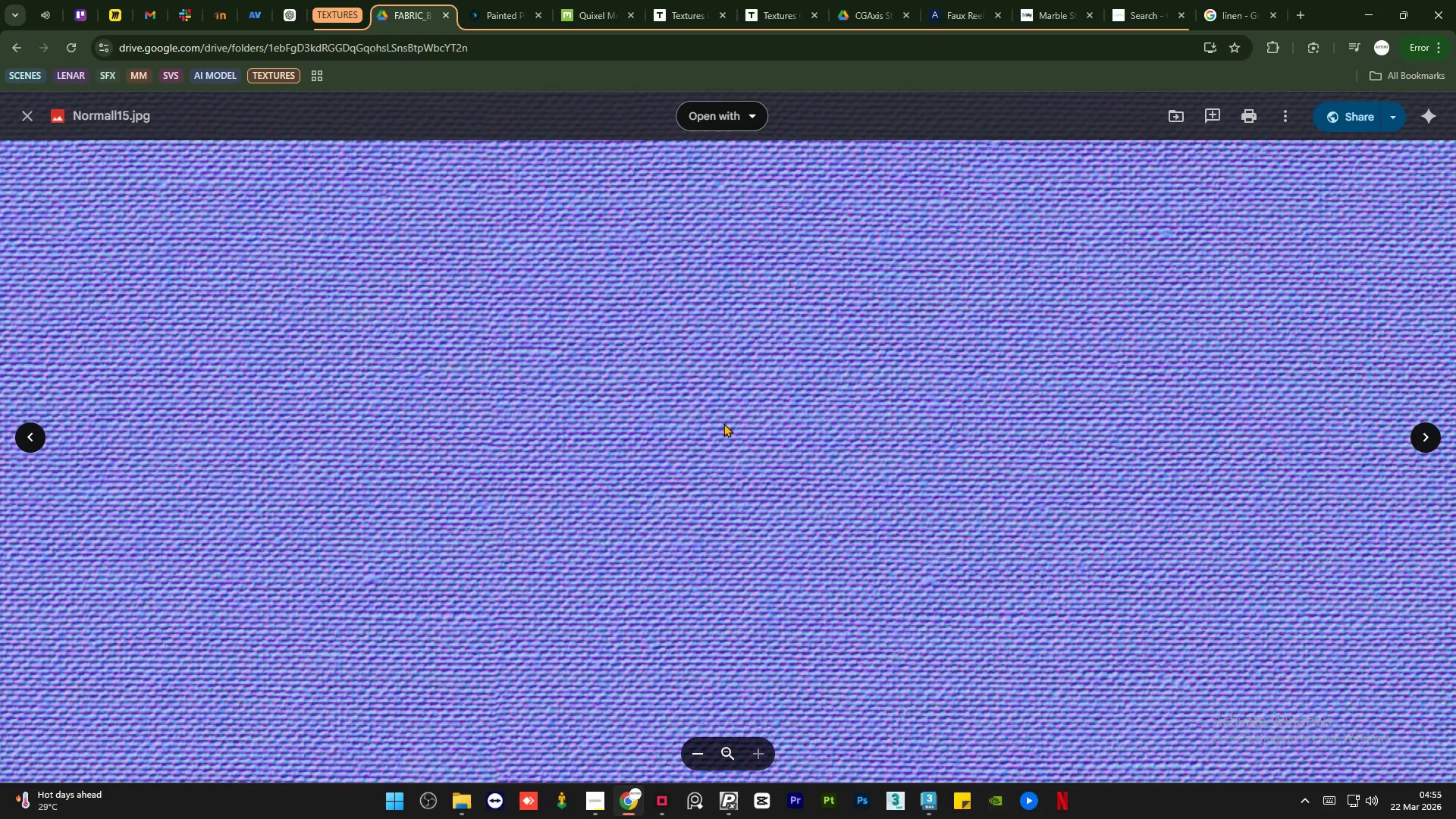 
left_click([447, 811])
 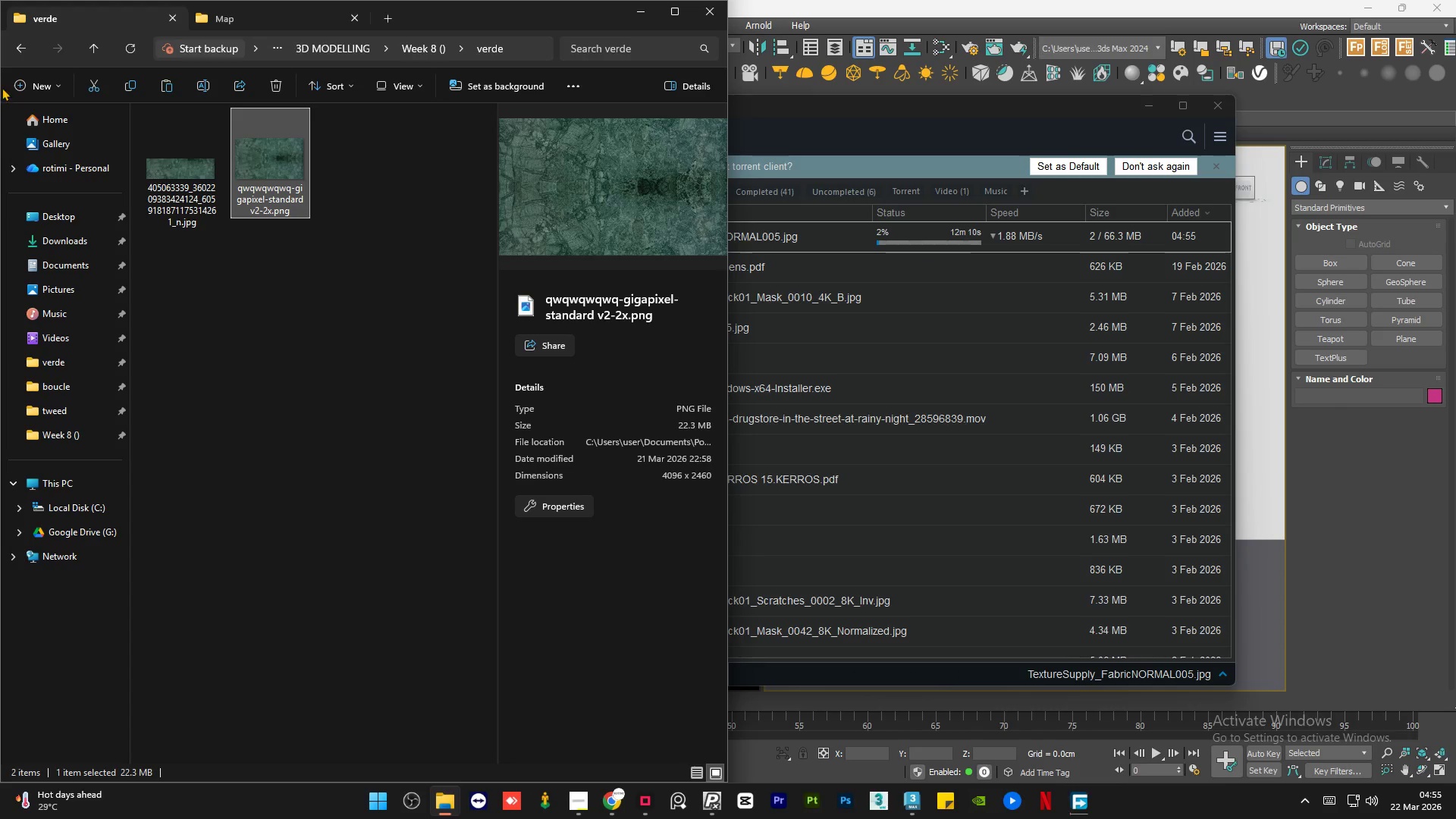 
scroll: coordinate [723, 423], scroll_direction: down, amount: 13.0
 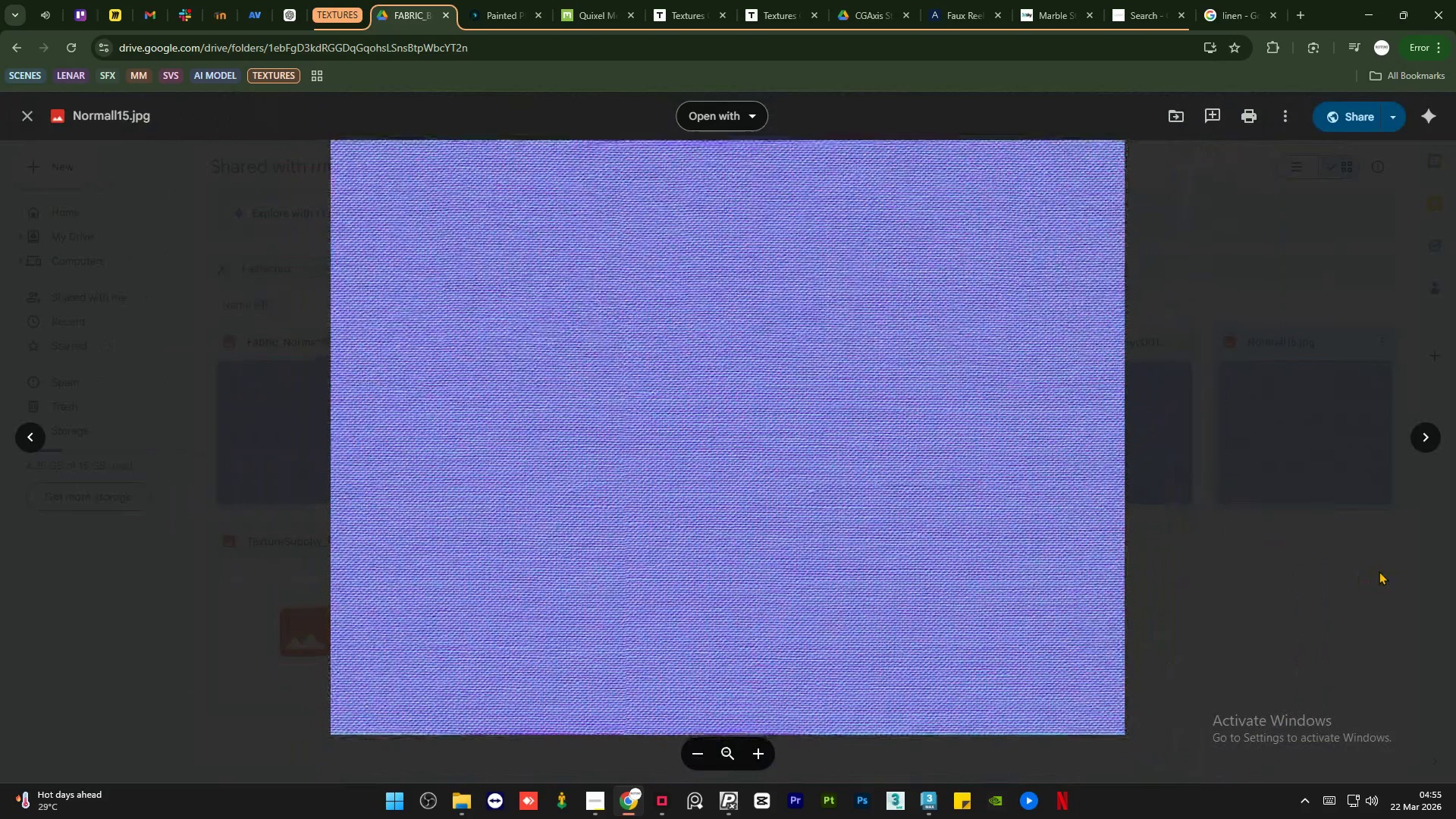 
left_click([11, 47])
 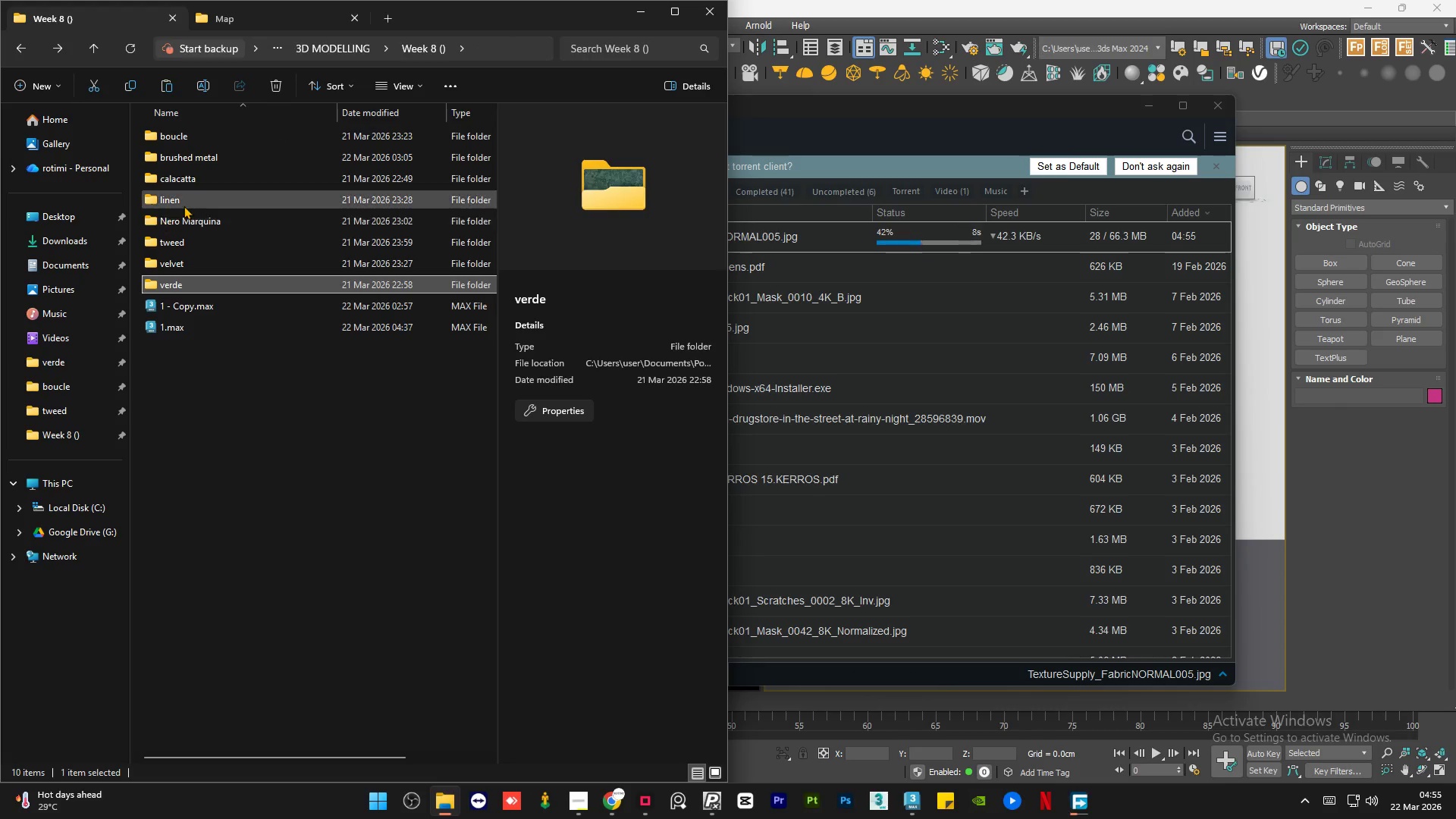 
double_click([184, 206])
 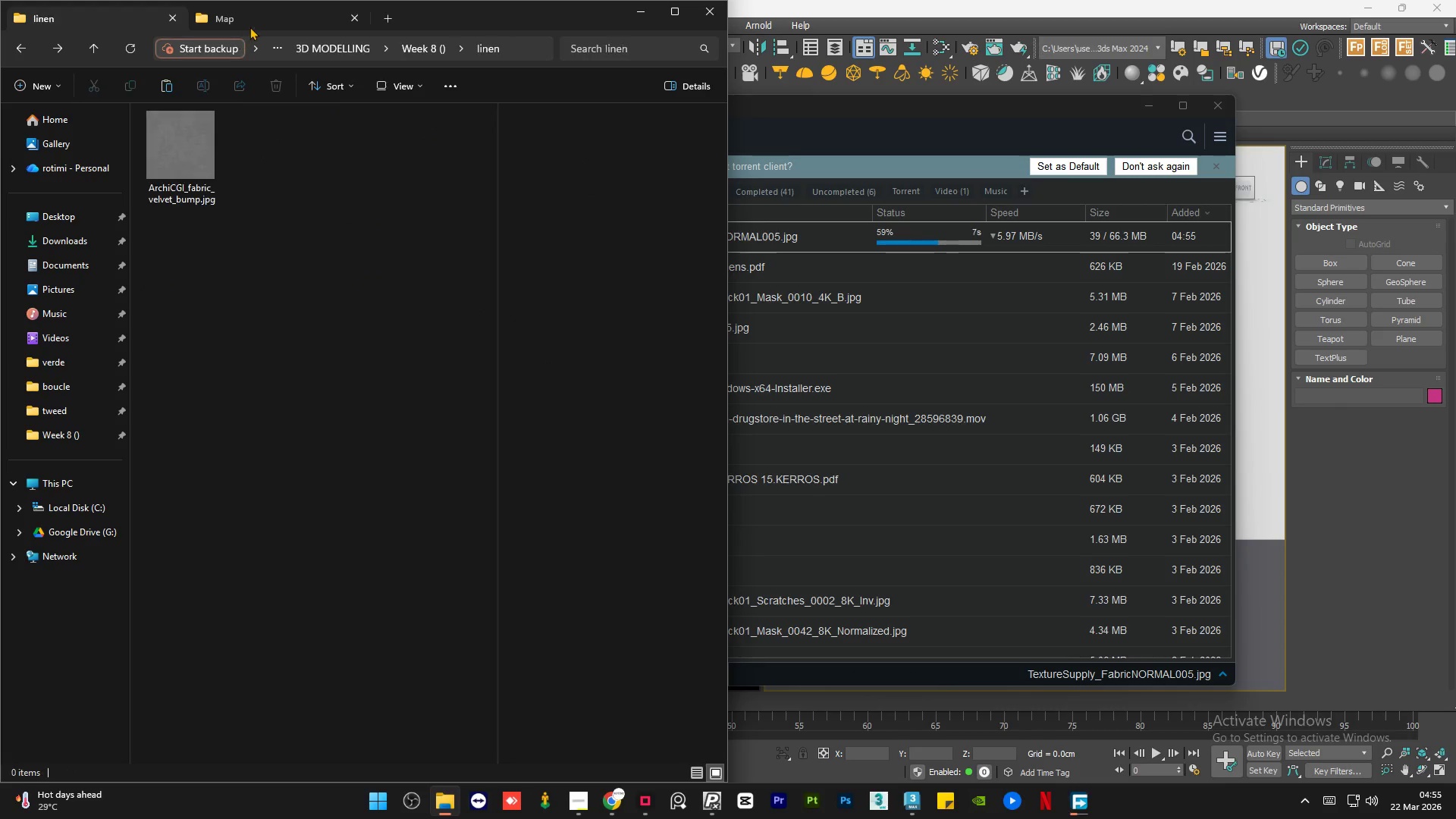 
left_click([255, 20])
 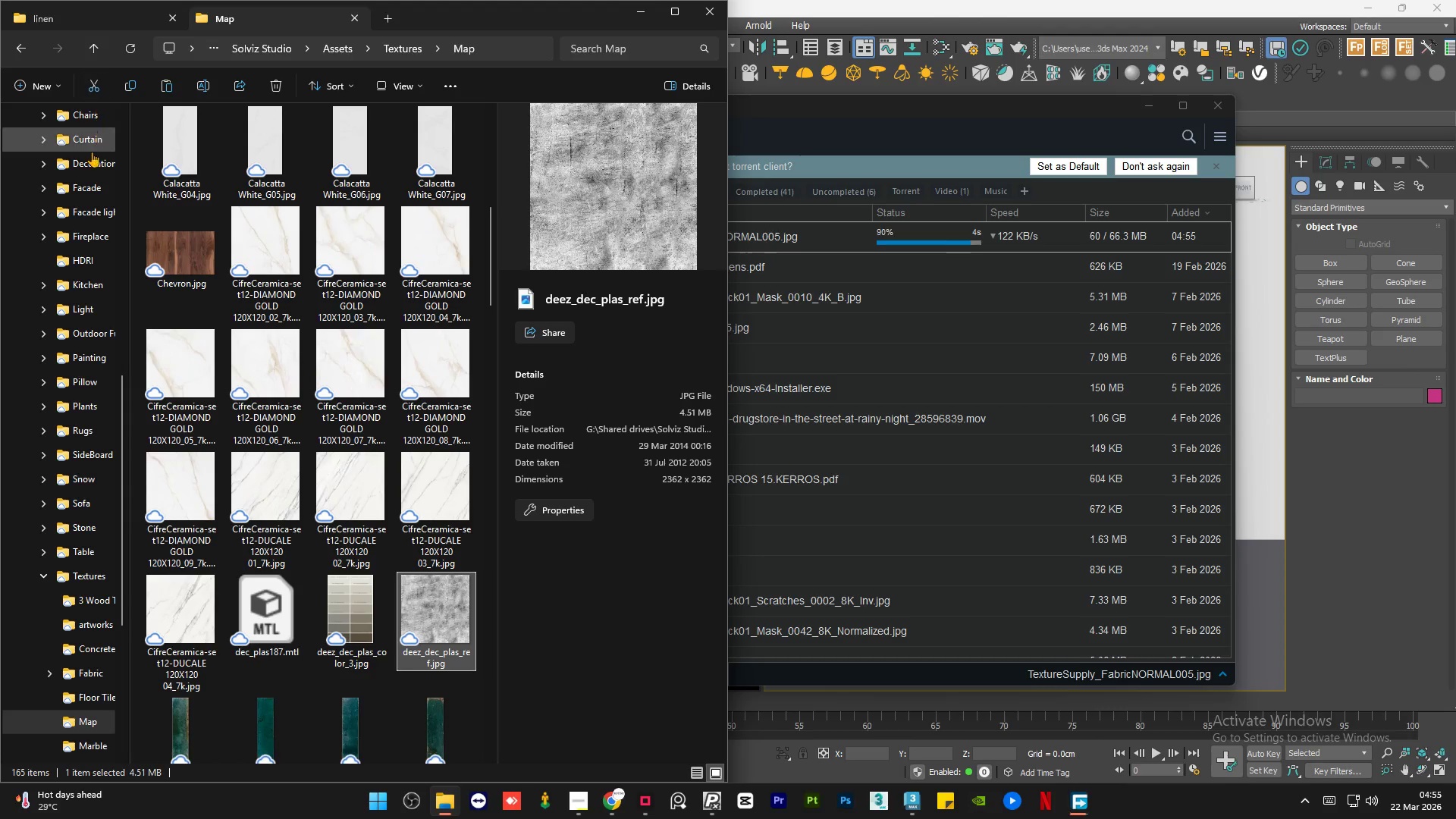 
scroll: coordinate [635, 532], scroll_direction: up, amount: 33.0
 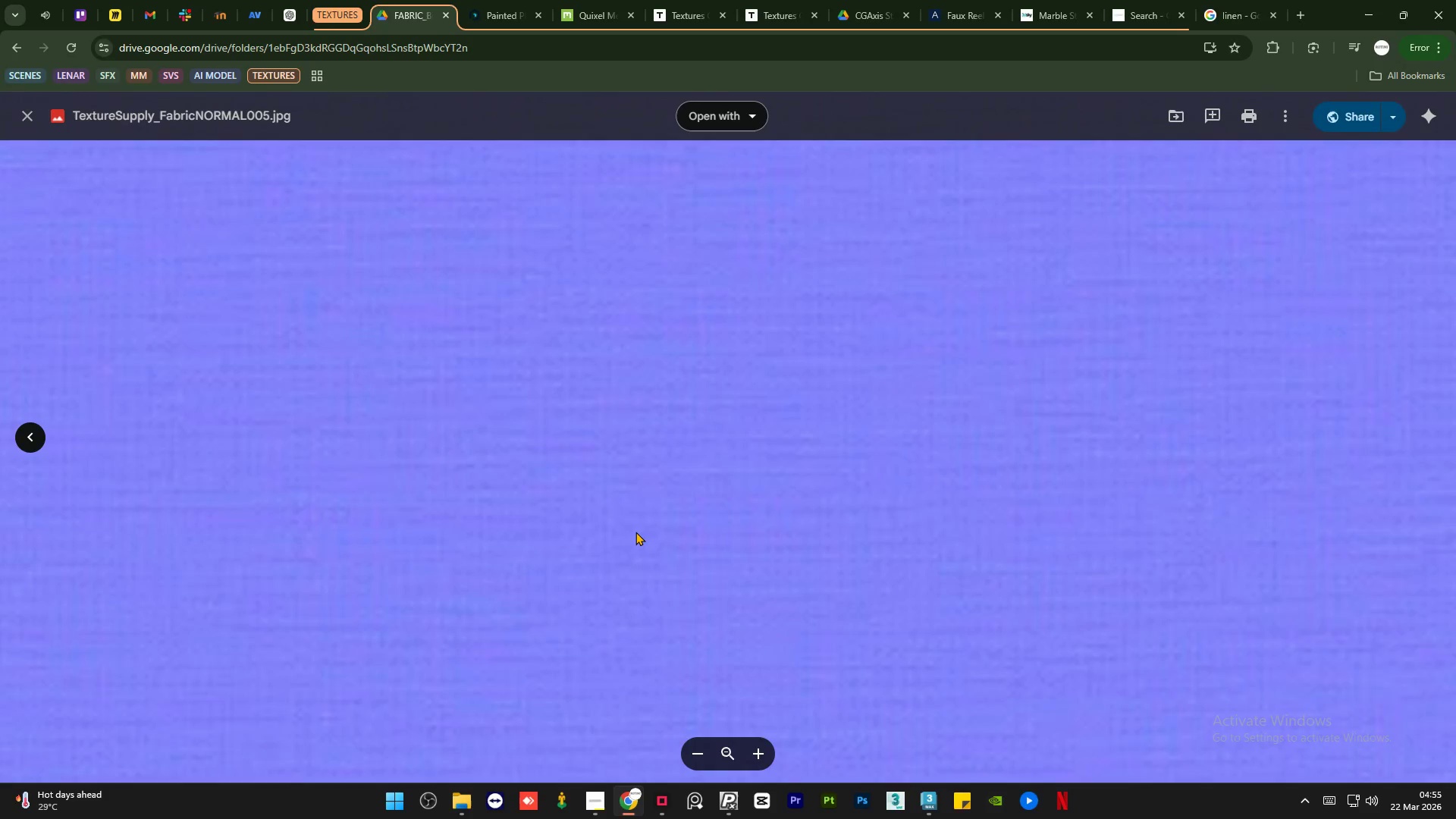 
left_click([76, 241])
 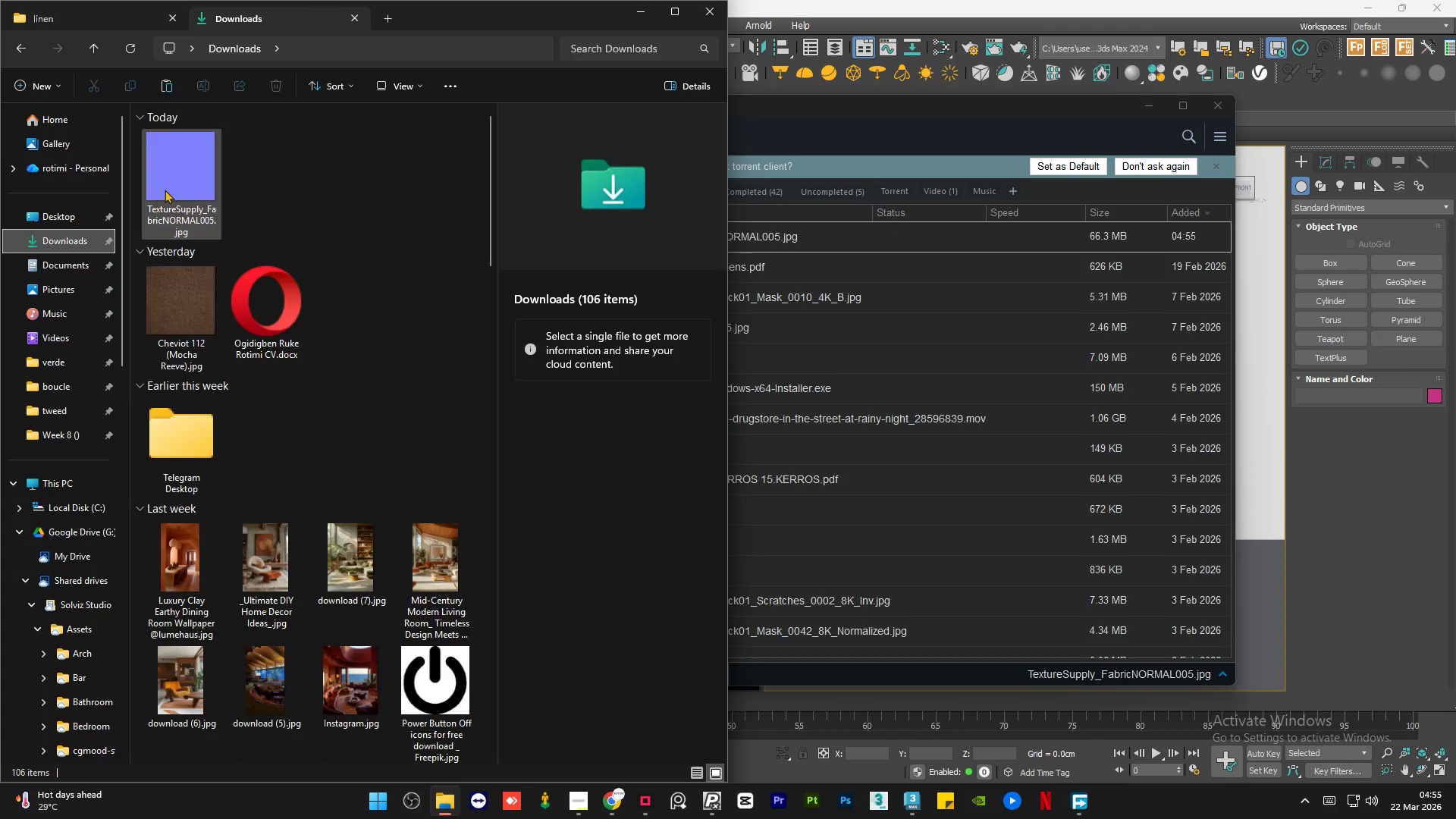 
left_click([180, 177])
 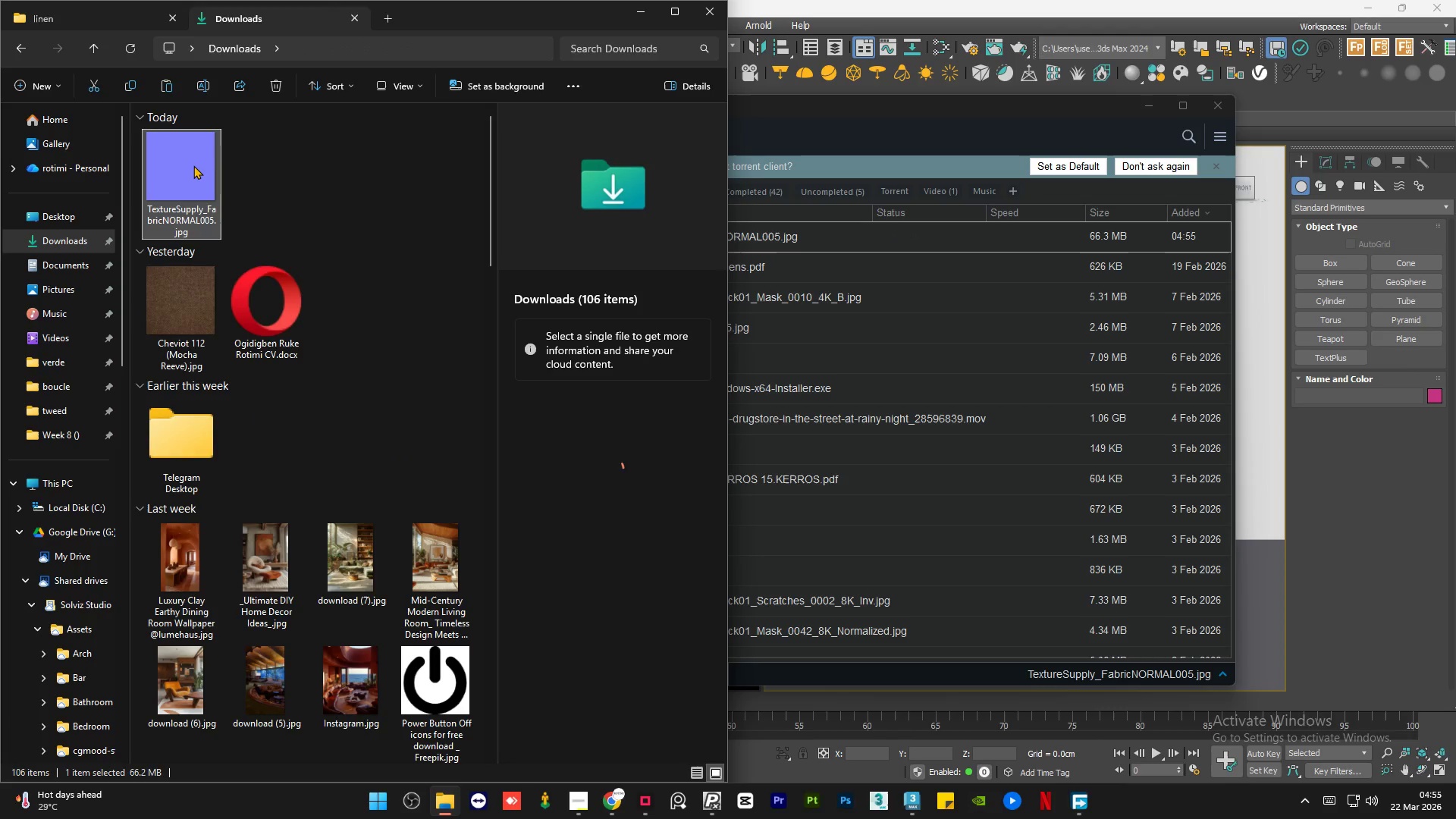 
left_click_drag(start_coordinate=[193, 165], to_coordinate=[209, 228])
 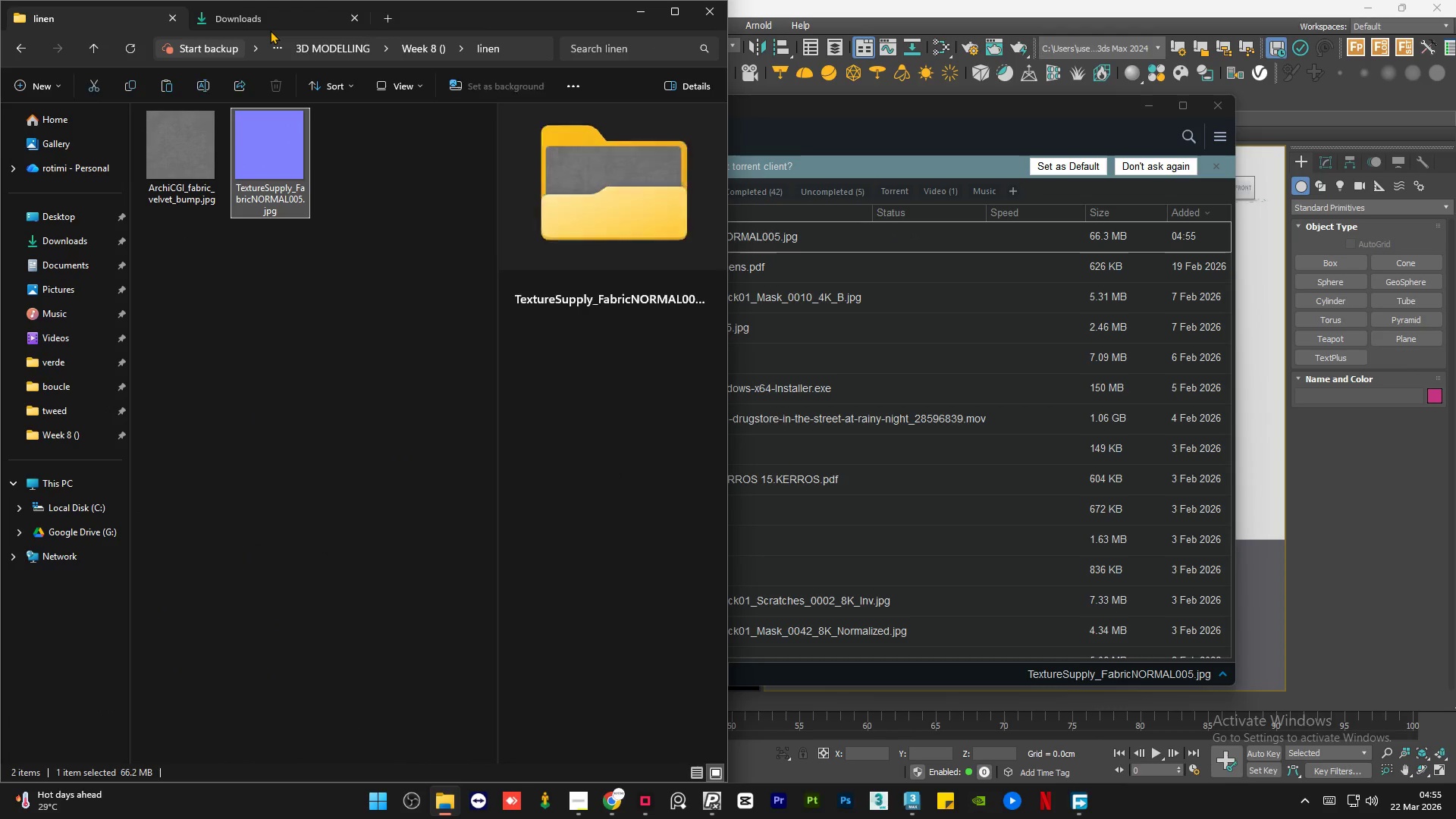 
scroll: coordinate [673, 546], scroll_direction: down, amount: 33.0
 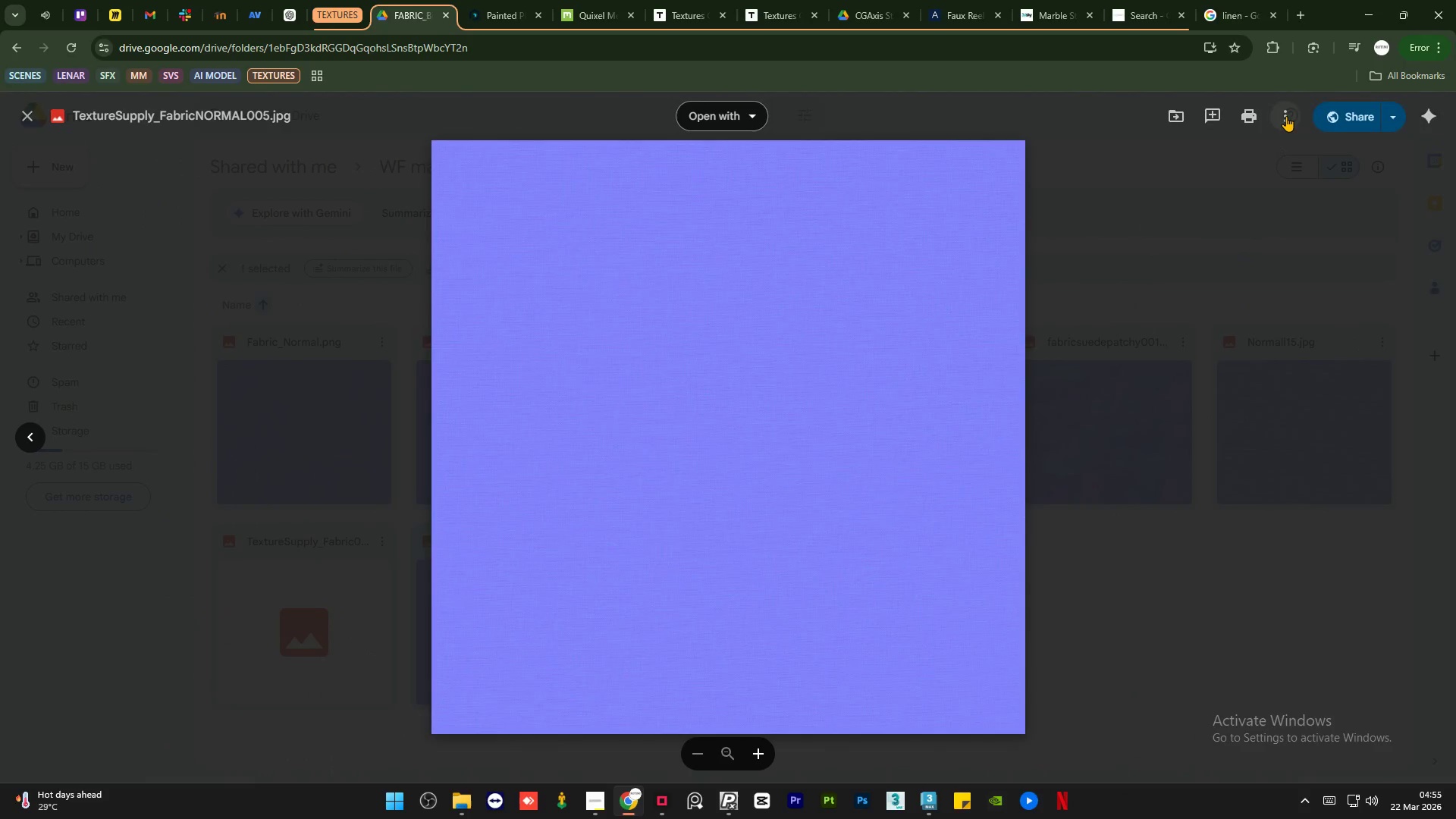 
left_click([270, 30])
 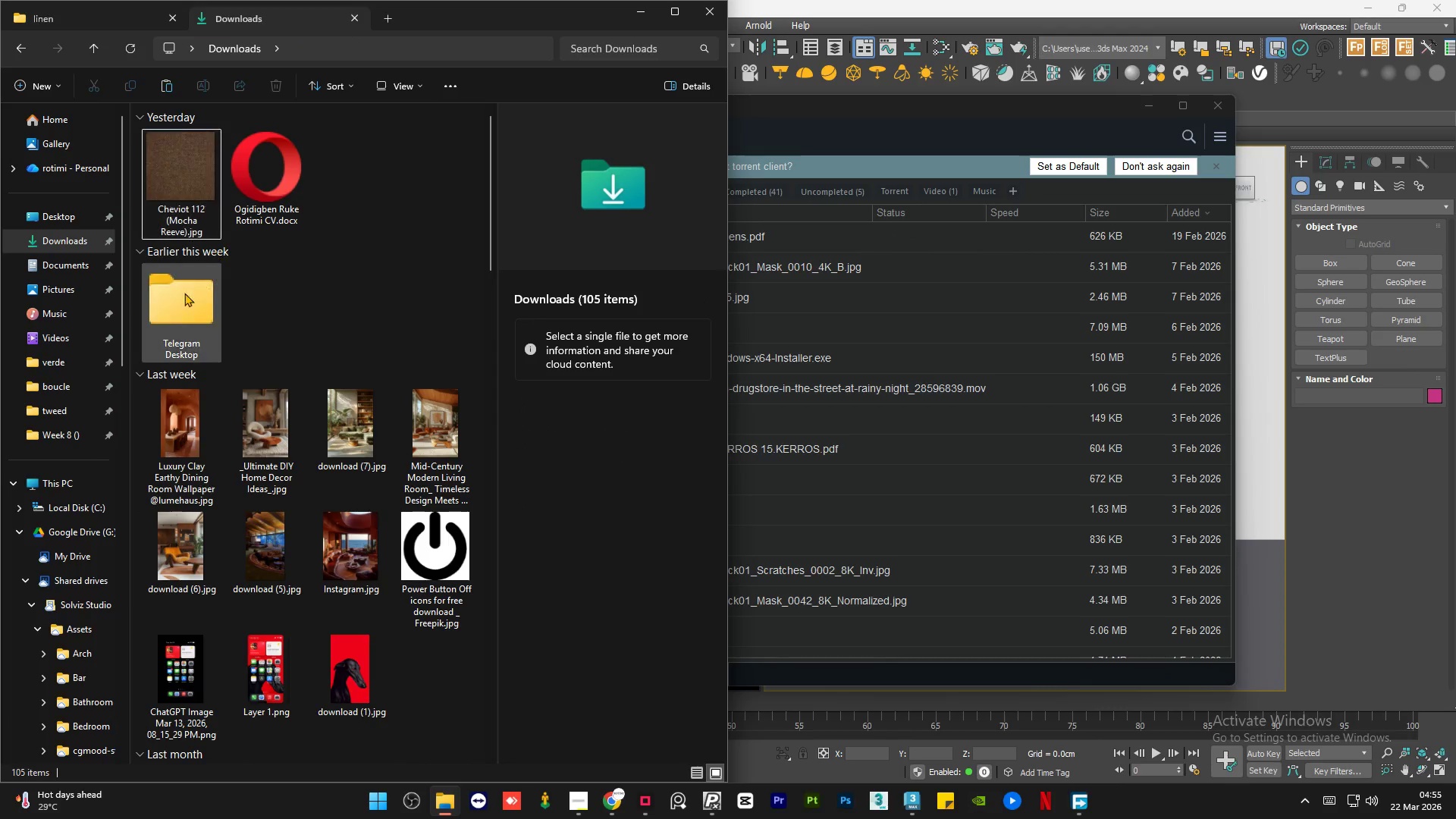 
left_click([189, 172])
 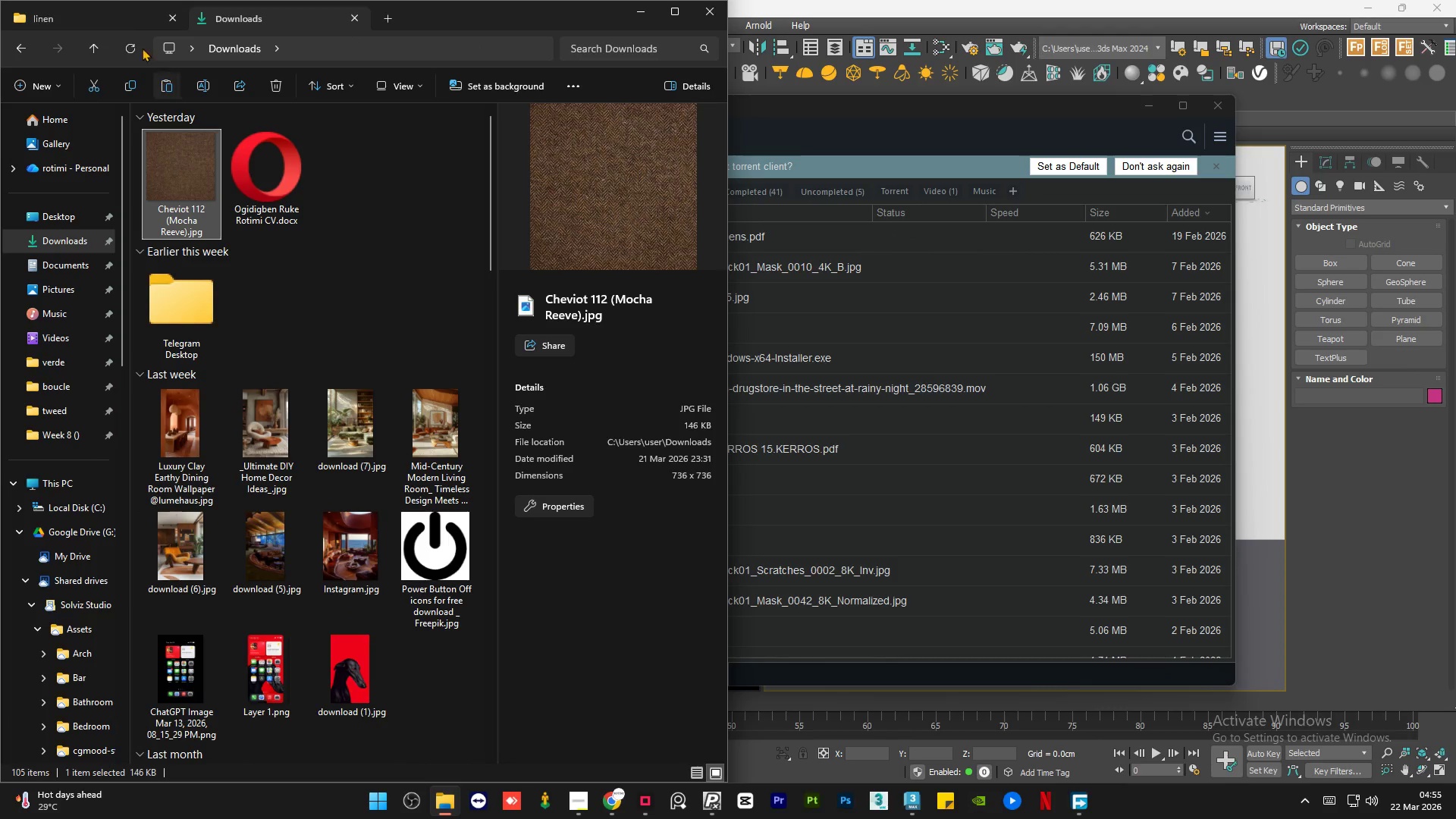 
left_click([116, 15])
 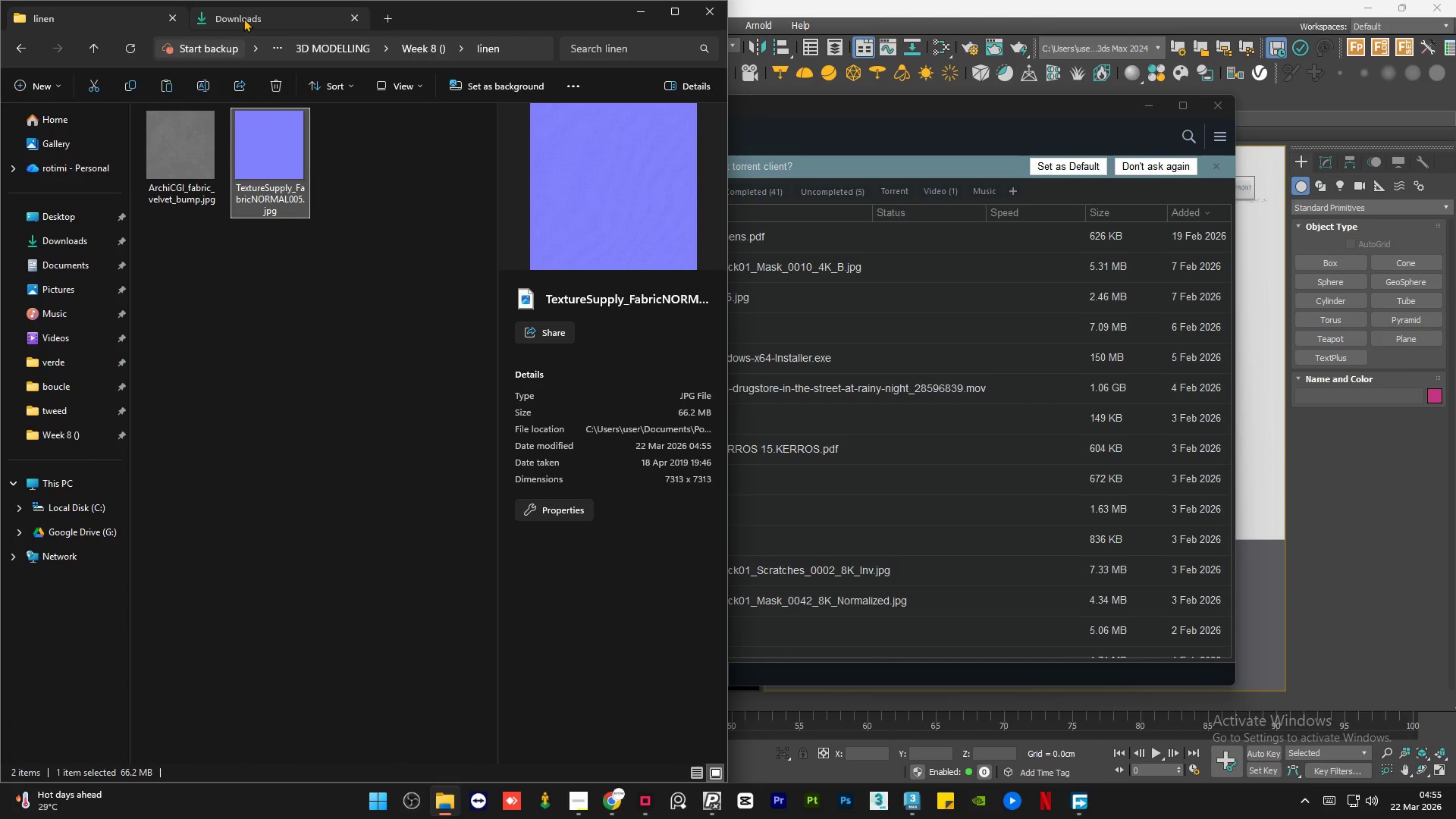 
left_click([374, 353])
 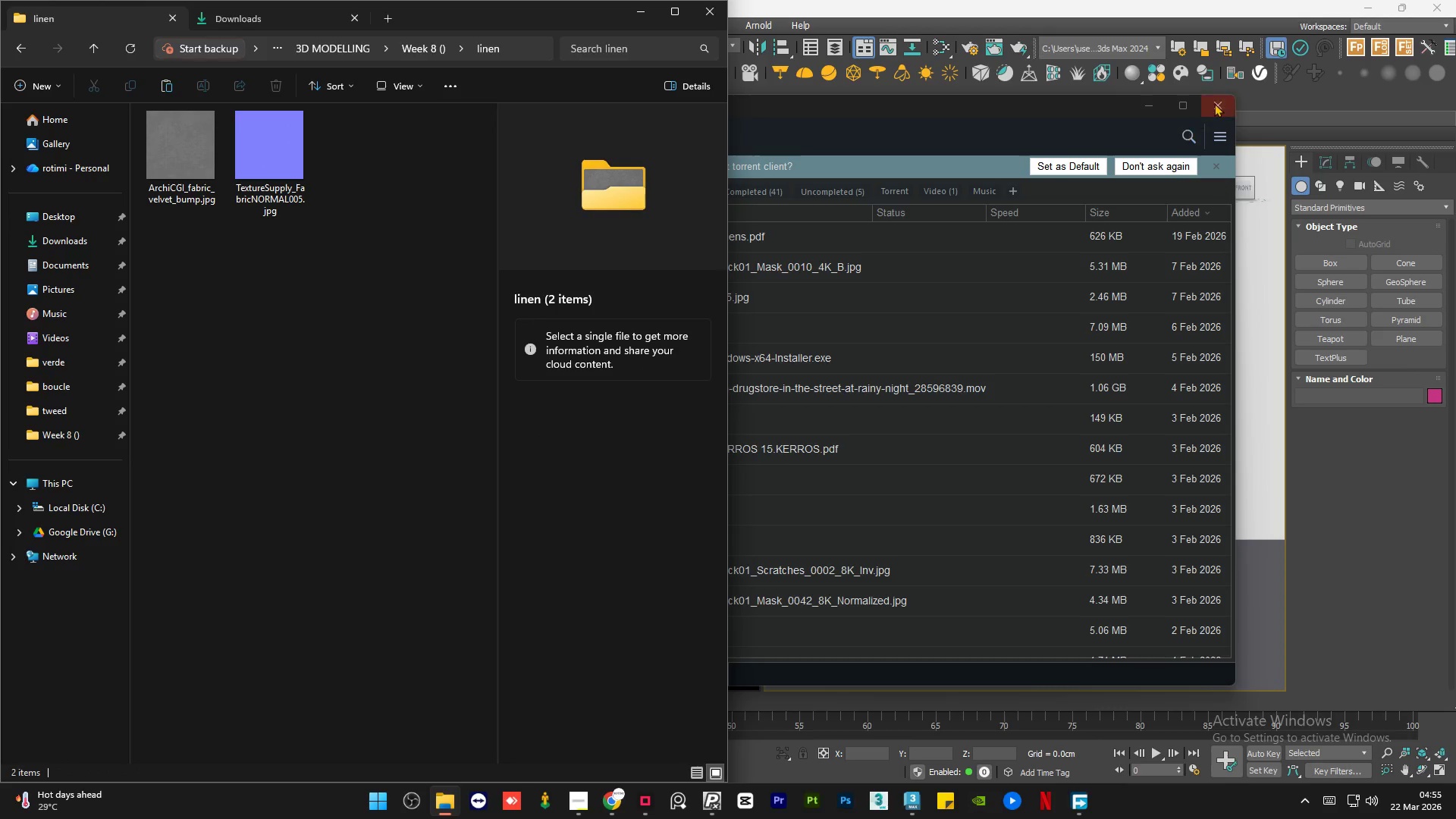 
left_click([1215, 102])
 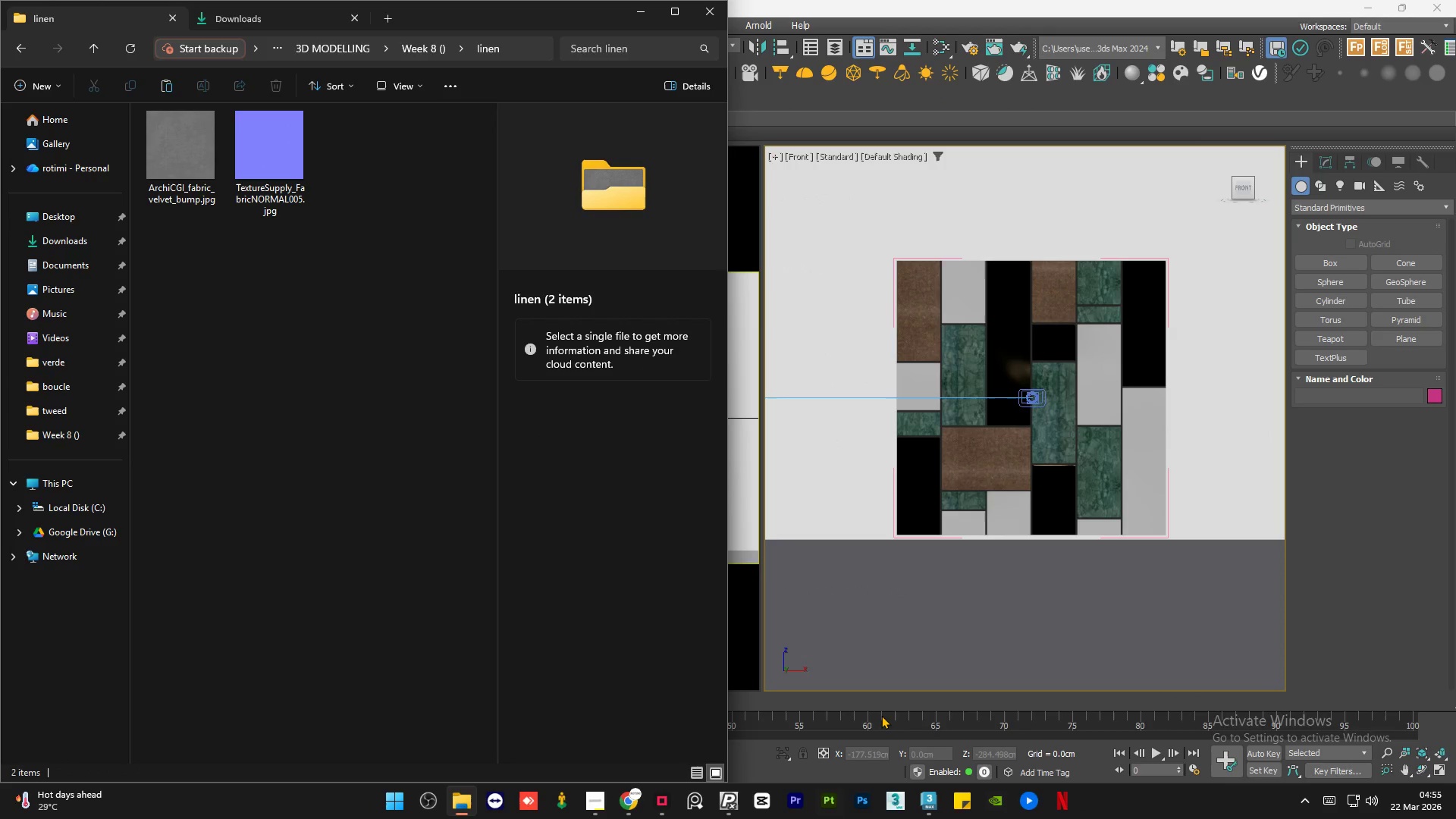 
left_click([909, 635])
 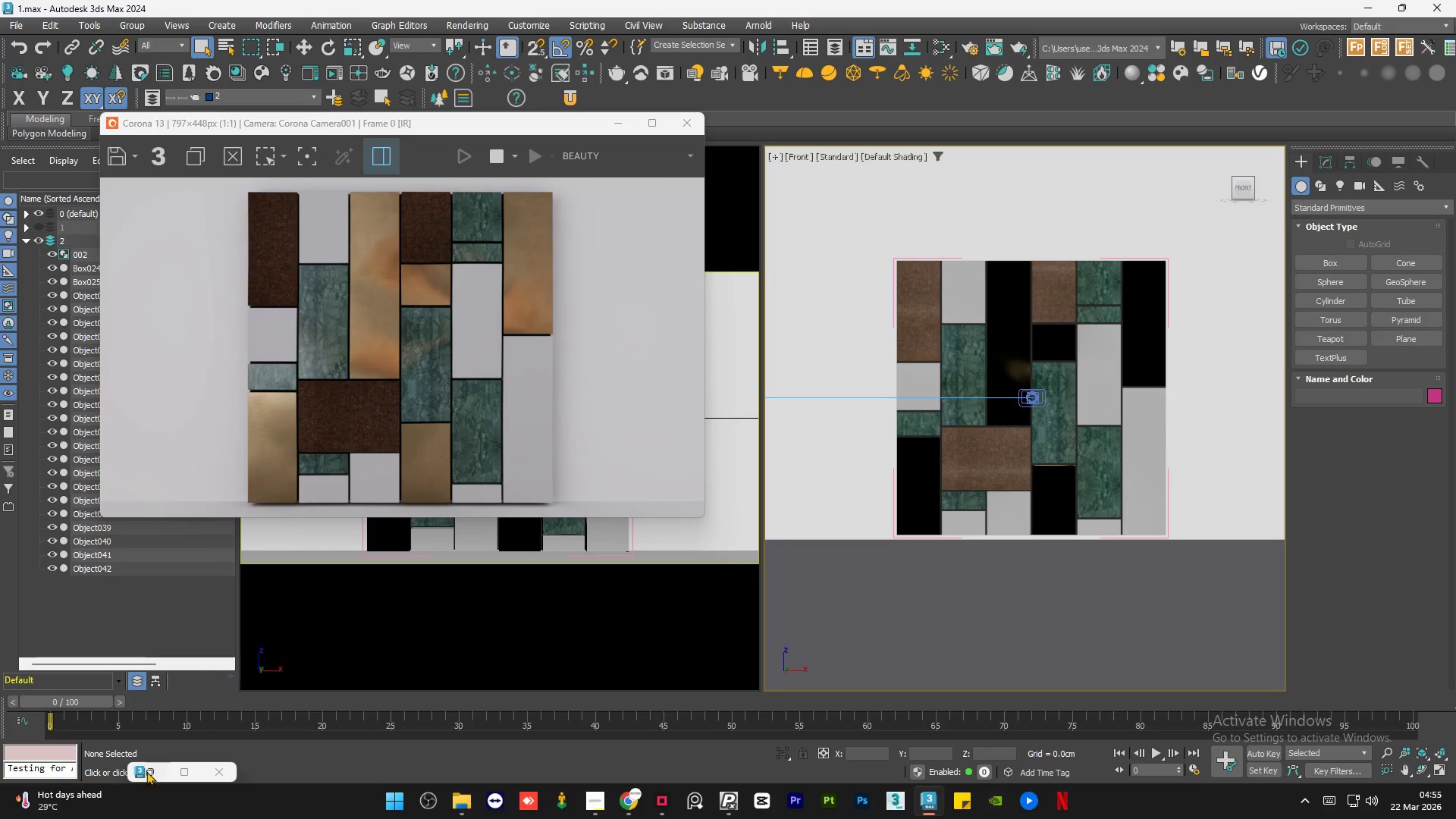 
left_click([156, 770])
 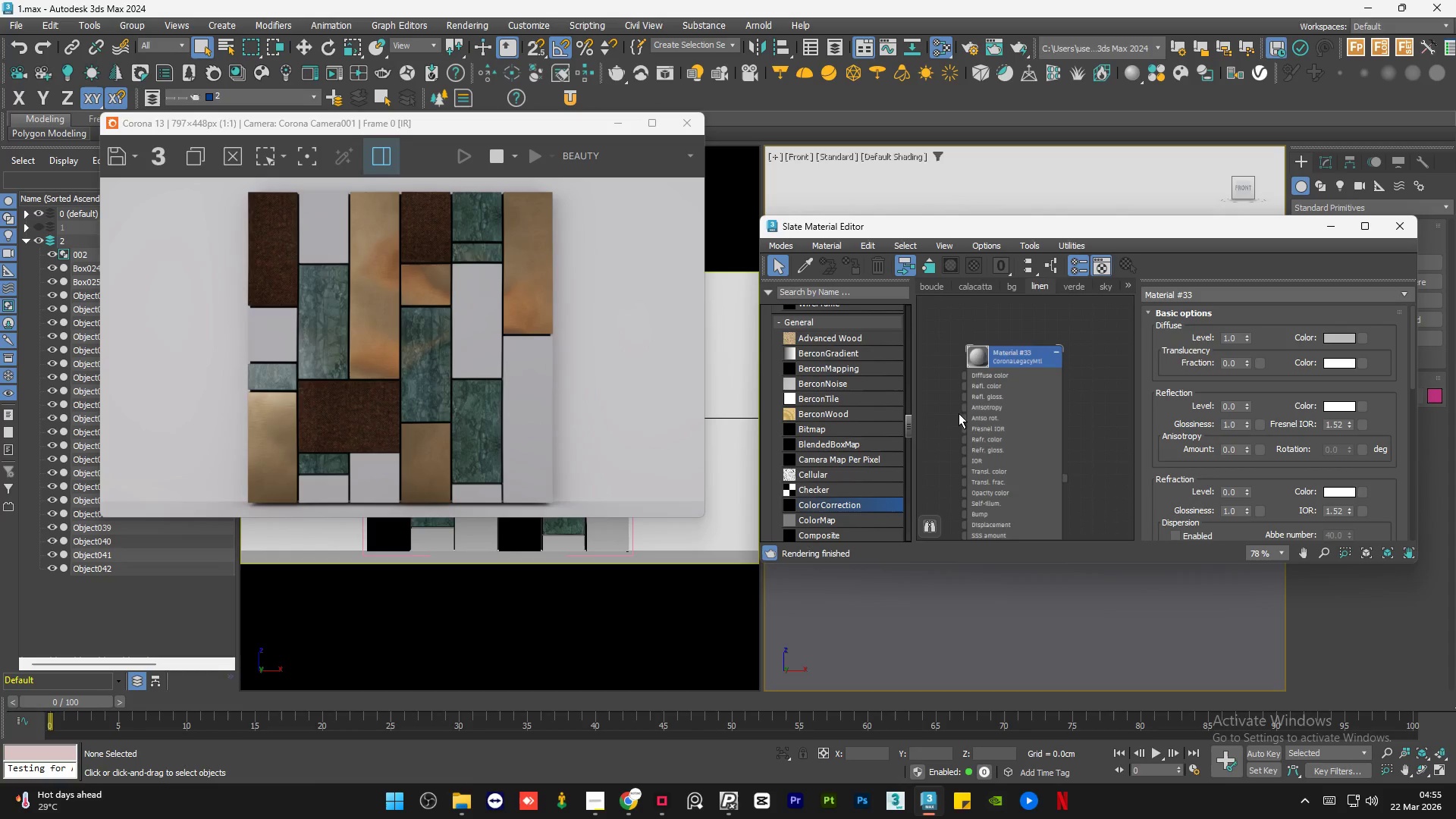 
scroll: coordinate [96, 227], scroll_direction: up, amount: 12.0
 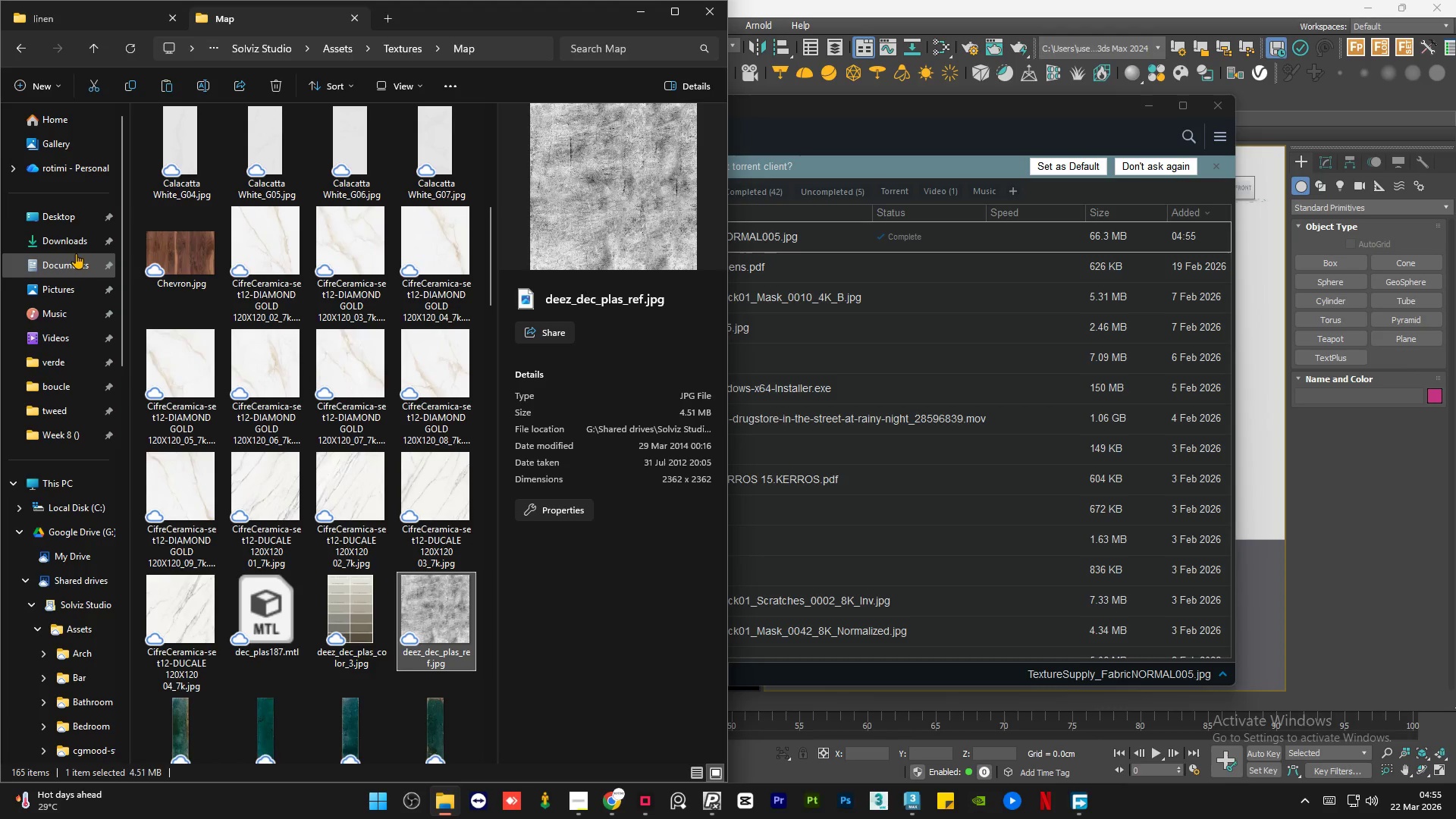 
left_click([324, 247])
 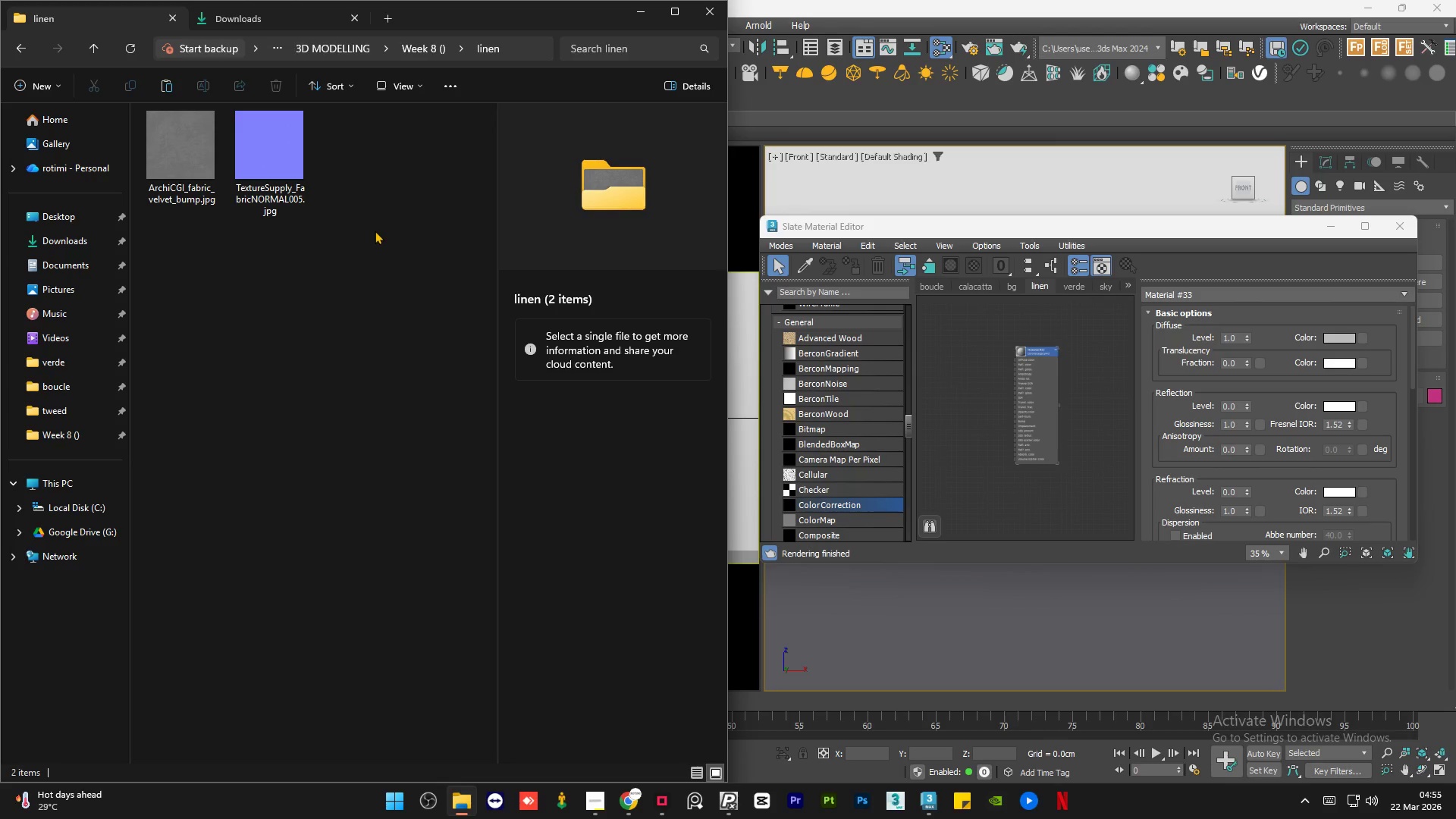 
left_click_drag(start_coordinate=[374, 231], to_coordinate=[174, 130])
 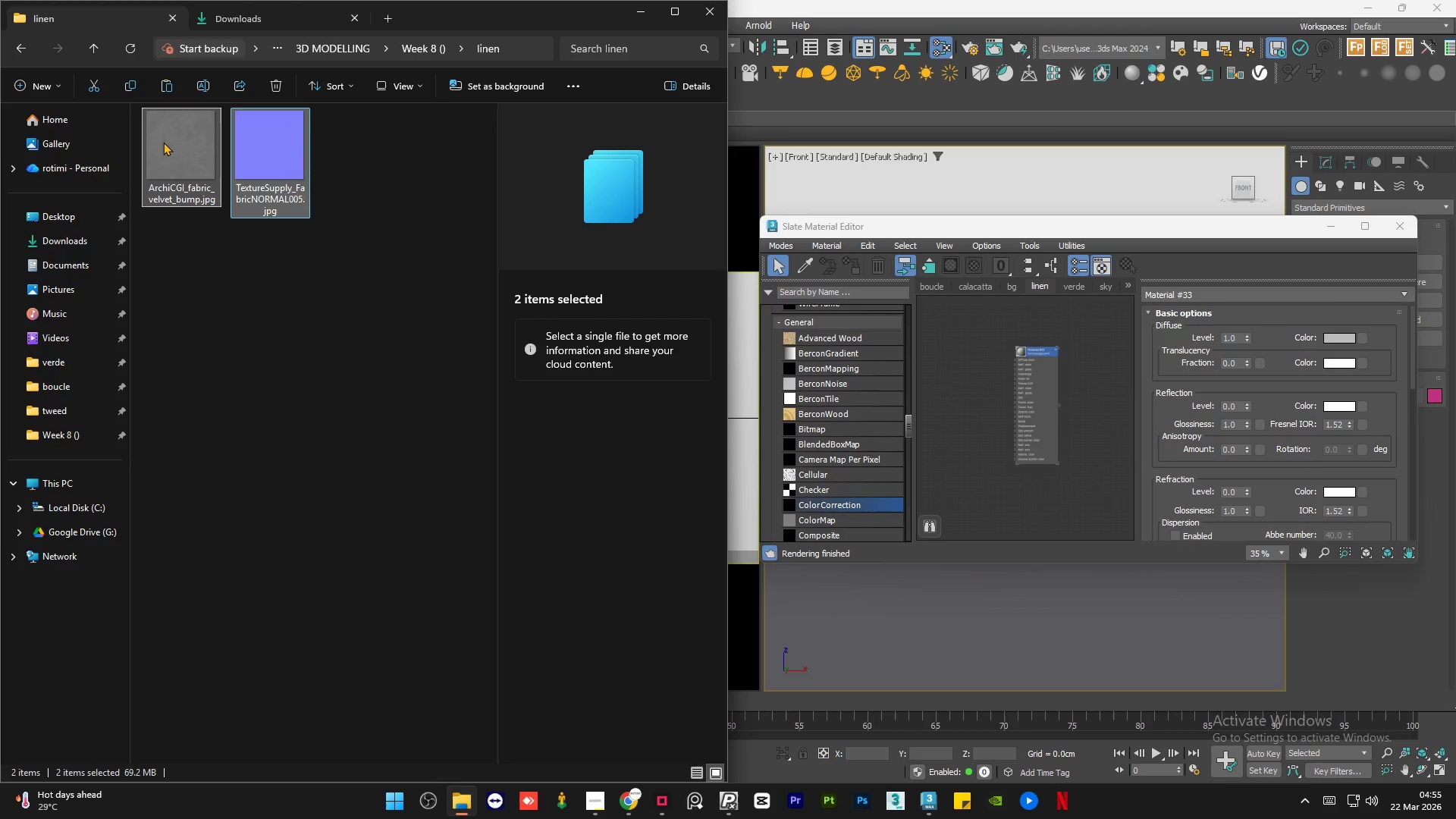 
left_click_drag(start_coordinate=[162, 140], to_coordinate=[980, 369])
 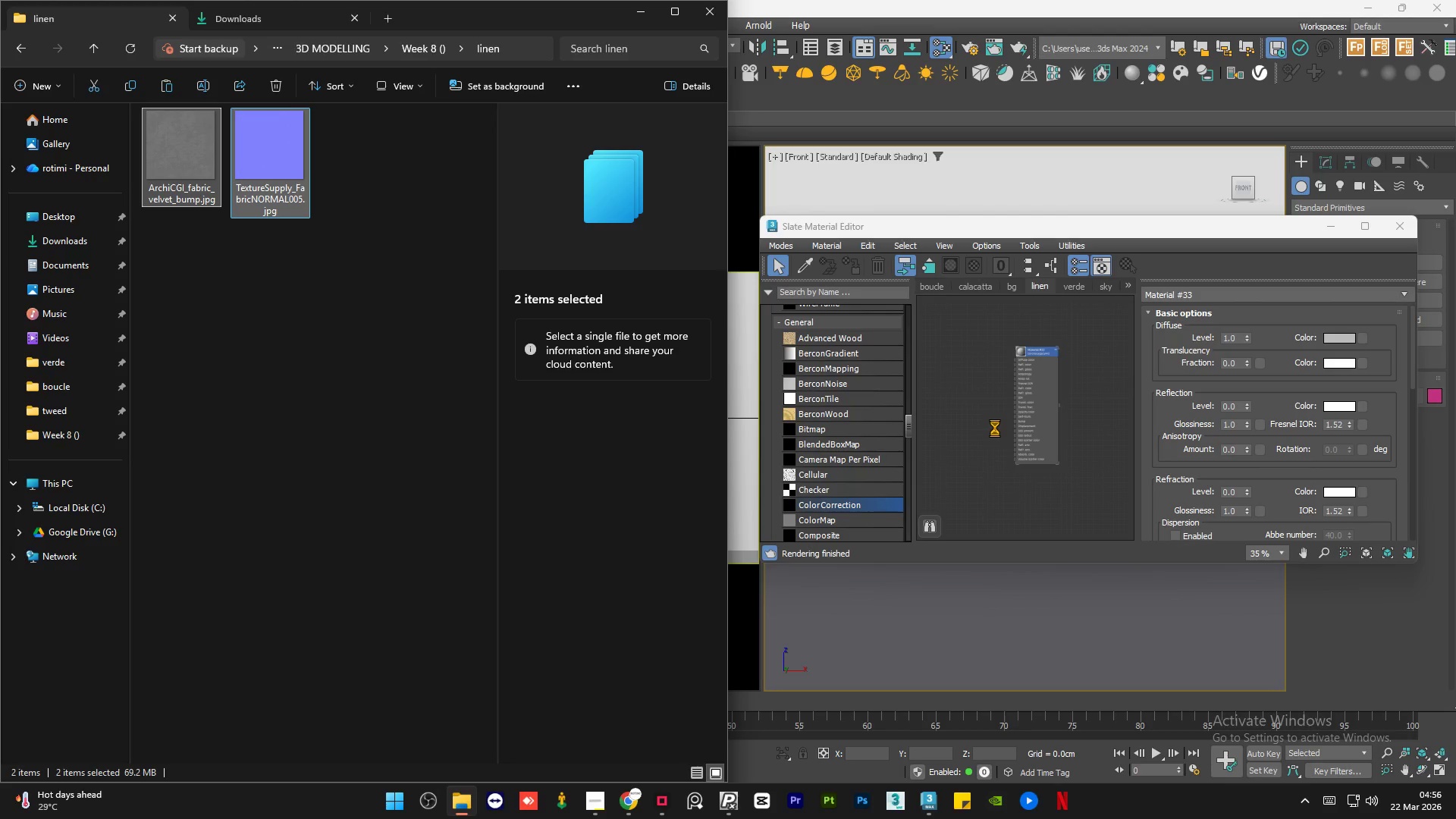 
left_click([995, 428])
 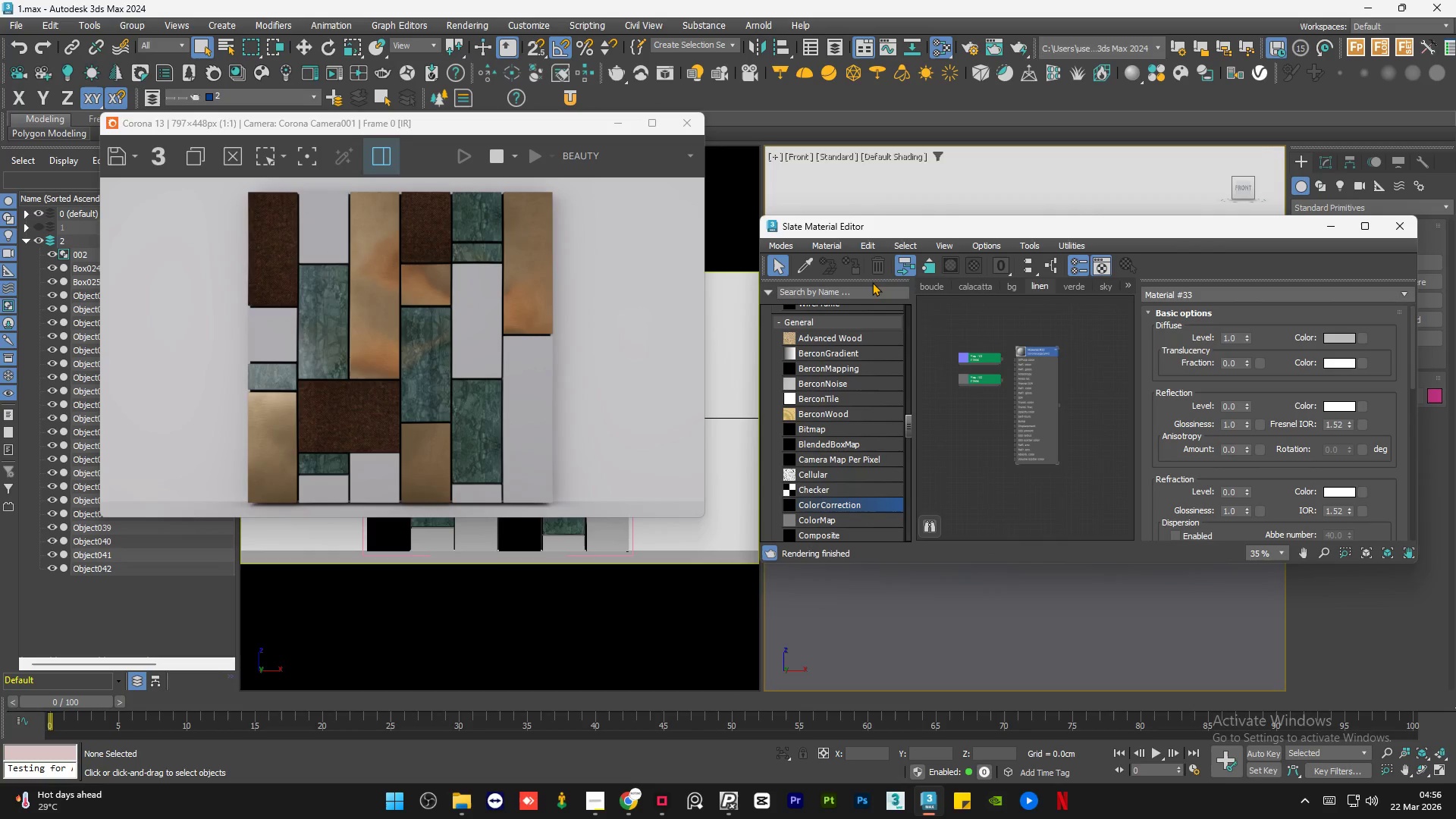 
left_click([1063, 413])
 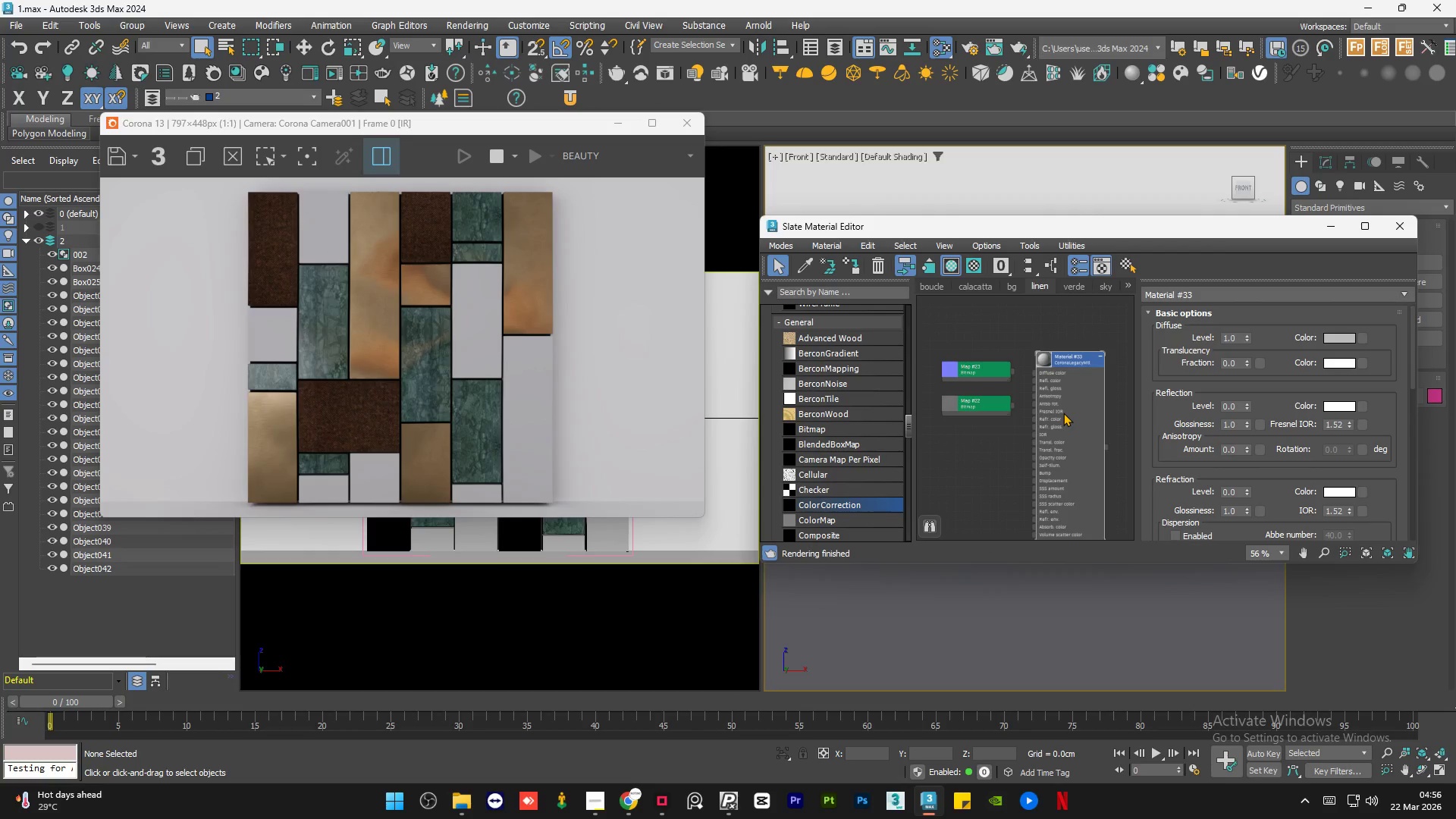 
left_click([1063, 413])
 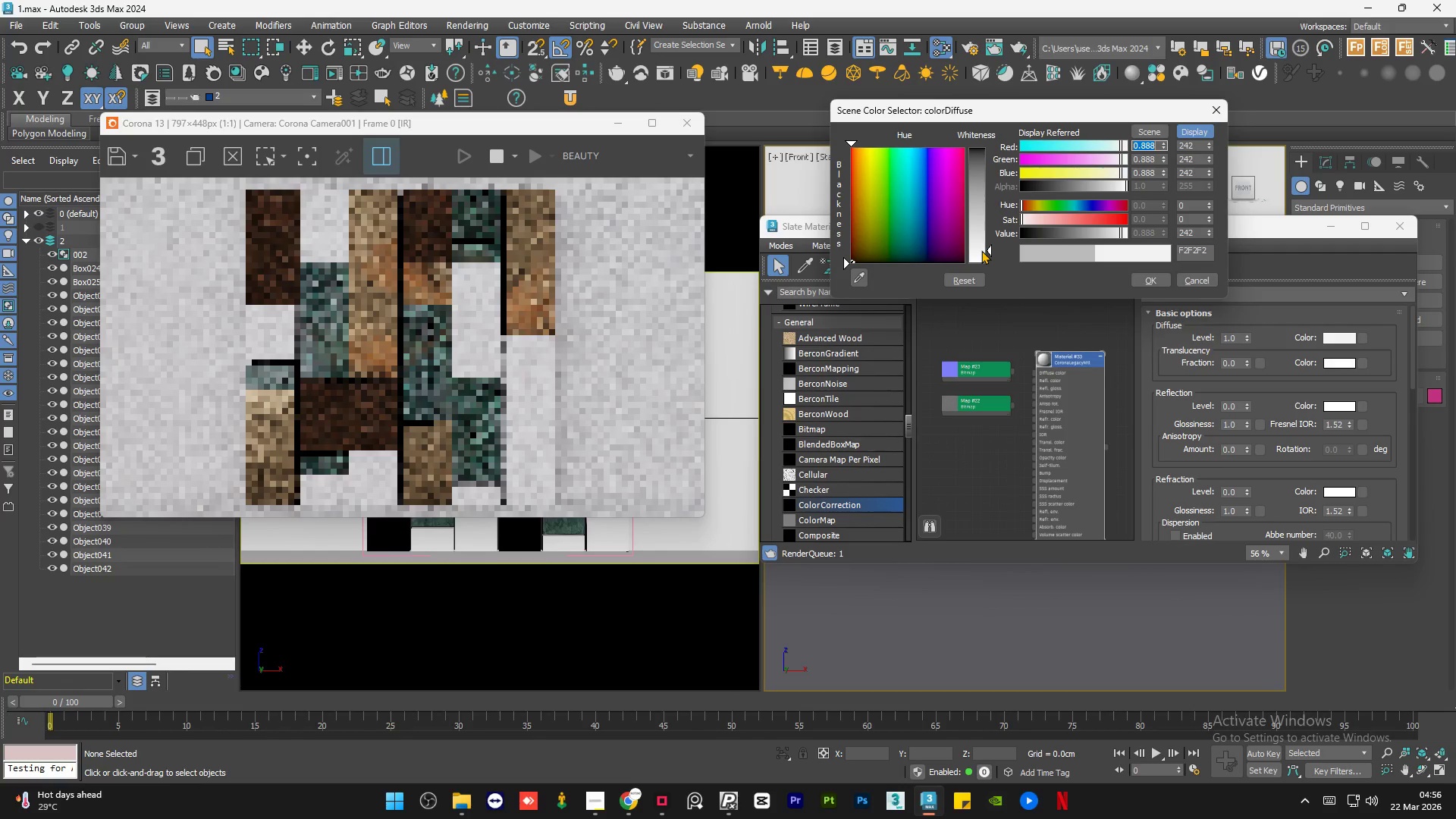 
wait(7.72)
 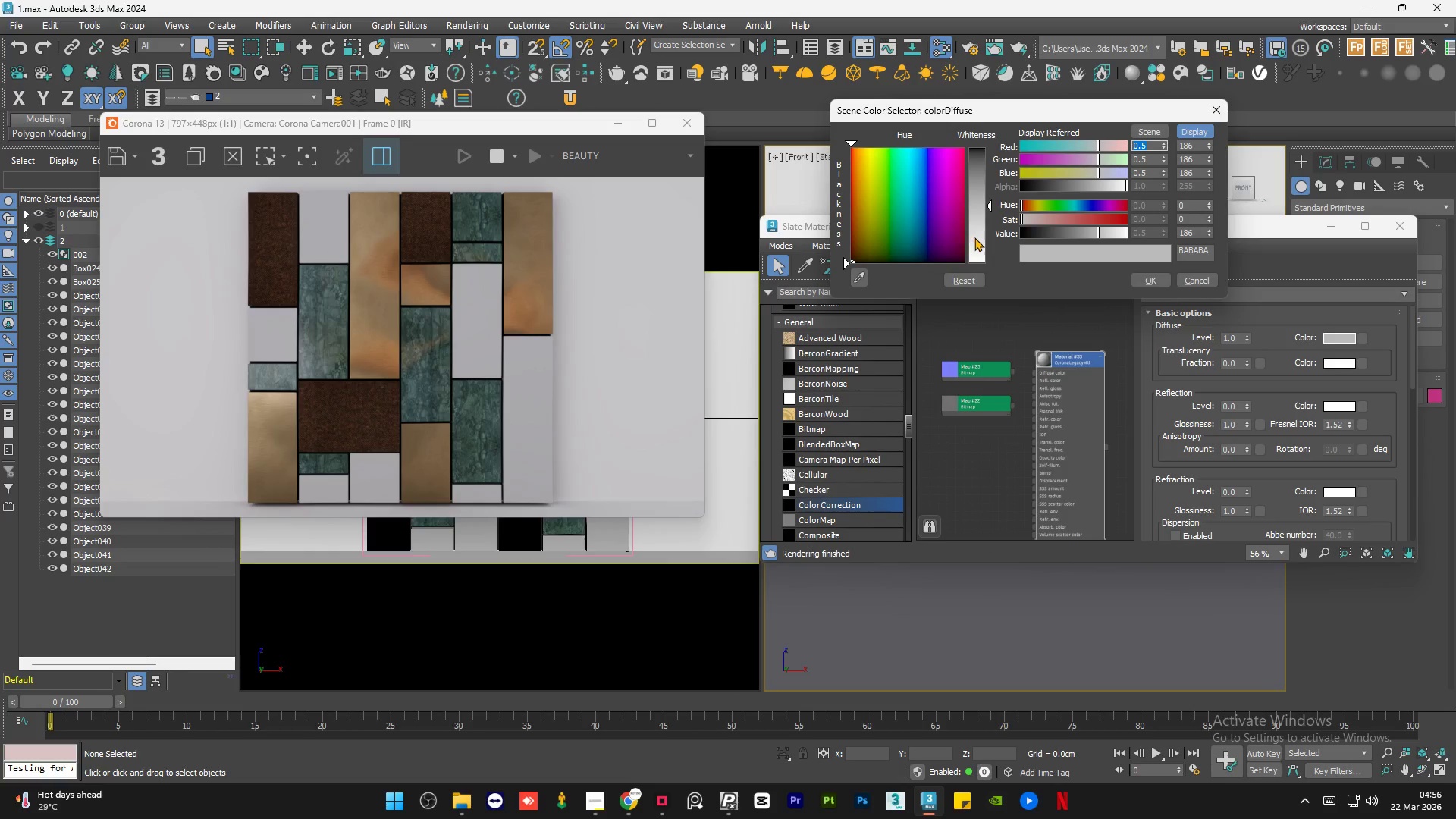 
left_click([1170, 277])
 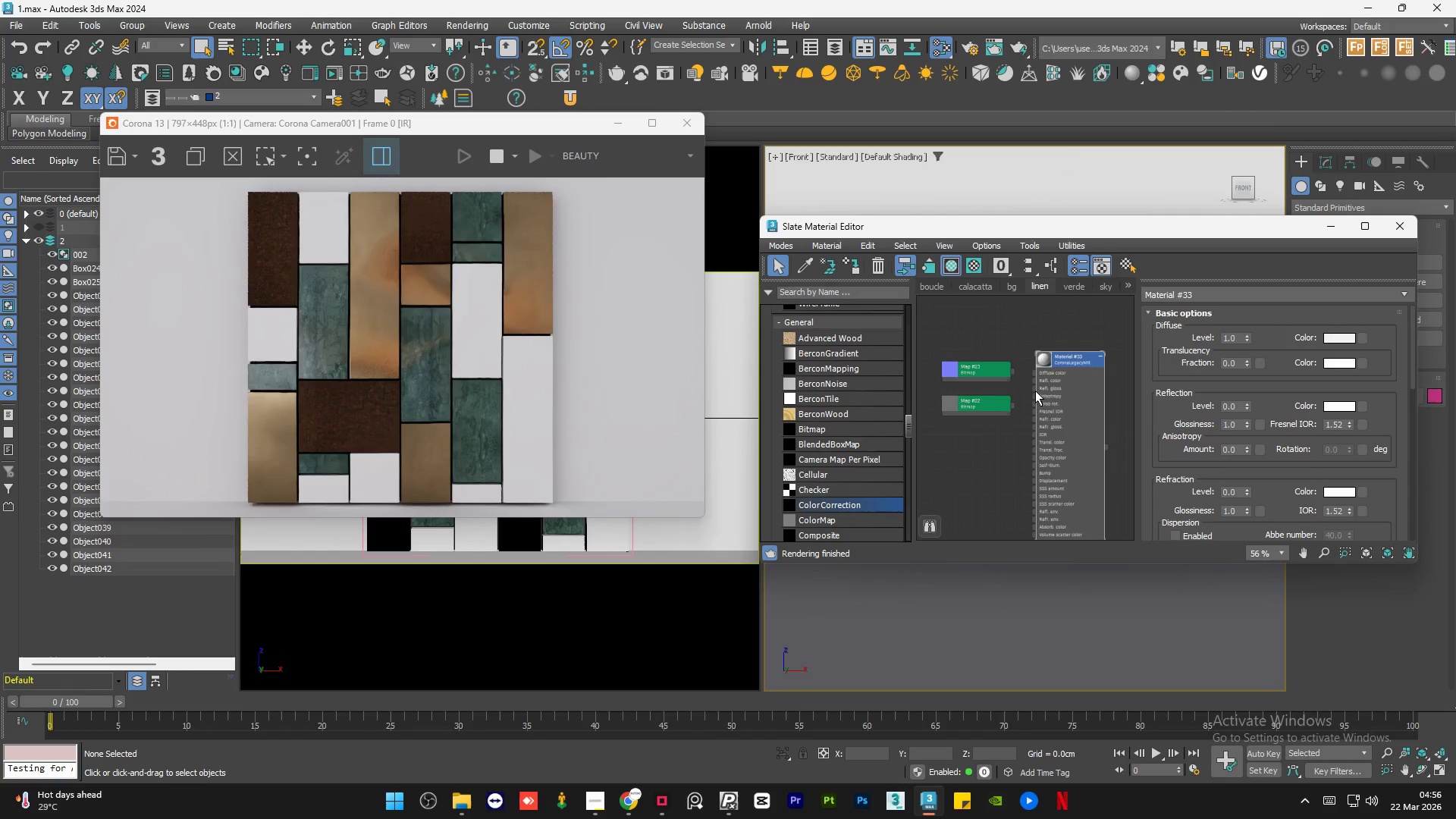 
scroll: coordinate [1056, 347], scroll_direction: down, amount: 4.0
 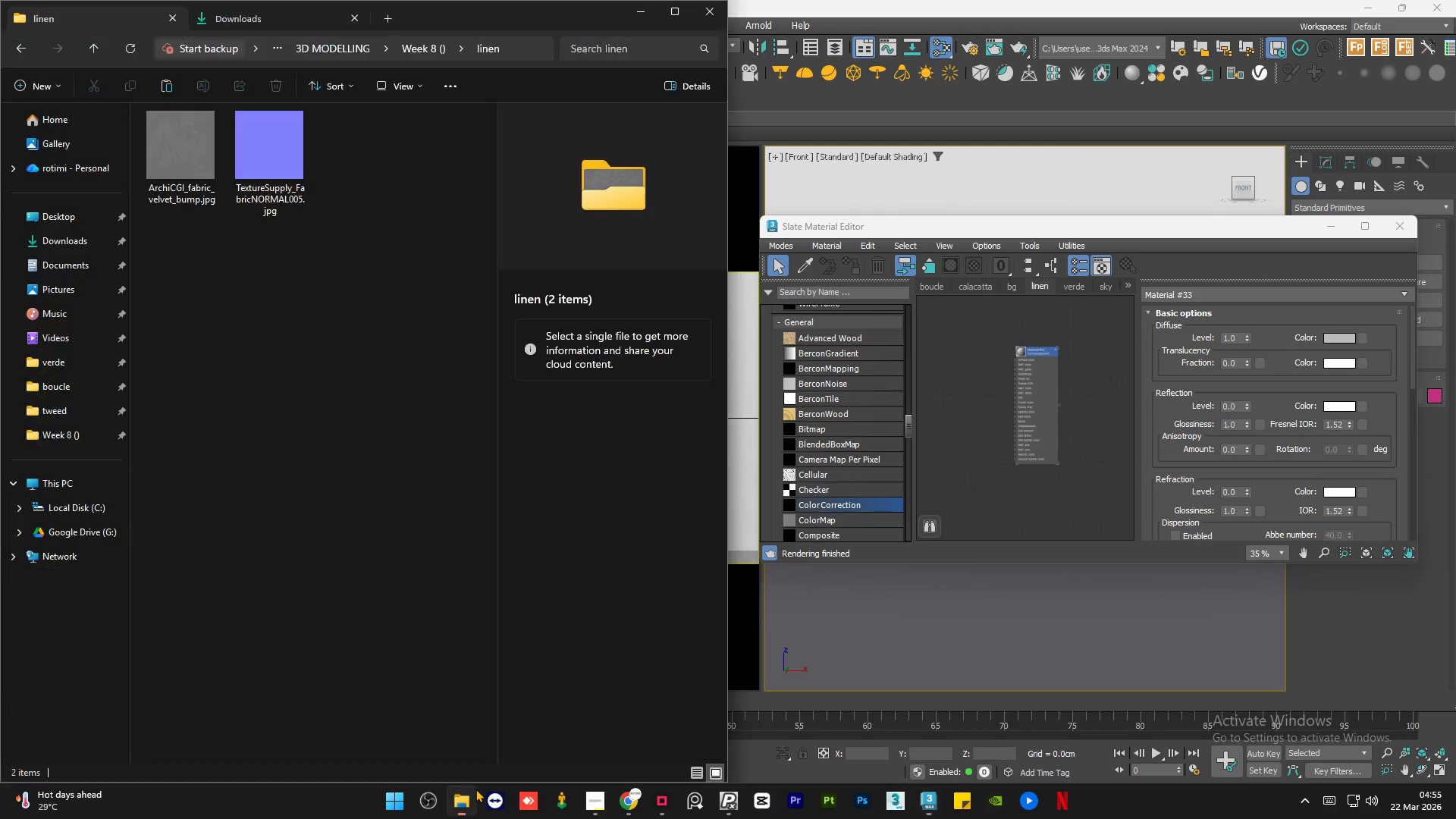 
left_click_drag(start_coordinate=[1020, 384], to_coordinate=[1013, 429])
 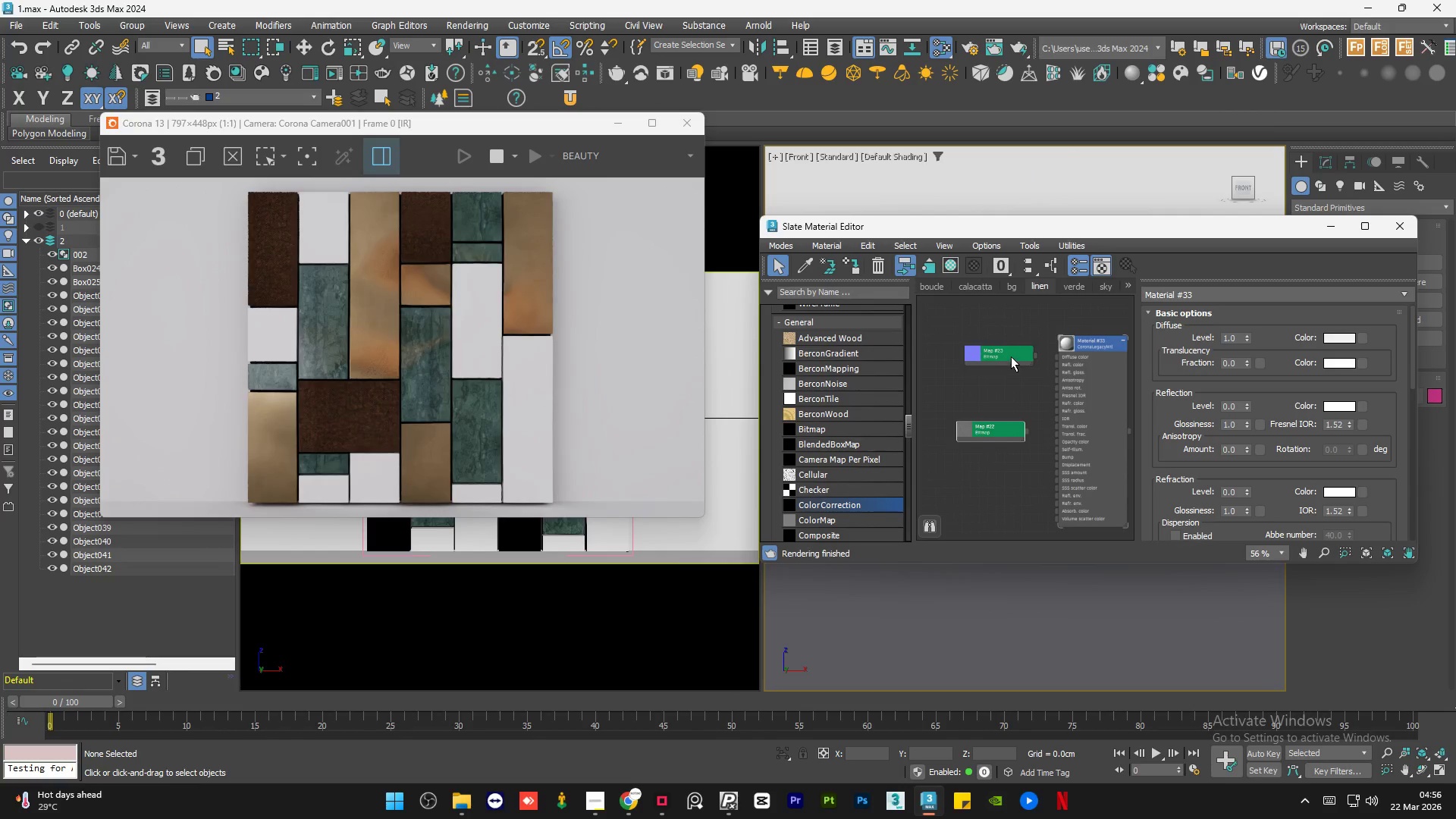 
left_click_drag(start_coordinate=[1011, 356], to_coordinate=[1006, 390])
 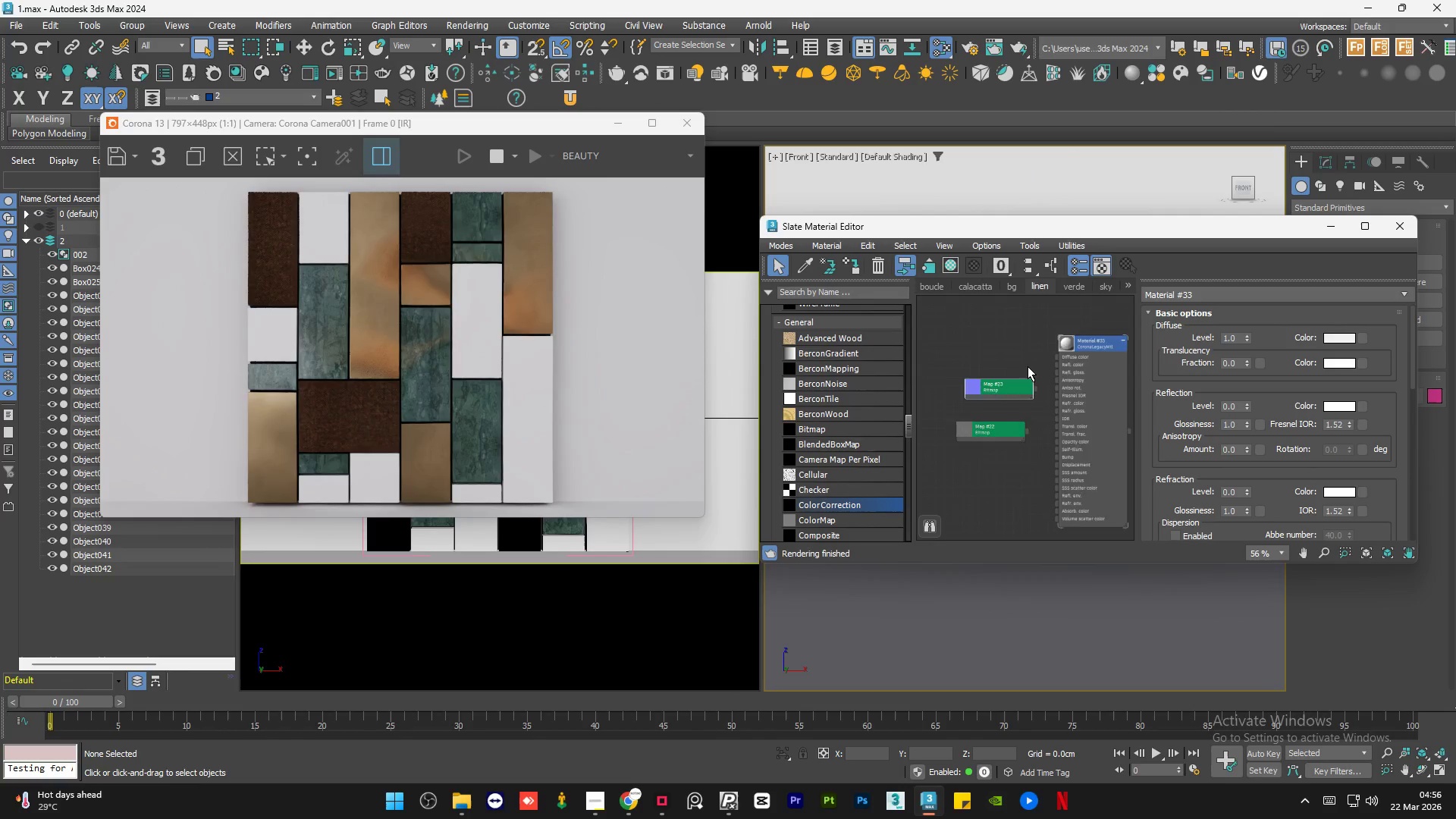 
left_click_drag(start_coordinate=[1044, 405], to_coordinate=[1078, 353])
 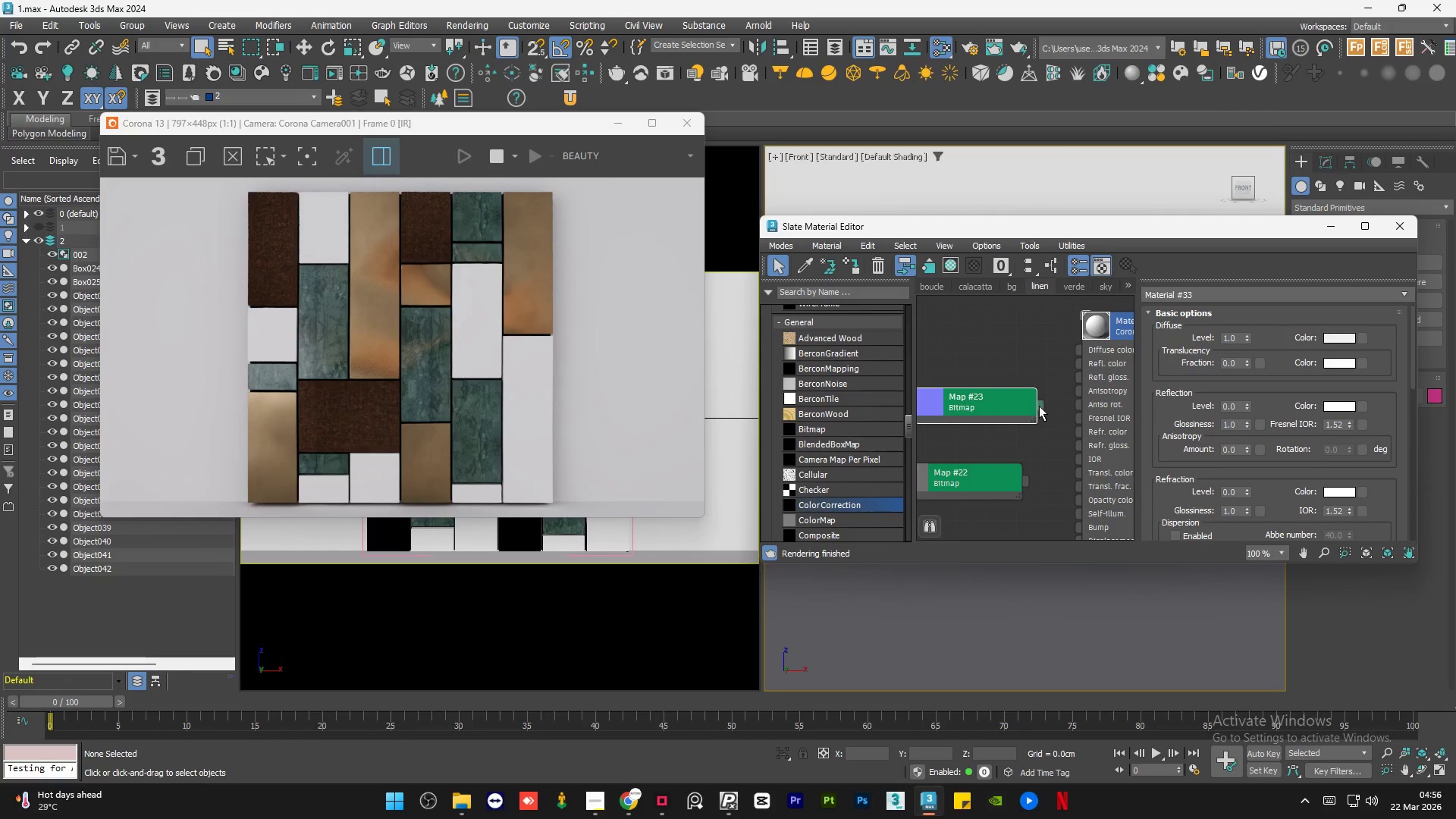 
left_click_drag(start_coordinate=[1039, 406], to_coordinate=[1083, 351])
 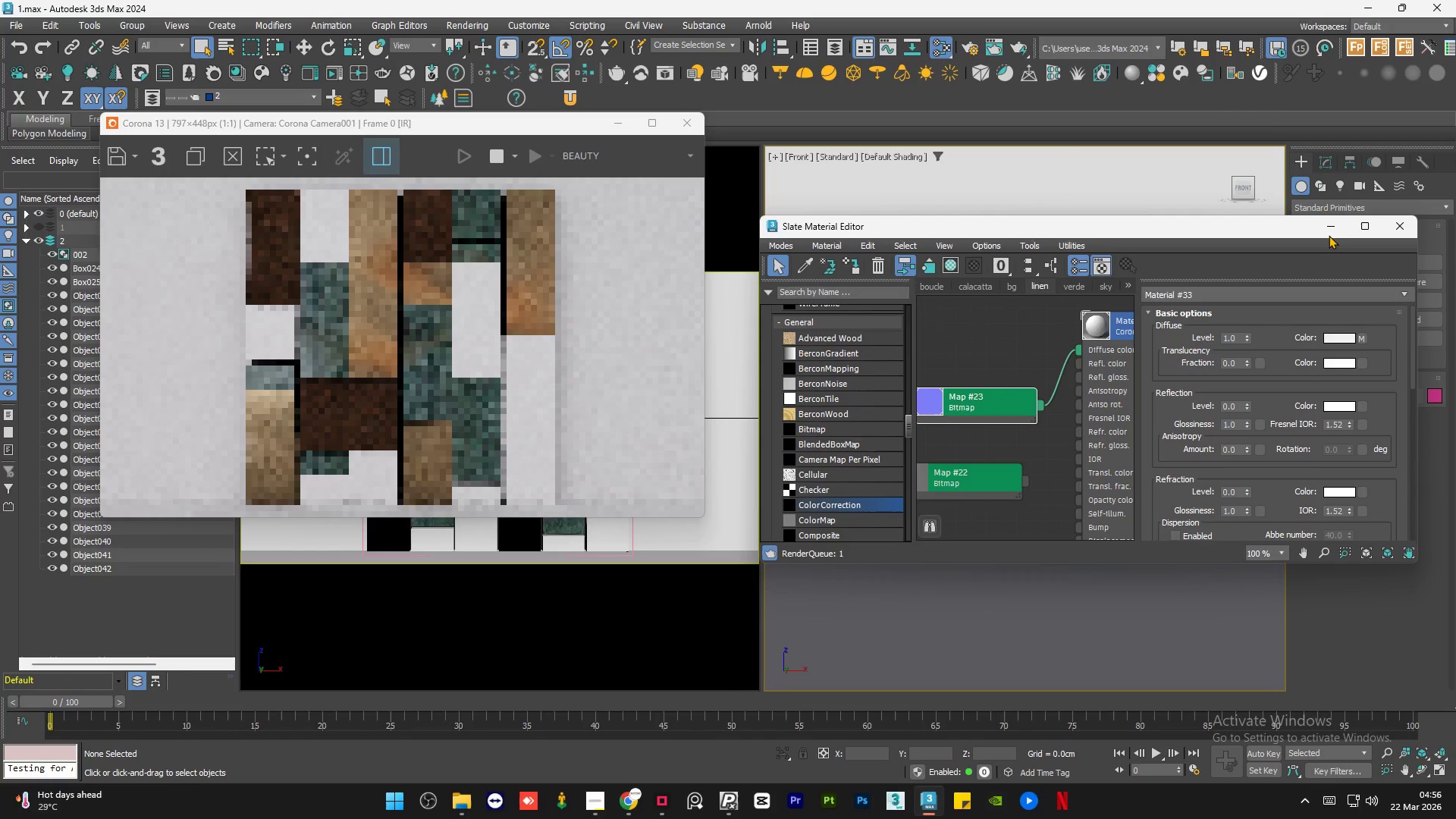 
left_click([1329, 235])
 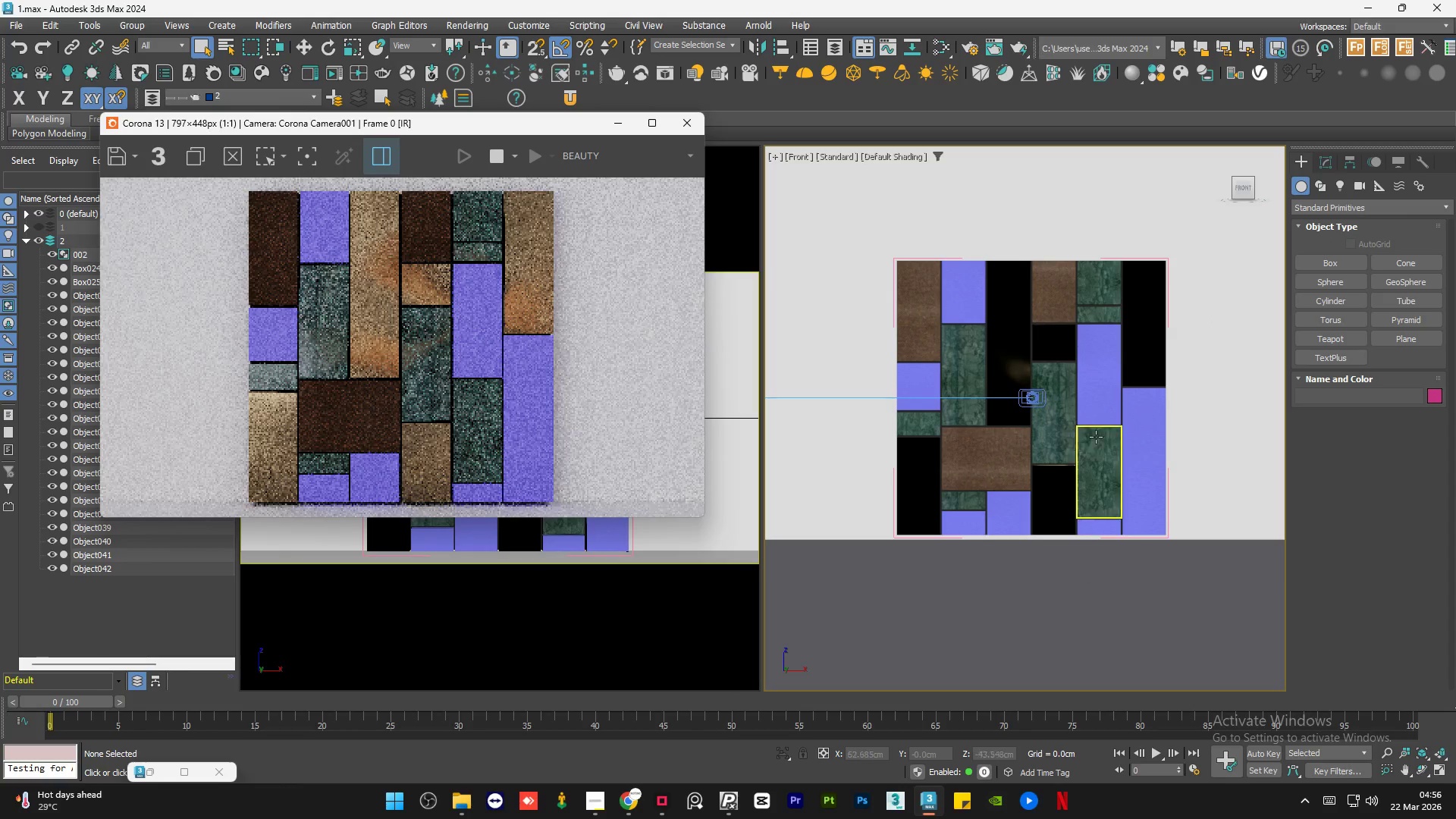 
scroll: coordinate [990, 342], scroll_direction: up, amount: 2.0
 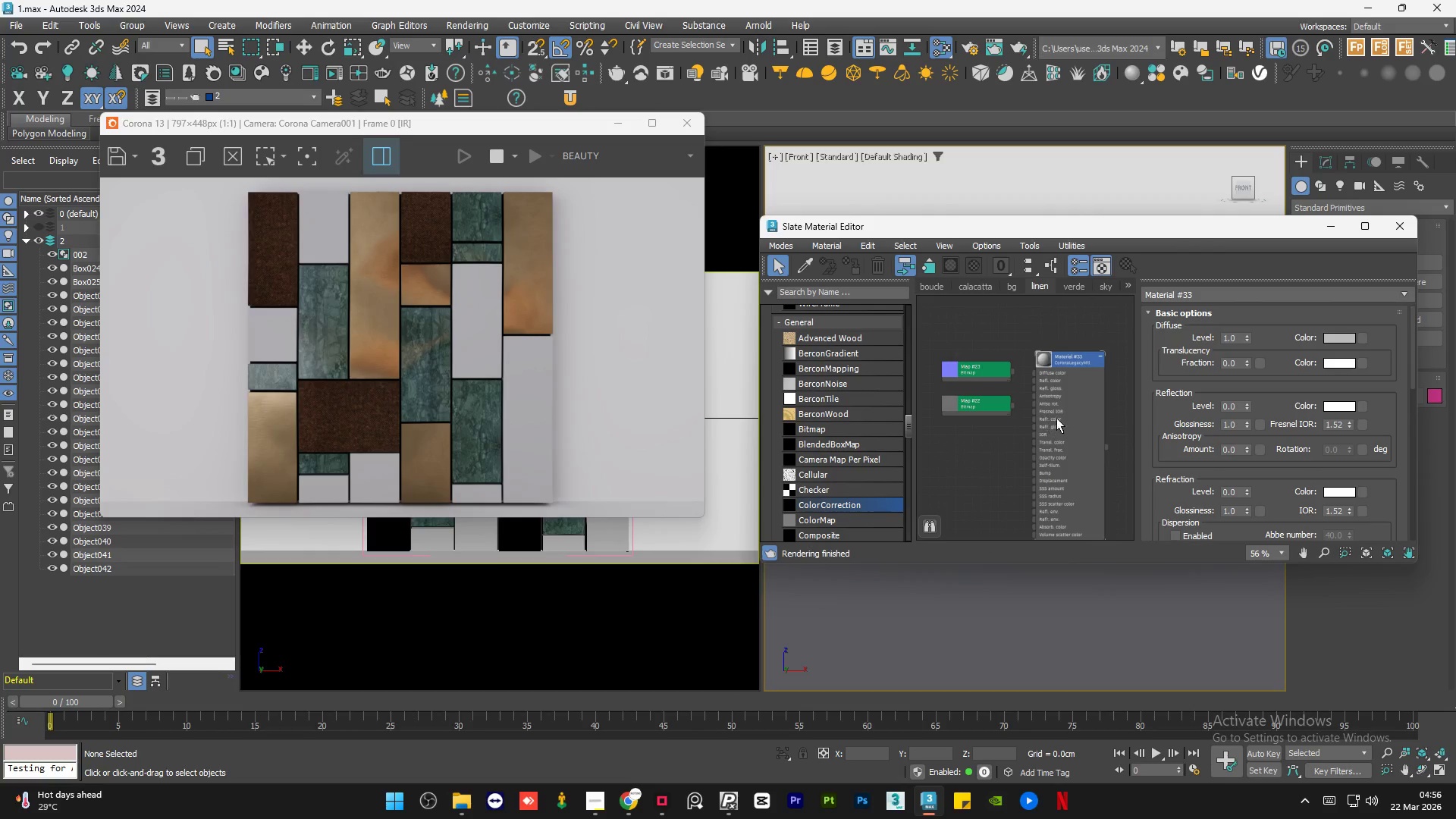 
wait(7.72)
 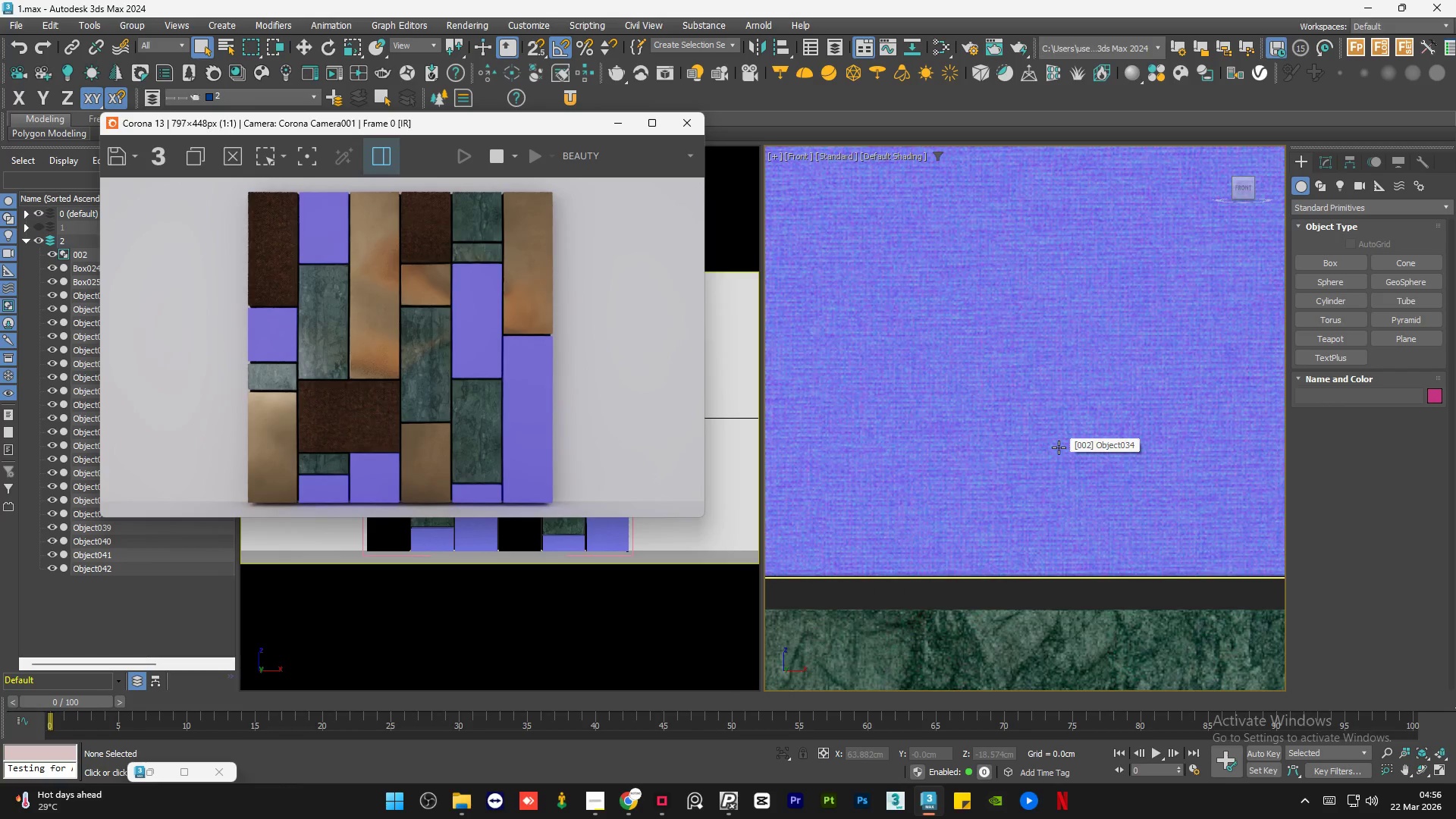 
left_click([157, 777])
 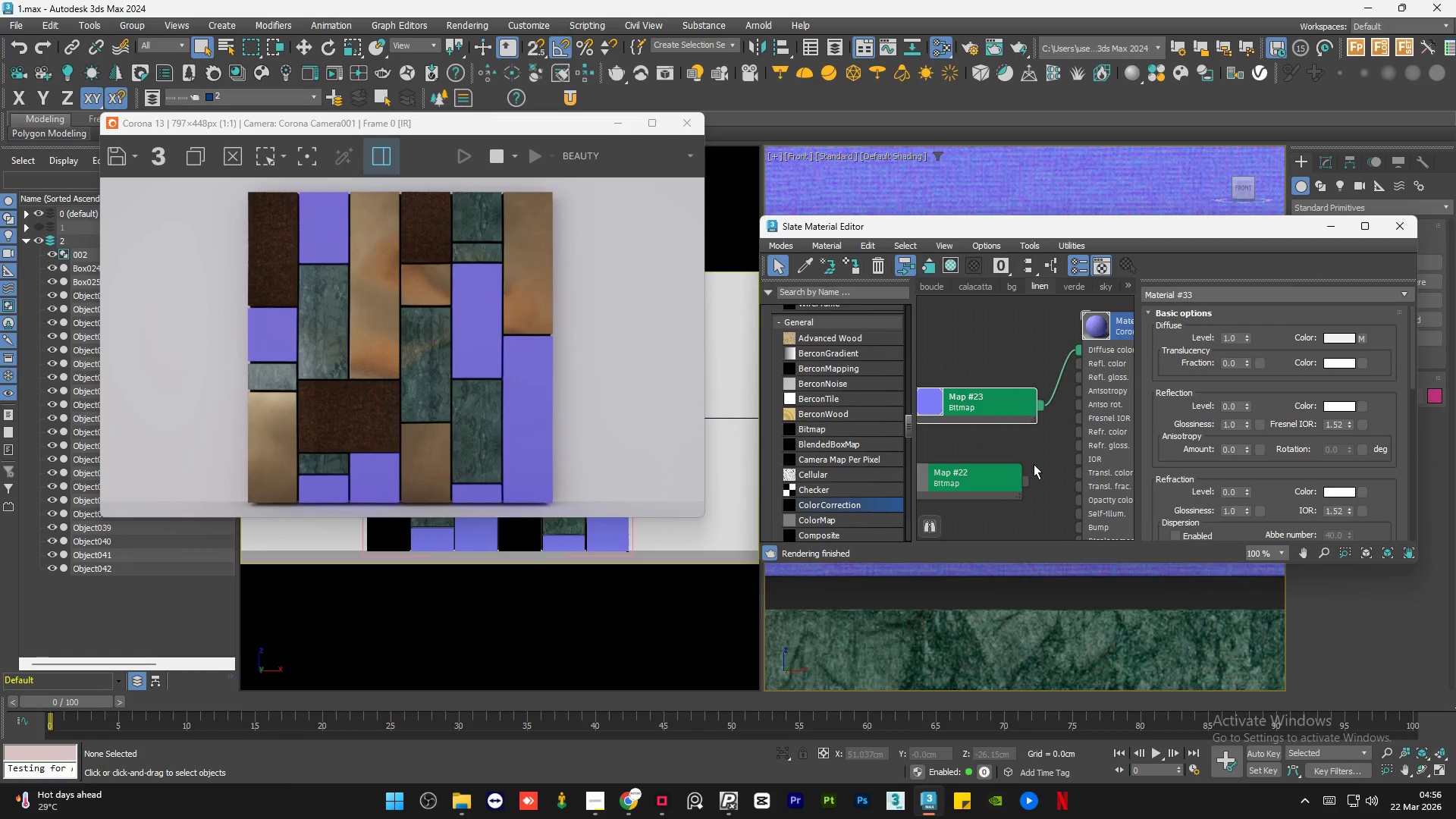 
left_click_drag(start_coordinate=[1023, 479], to_coordinate=[1080, 346])
 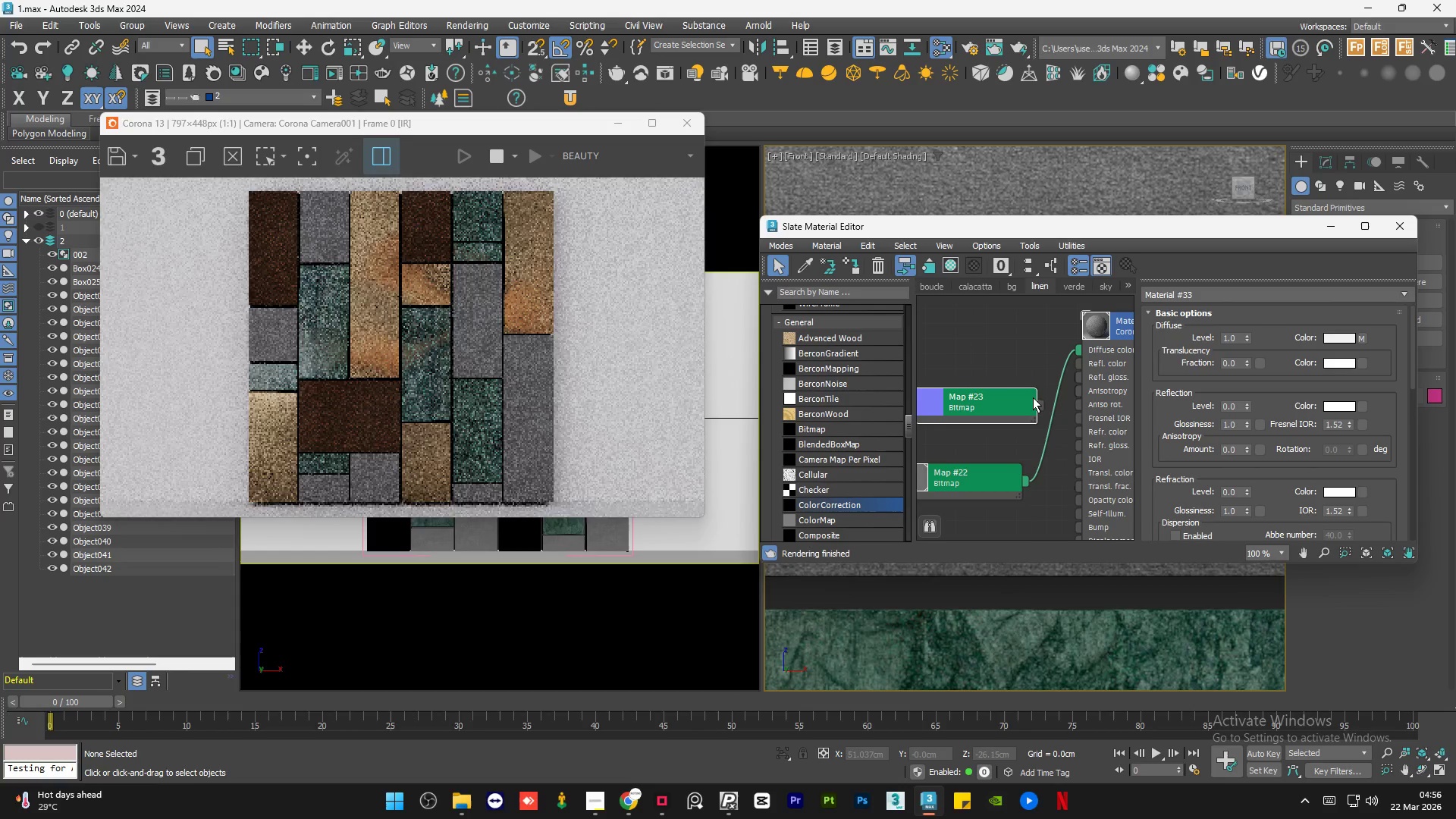 
scroll: coordinate [1090, 348], scroll_direction: none, amount: 0.0
 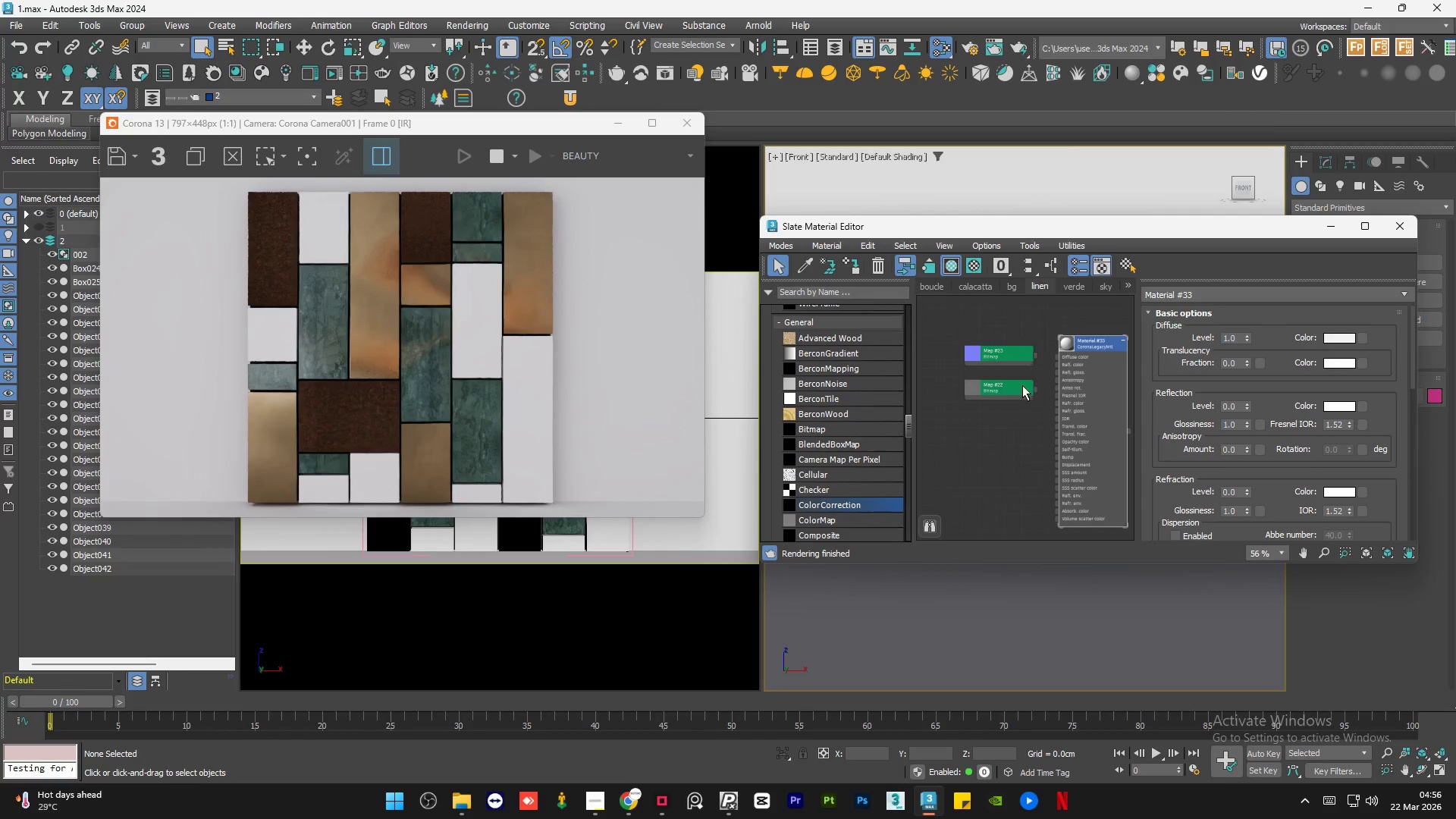 
left_click_drag(start_coordinate=[1039, 406], to_coordinate=[1081, 344])
 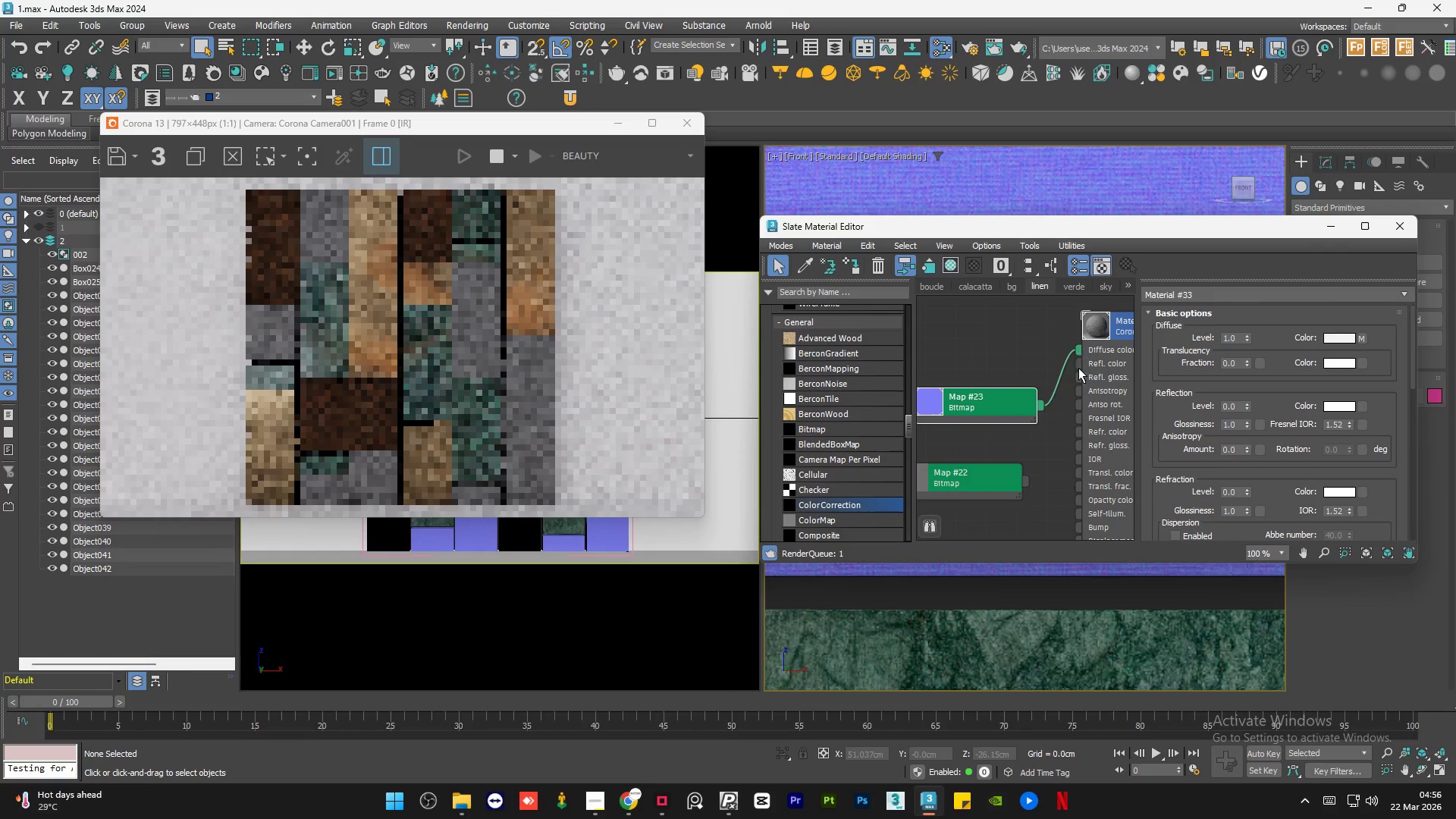 
scroll: coordinate [1030, 366], scroll_direction: up, amount: 4.0
 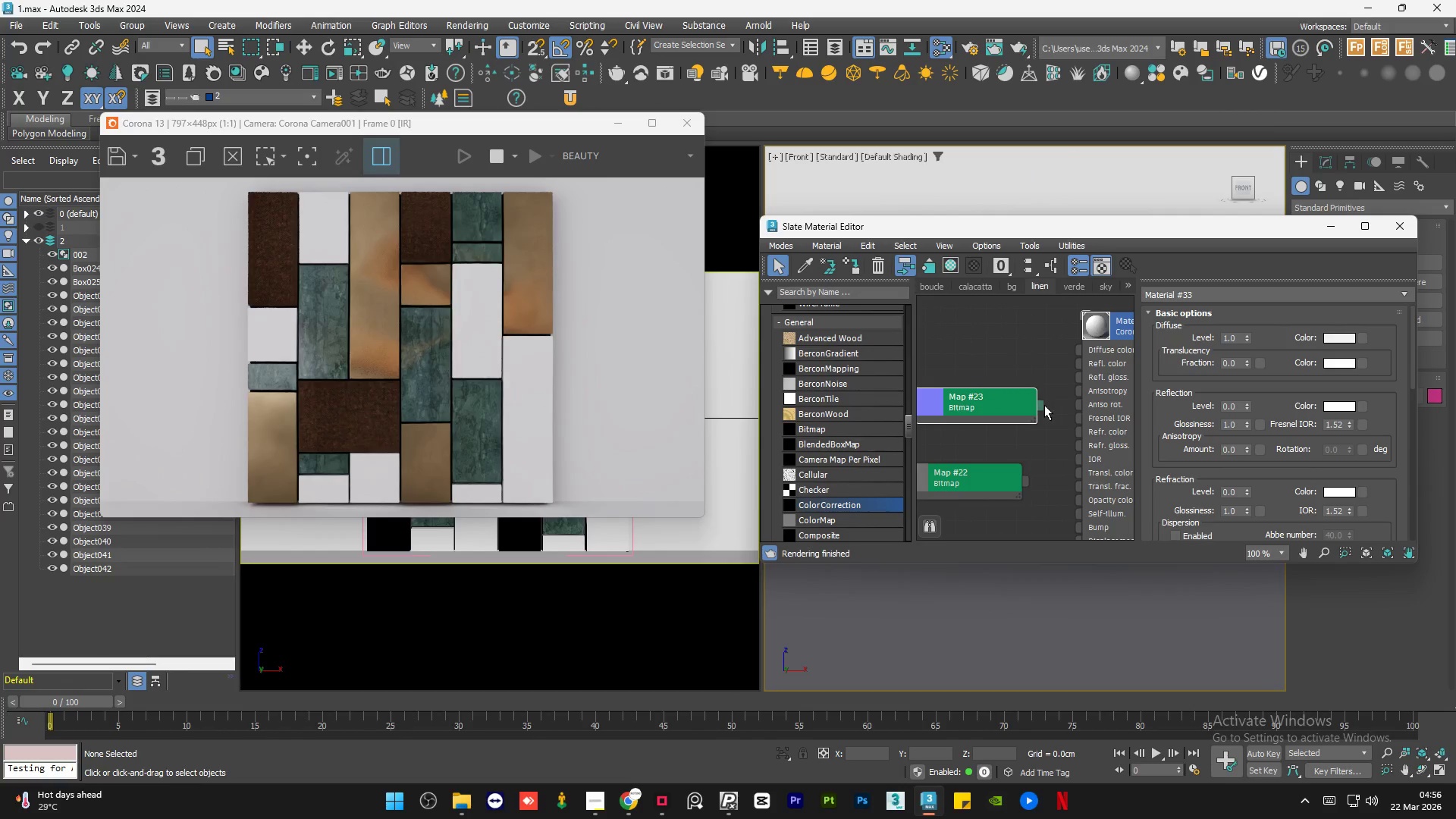 
left_click_drag(start_coordinate=[1036, 391], to_coordinate=[1002, 394])
 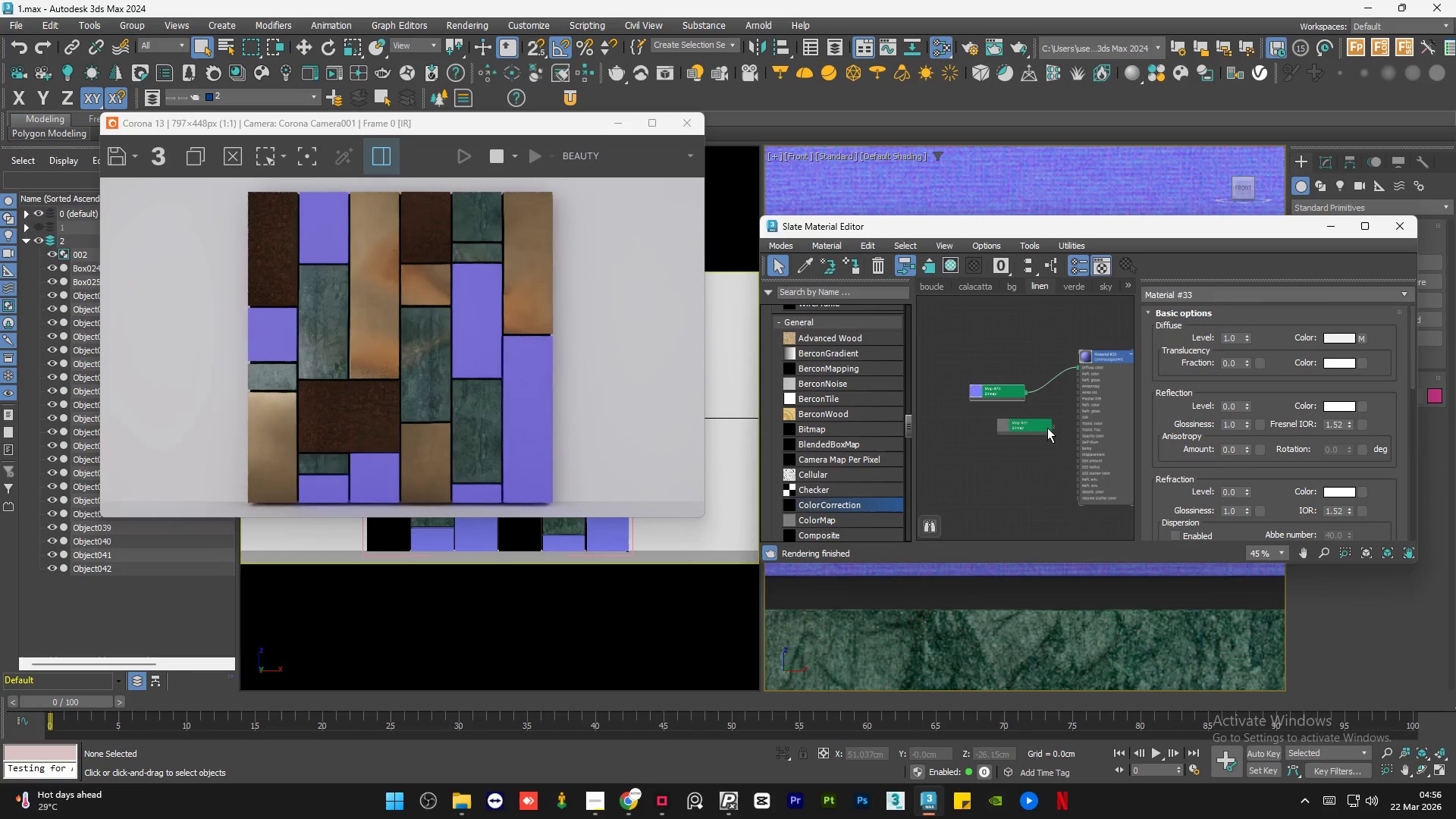 
left_click_drag(start_coordinate=[1047, 428], to_coordinate=[1015, 435])
 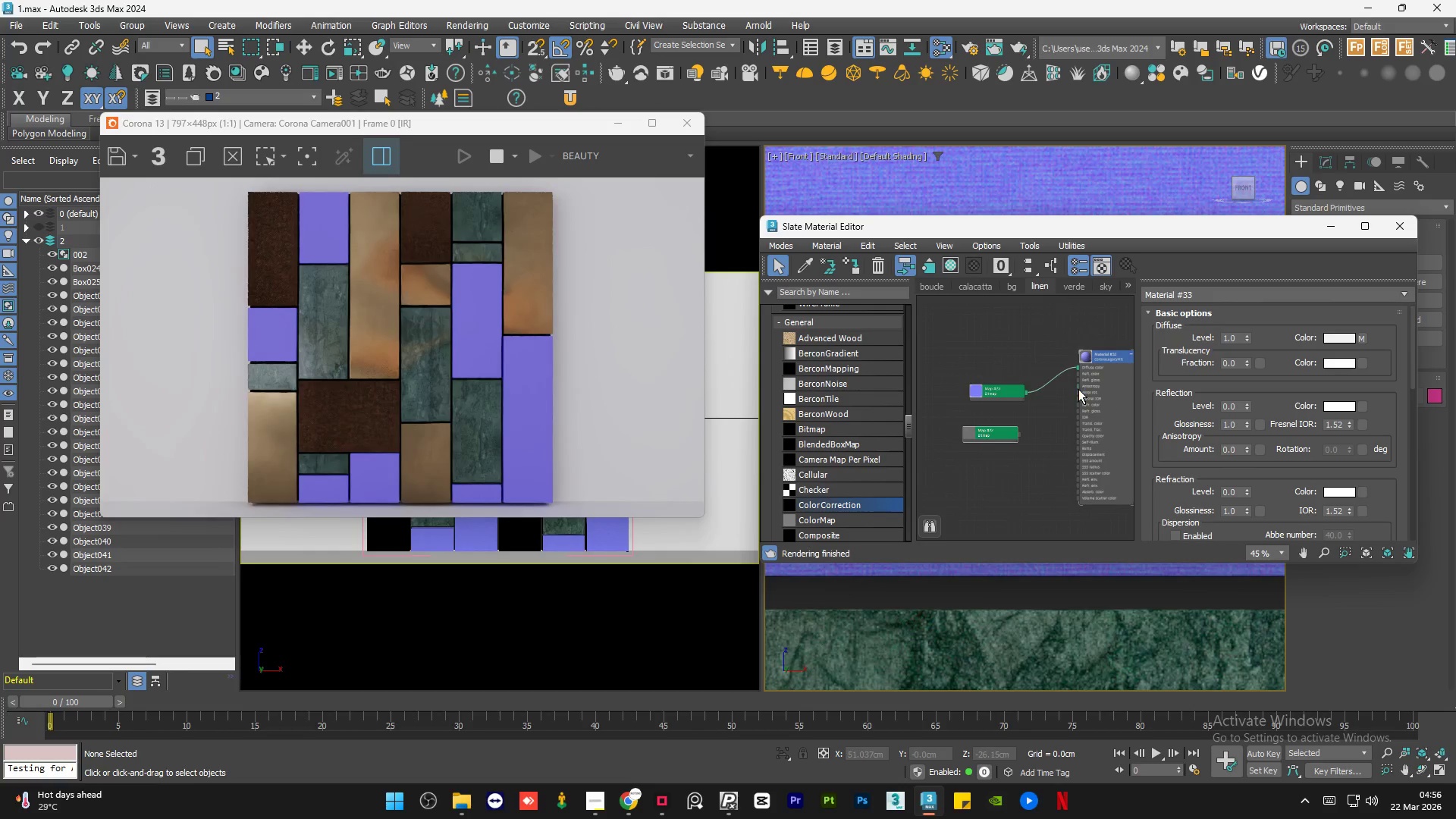 
left_click_drag(start_coordinate=[1077, 347], to_coordinate=[1061, 384])
 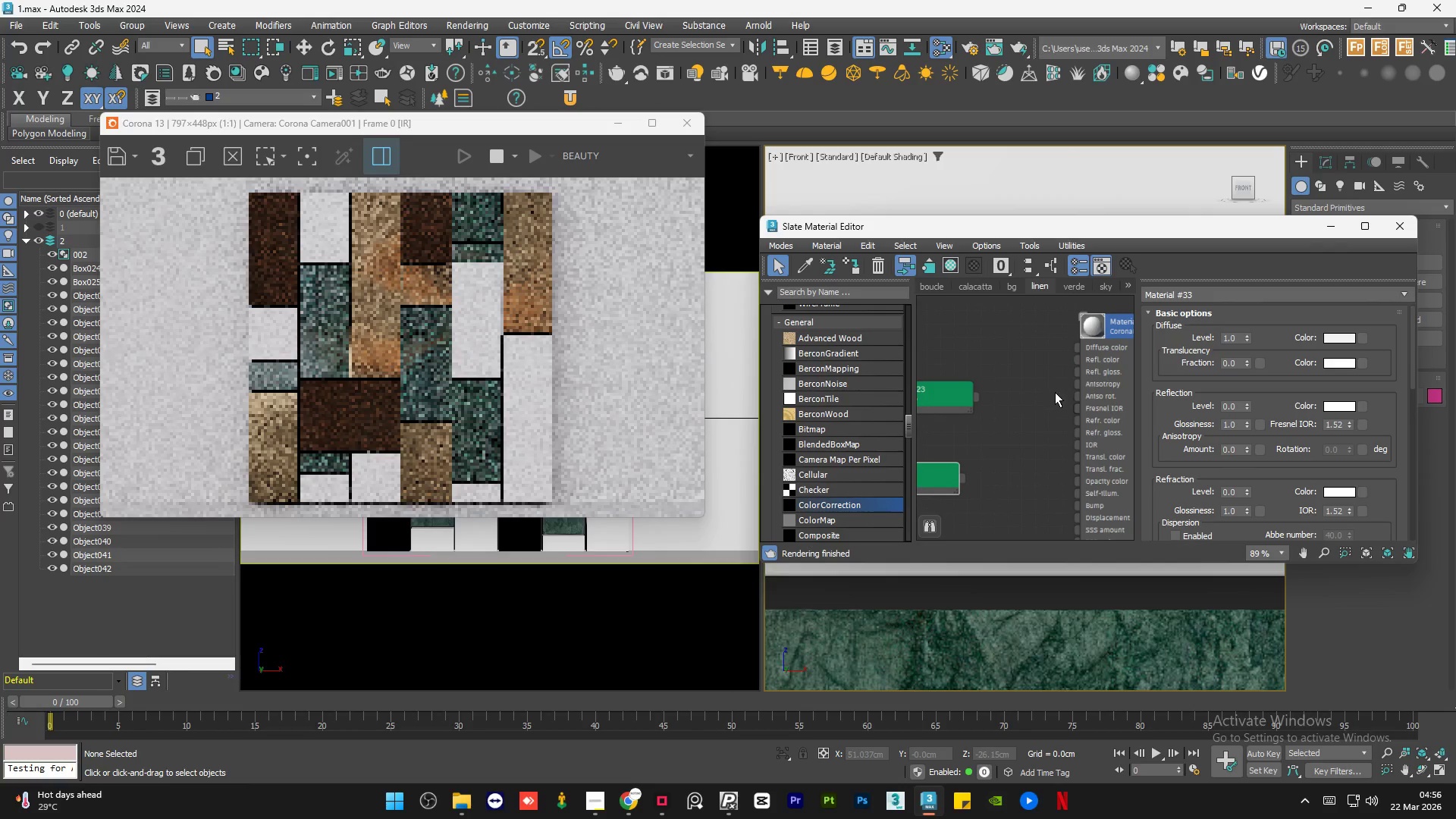 
left_click_drag(start_coordinate=[980, 399], to_coordinate=[969, 413])
 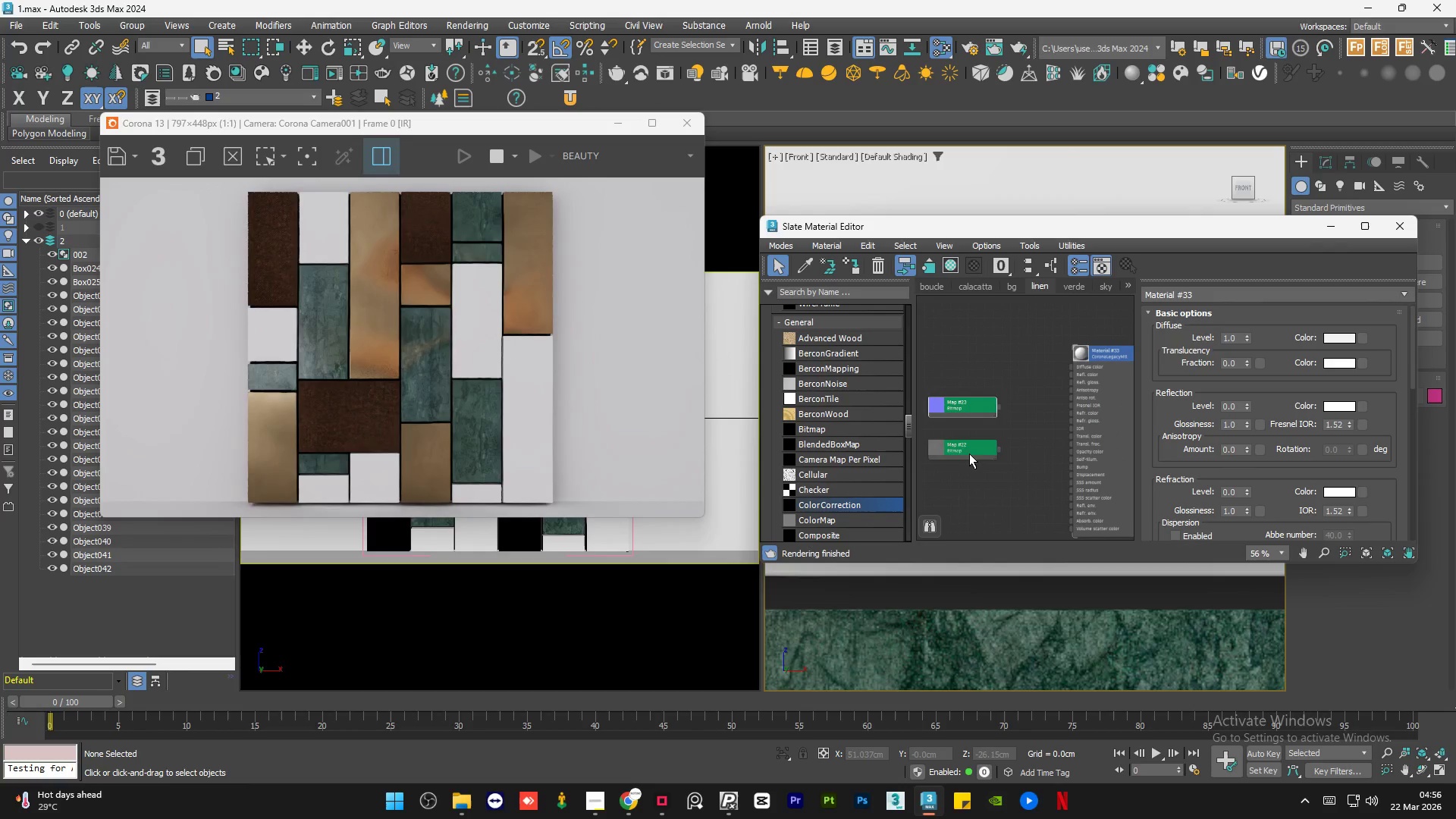 
scroll: coordinate [1071, 447], scroll_direction: up, amount: 8.0
 